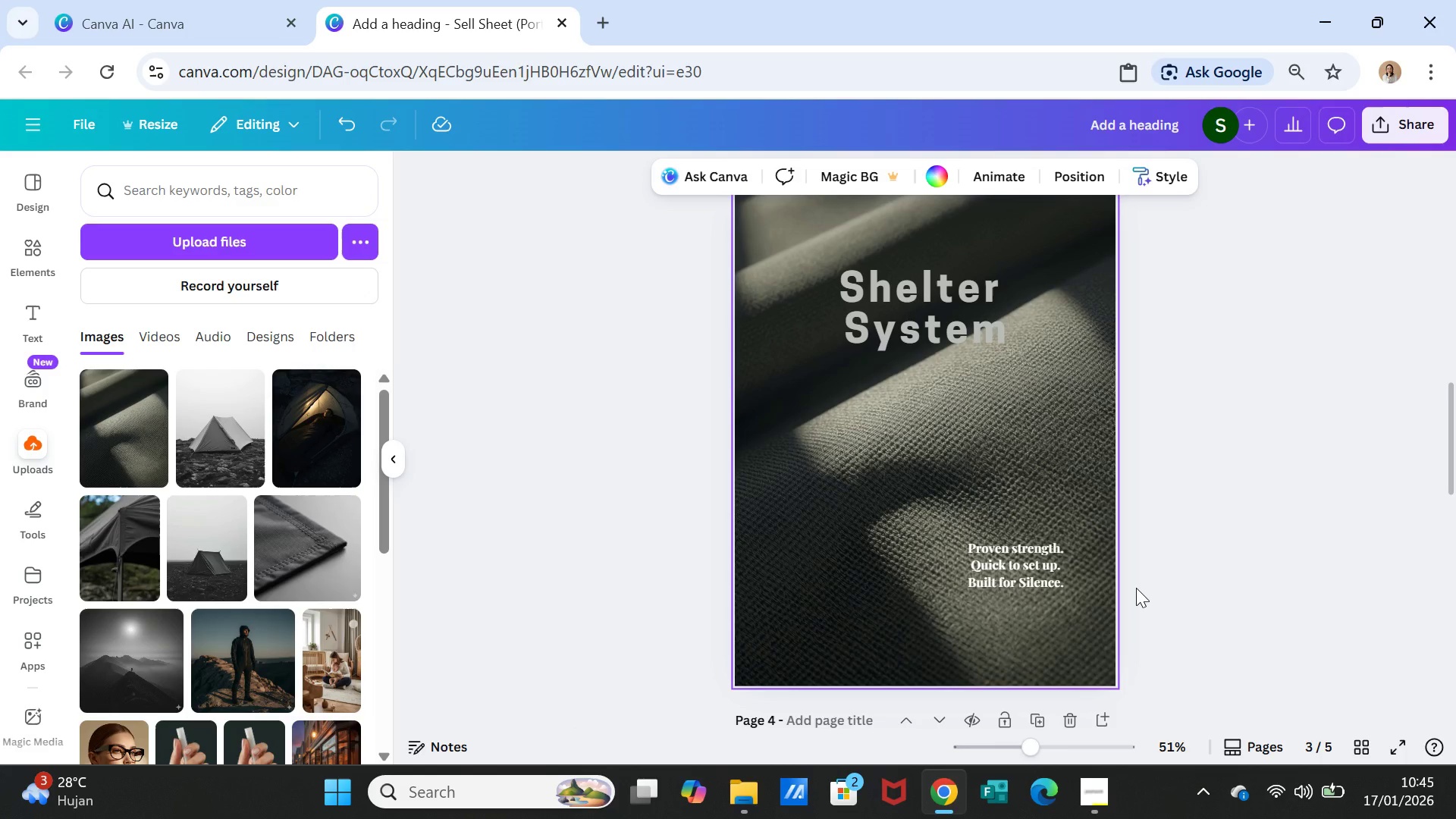 
scroll: coordinate [1136, 588], scroll_direction: up, amount: 11.0
 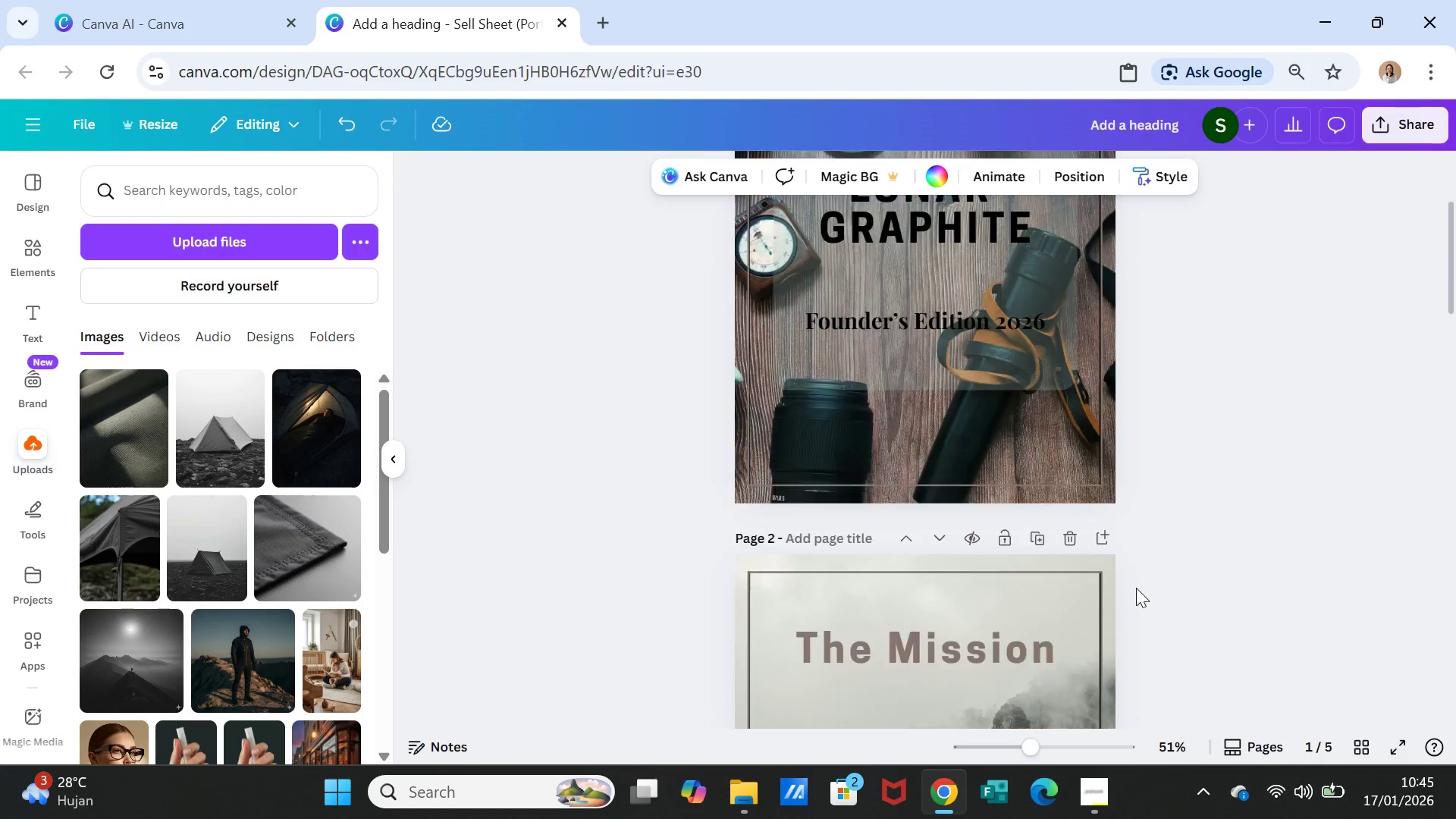 
scroll: coordinate [1136, 588], scroll_direction: down, amount: 11.0
 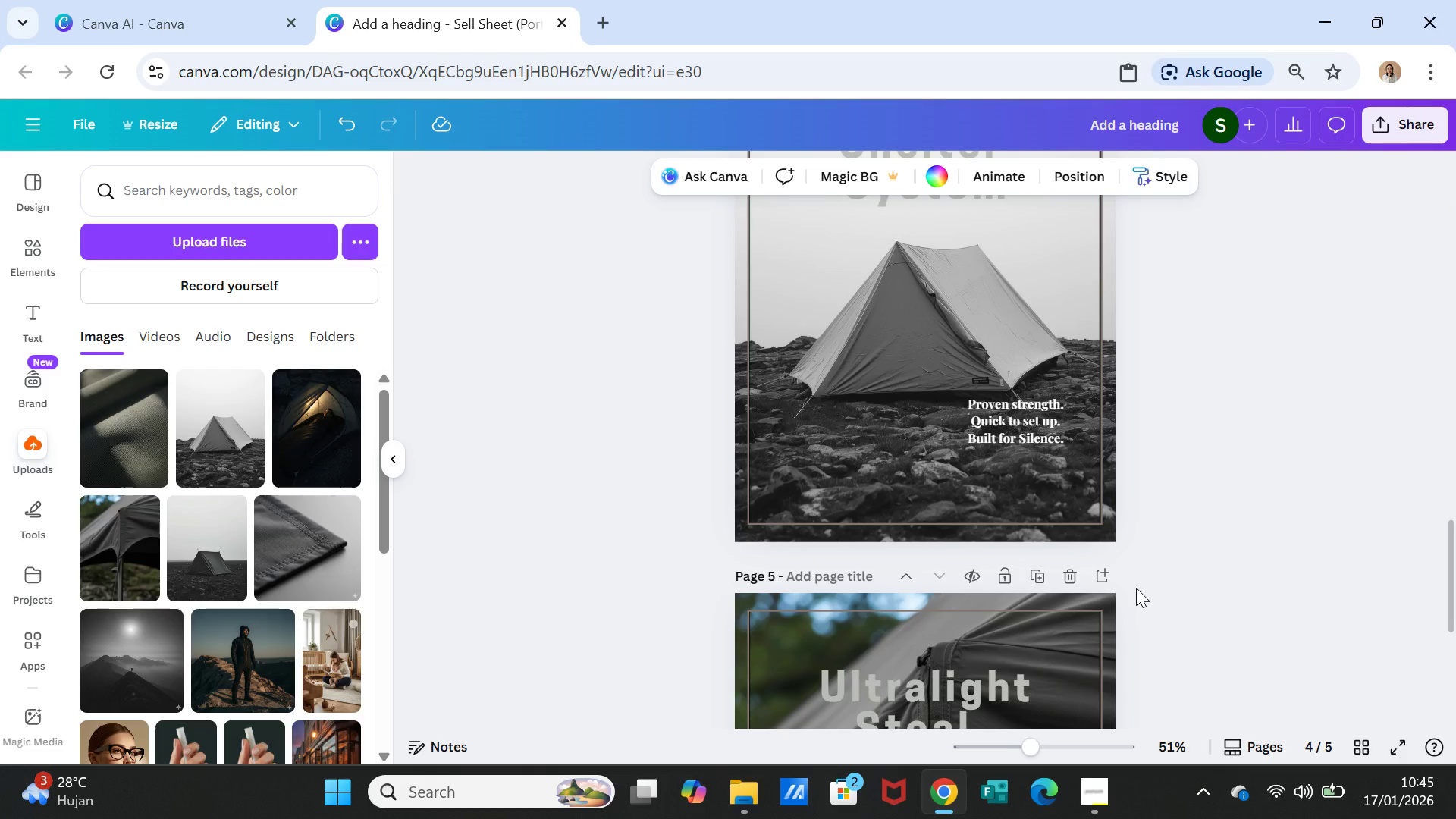 
scroll: coordinate [1136, 588], scroll_direction: up, amount: 6.0
 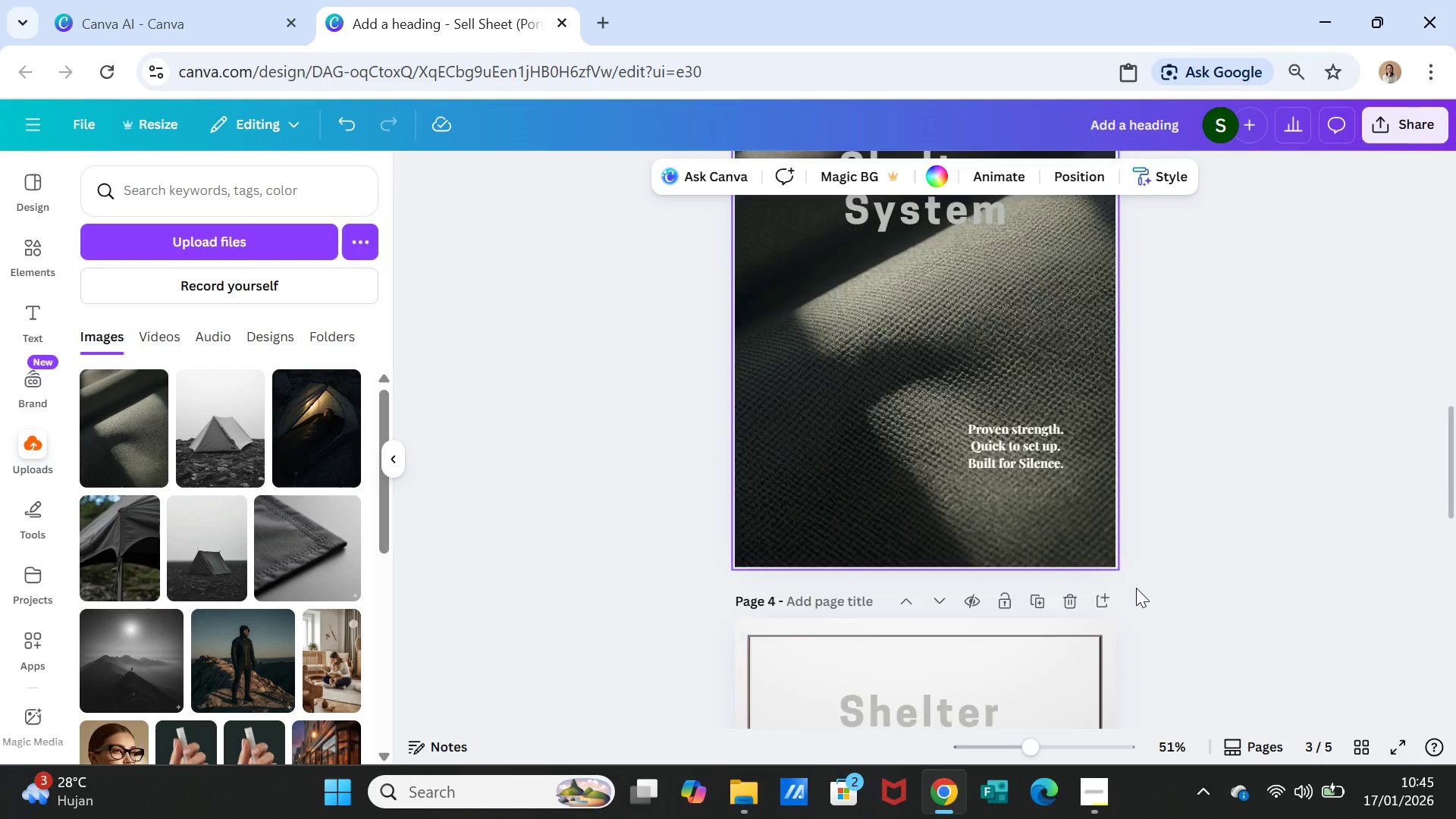 
scroll: coordinate [1136, 588], scroll_direction: down, amount: 1.0
 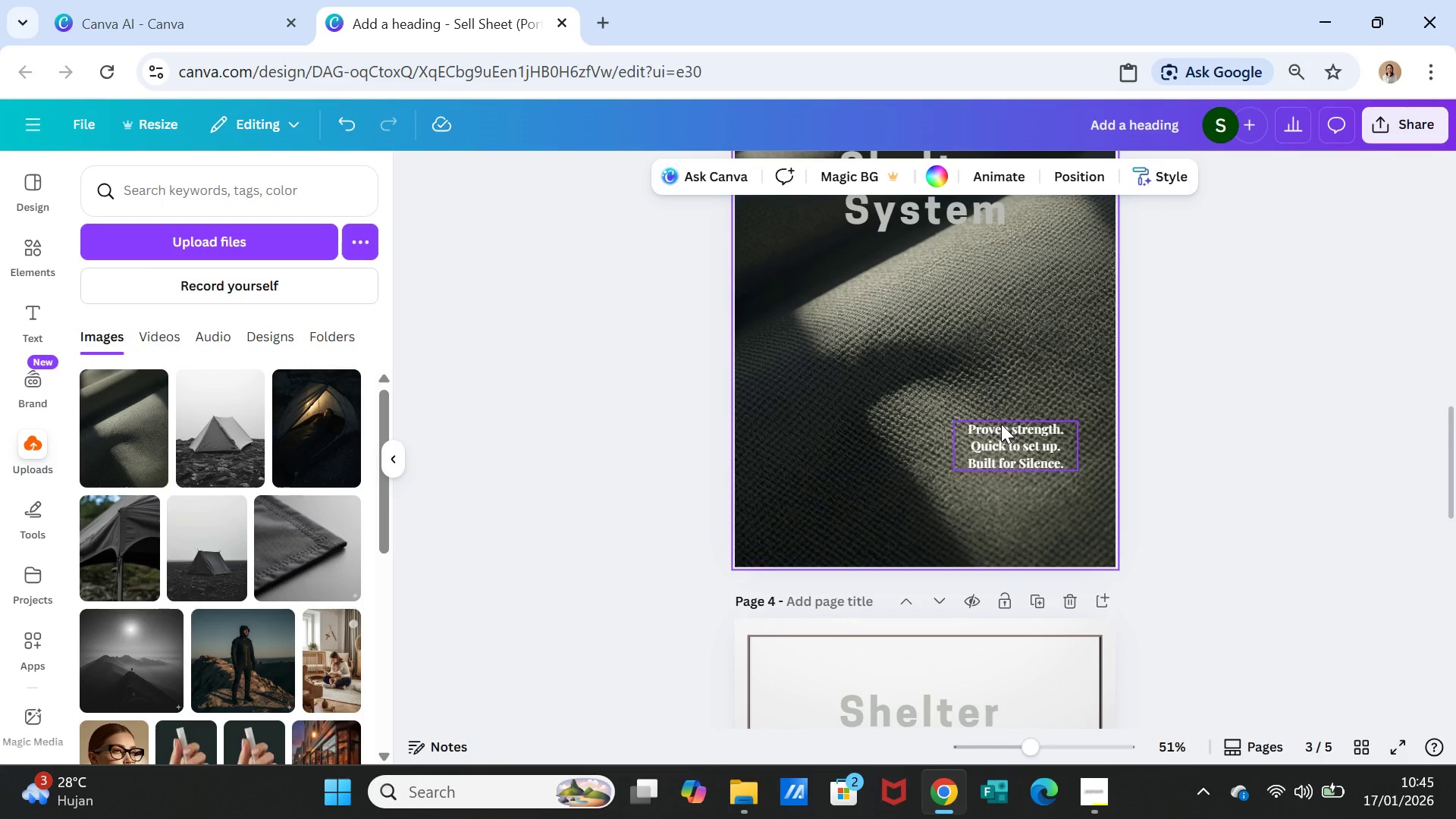 
left_click([1001, 425])
 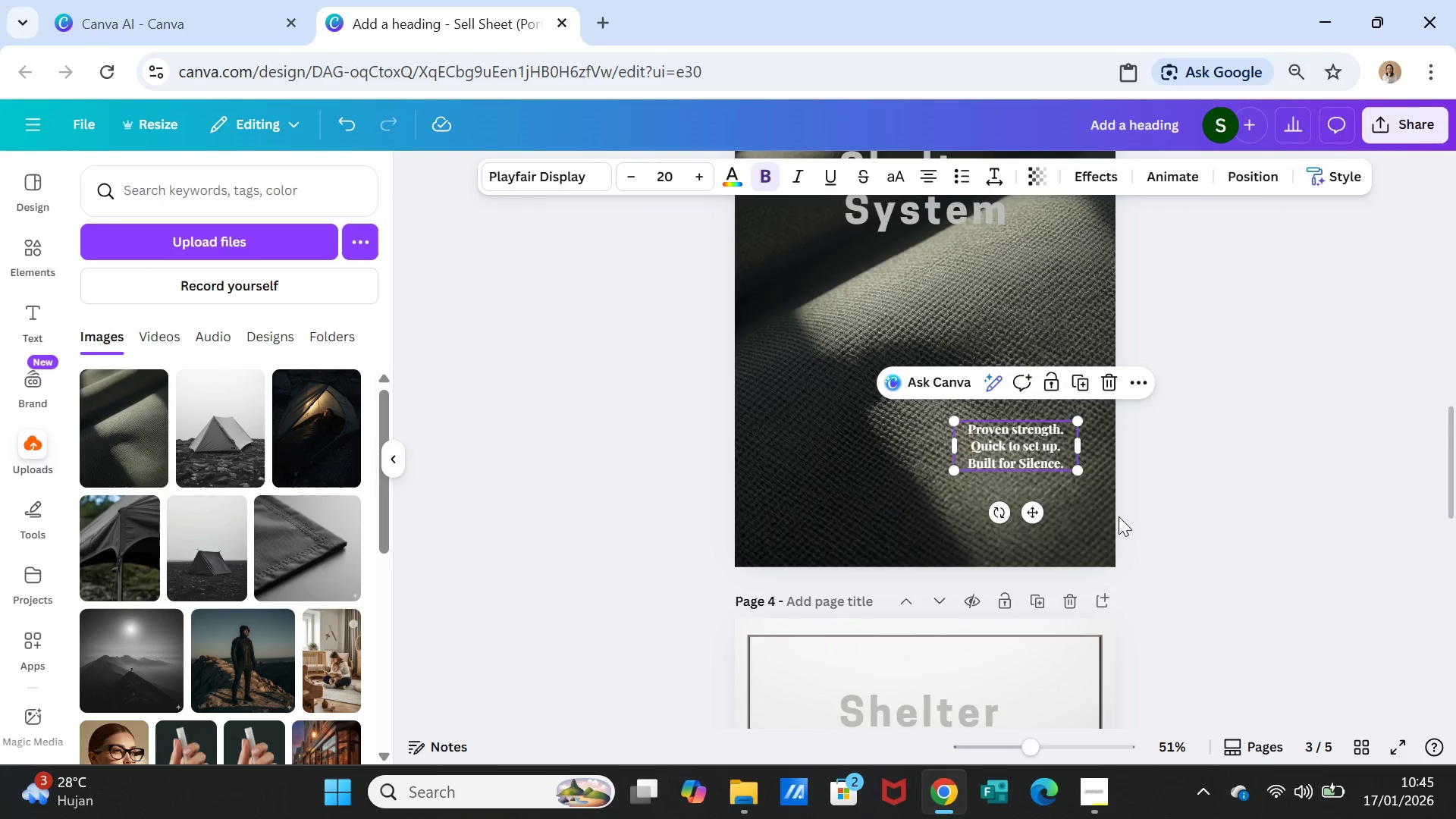 
scroll: coordinate [1122, 532], scroll_direction: down, amount: 8.0
 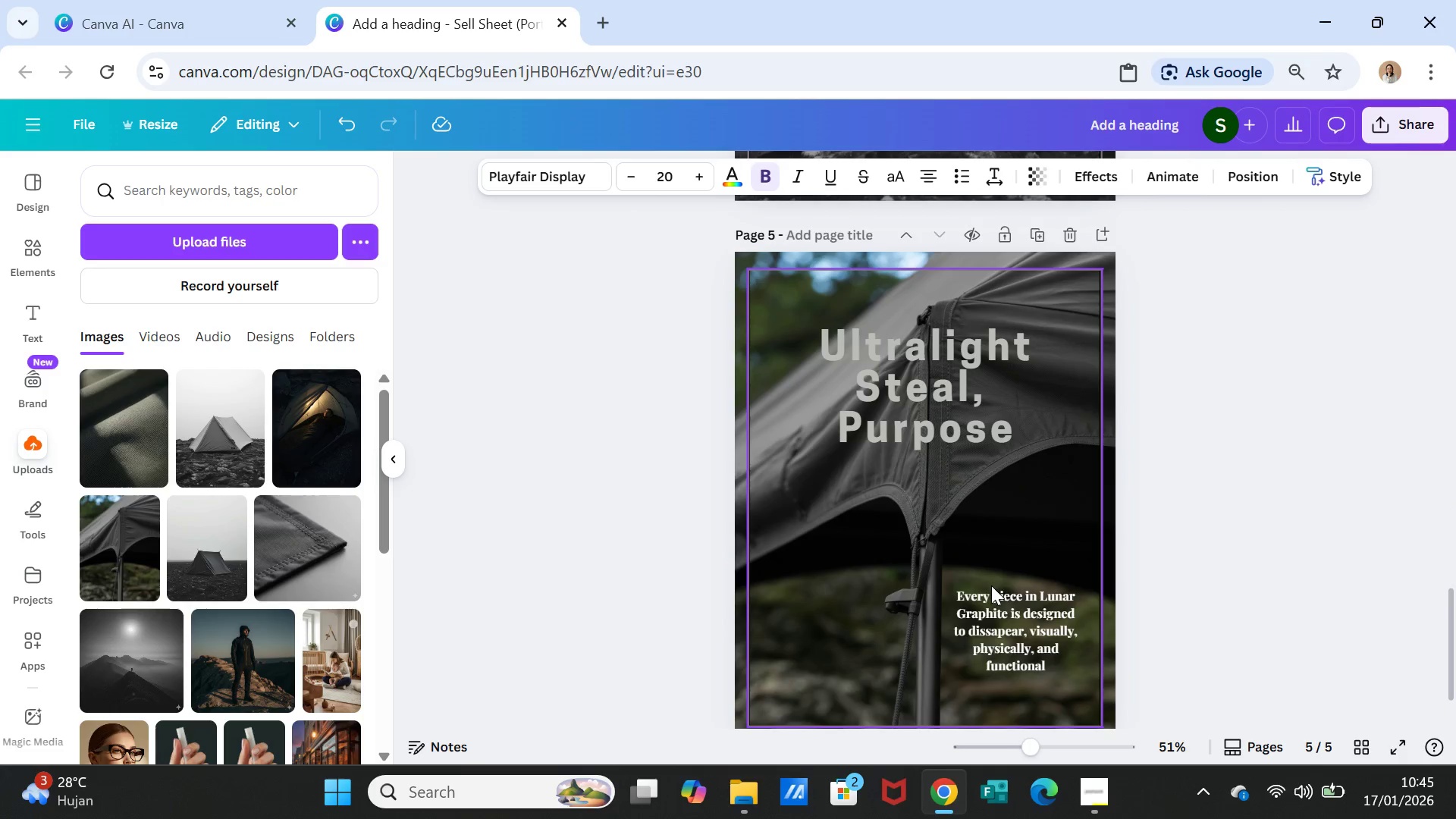 
left_click([991, 592])
 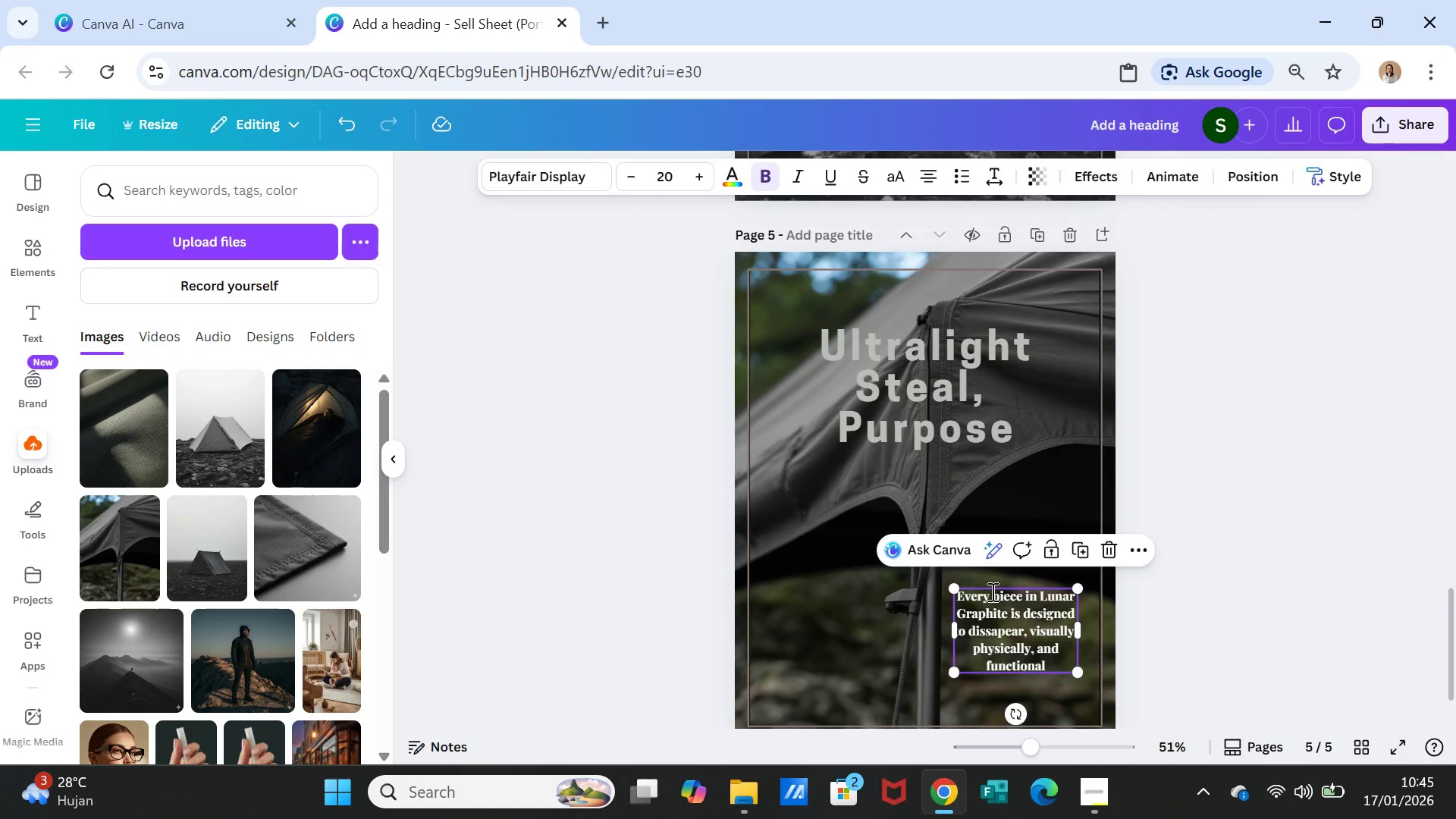 
double_click([991, 592])
 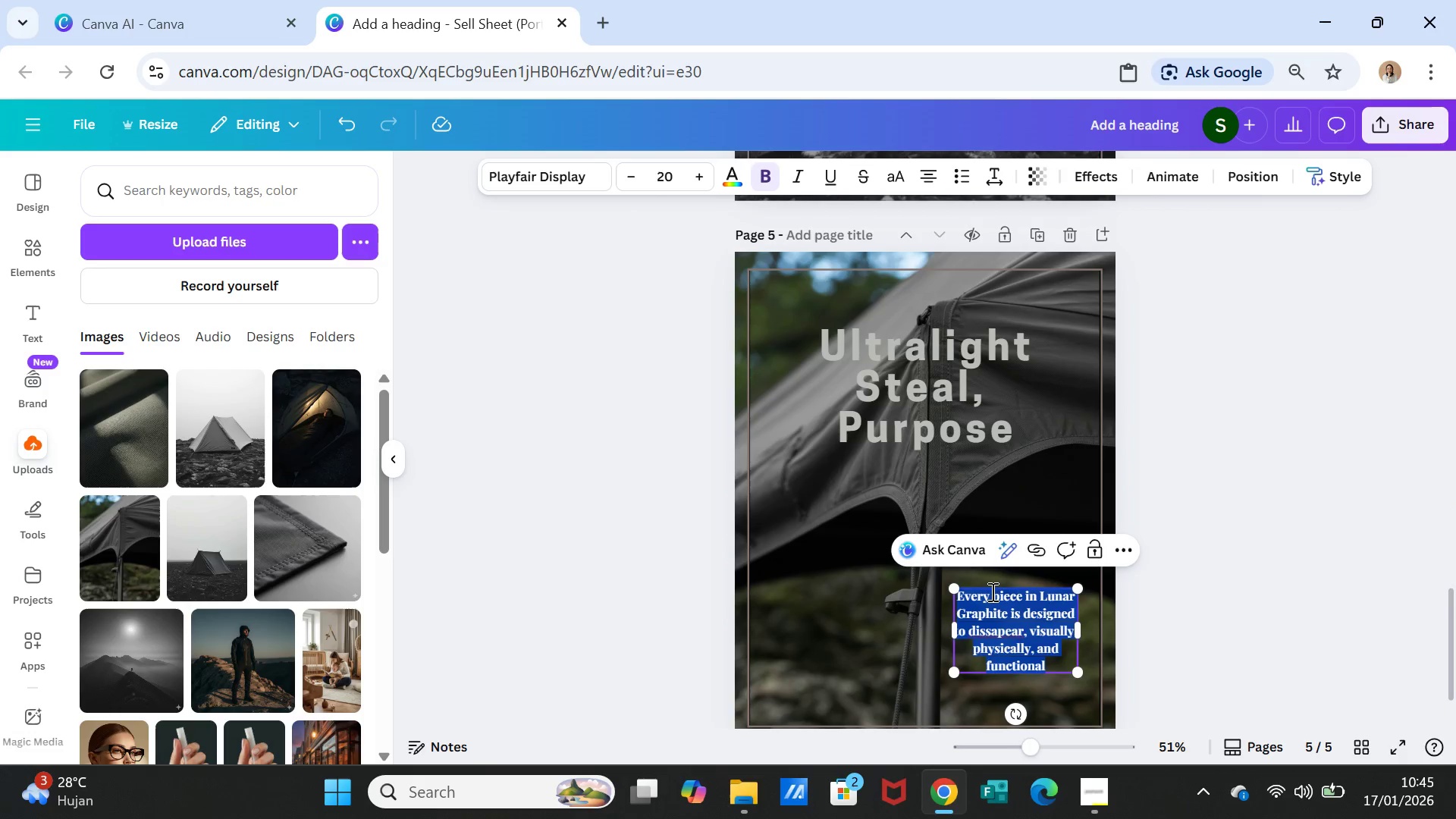 
triple_click([991, 592])
 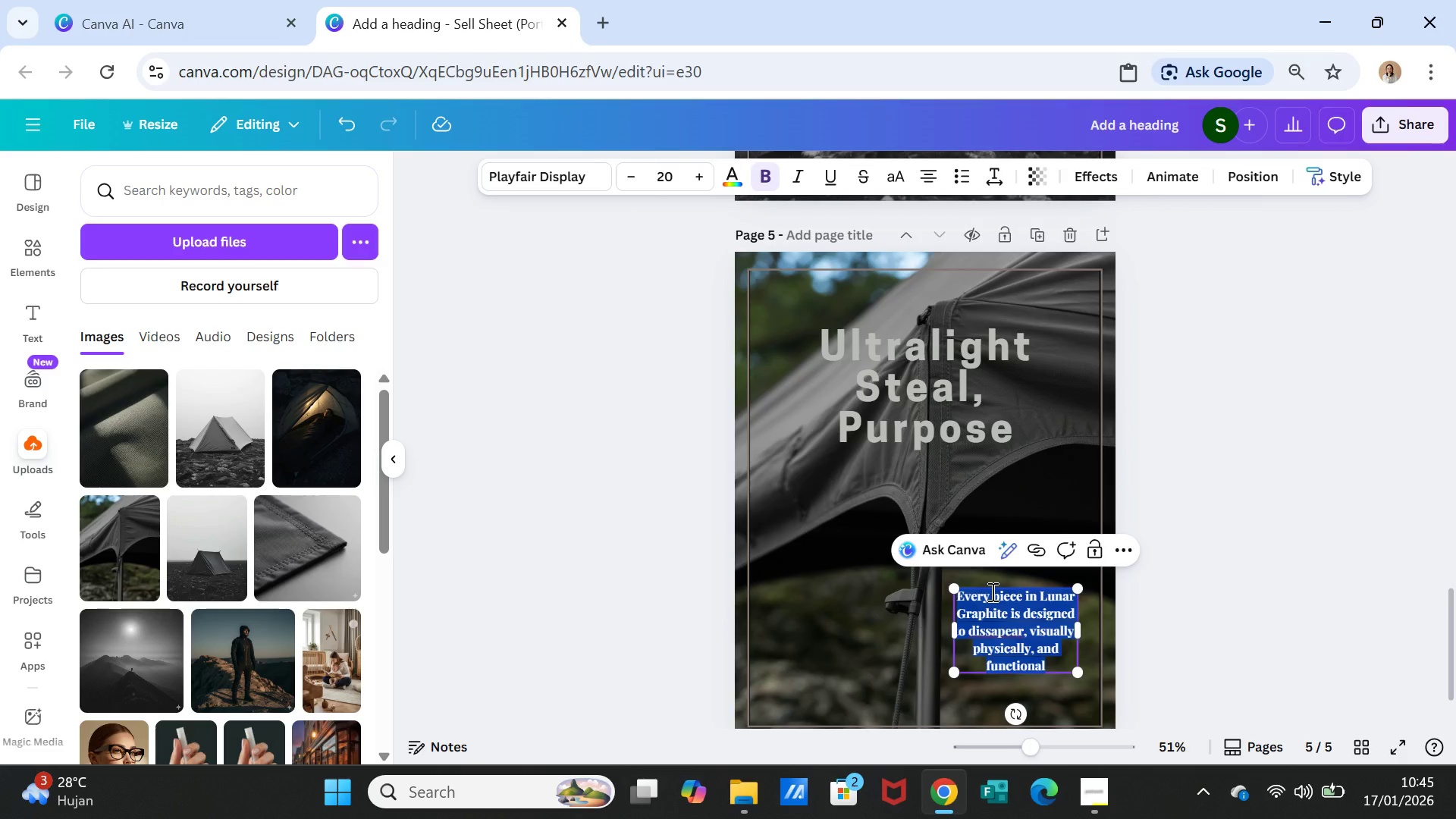 
key(Control+C)
 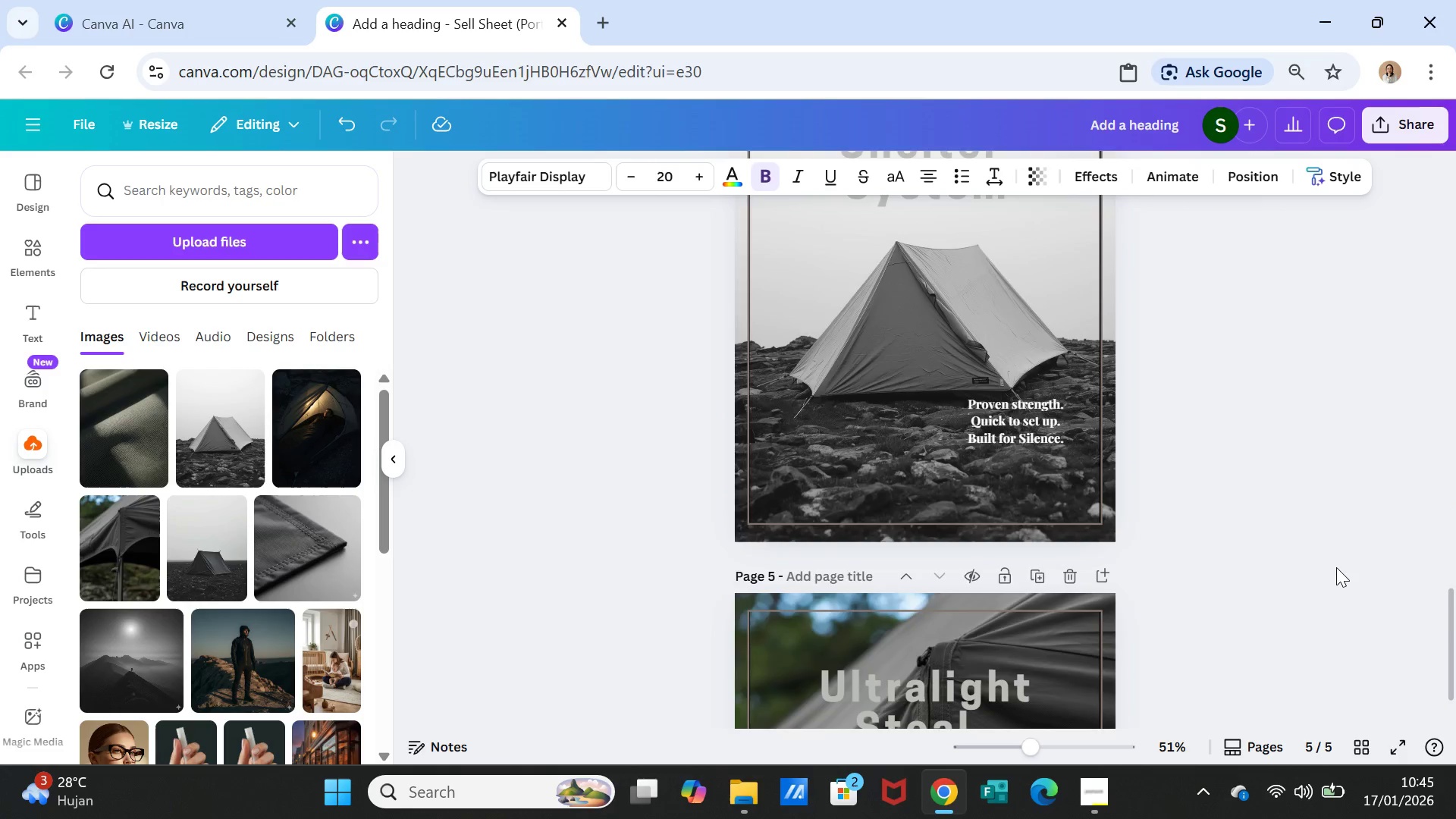 
scroll: coordinate [1336, 567], scroll_direction: up, amount: 9.0
 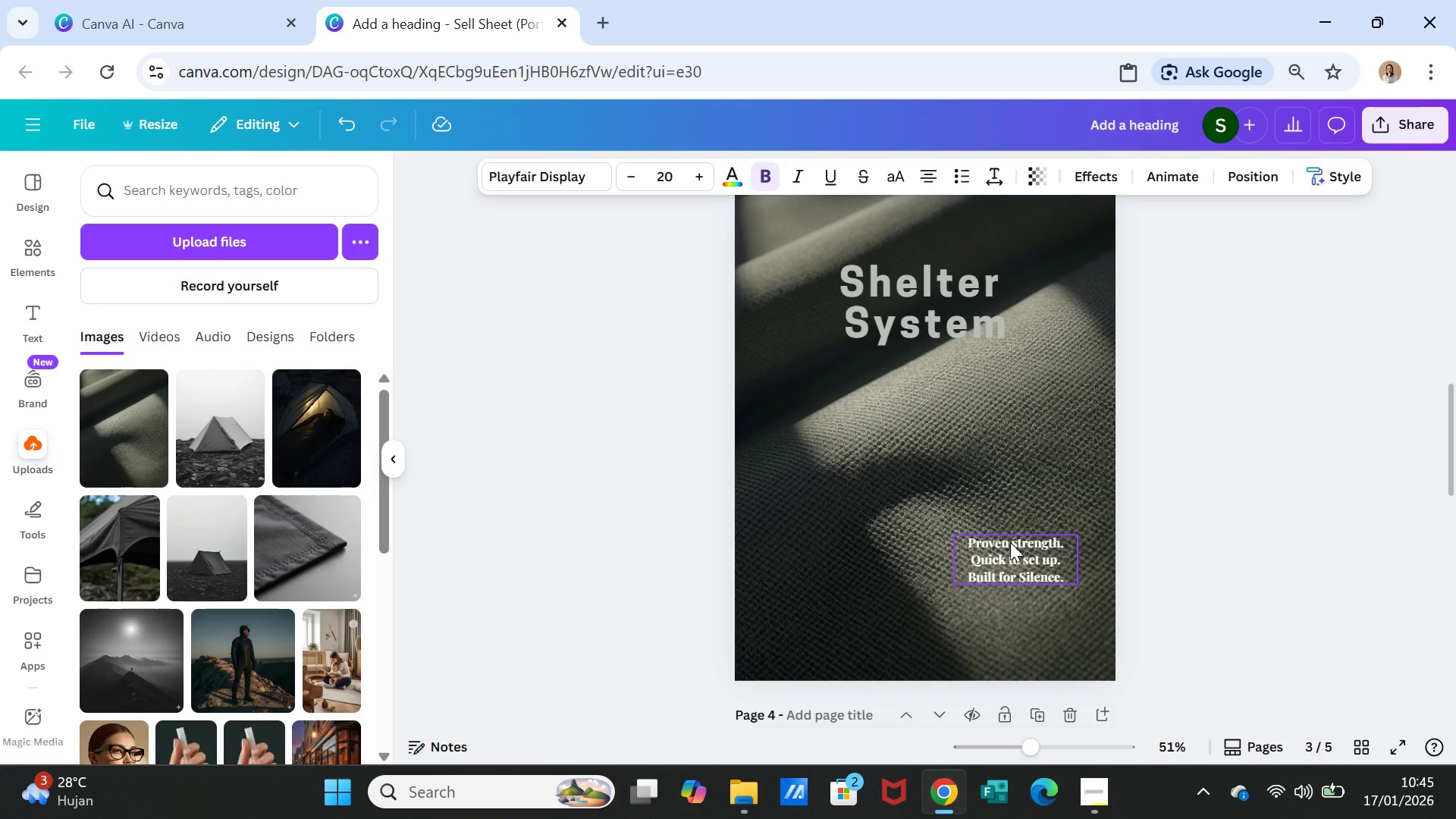 
double_click([1010, 542])
 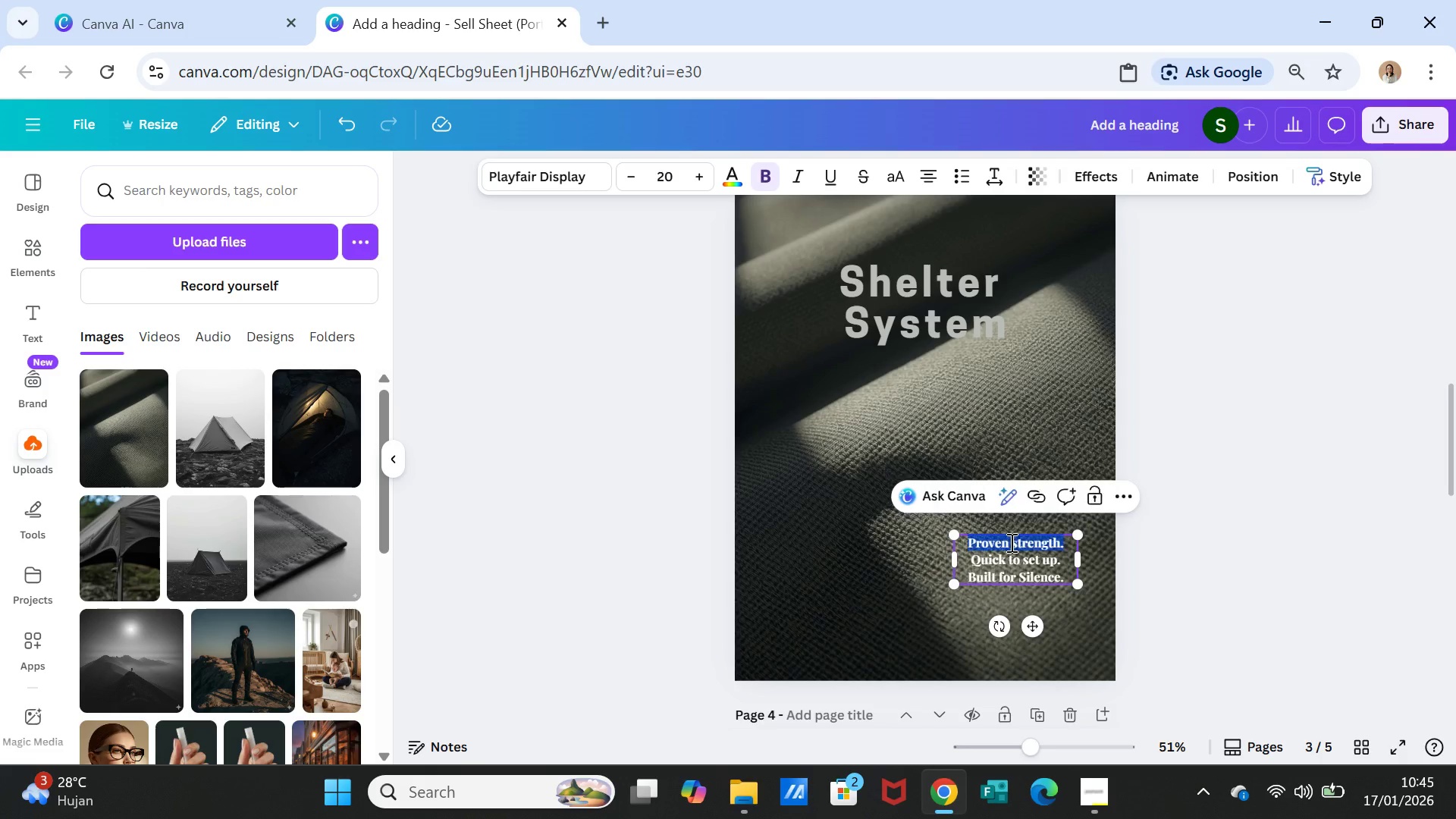 
triple_click([1010, 542])
 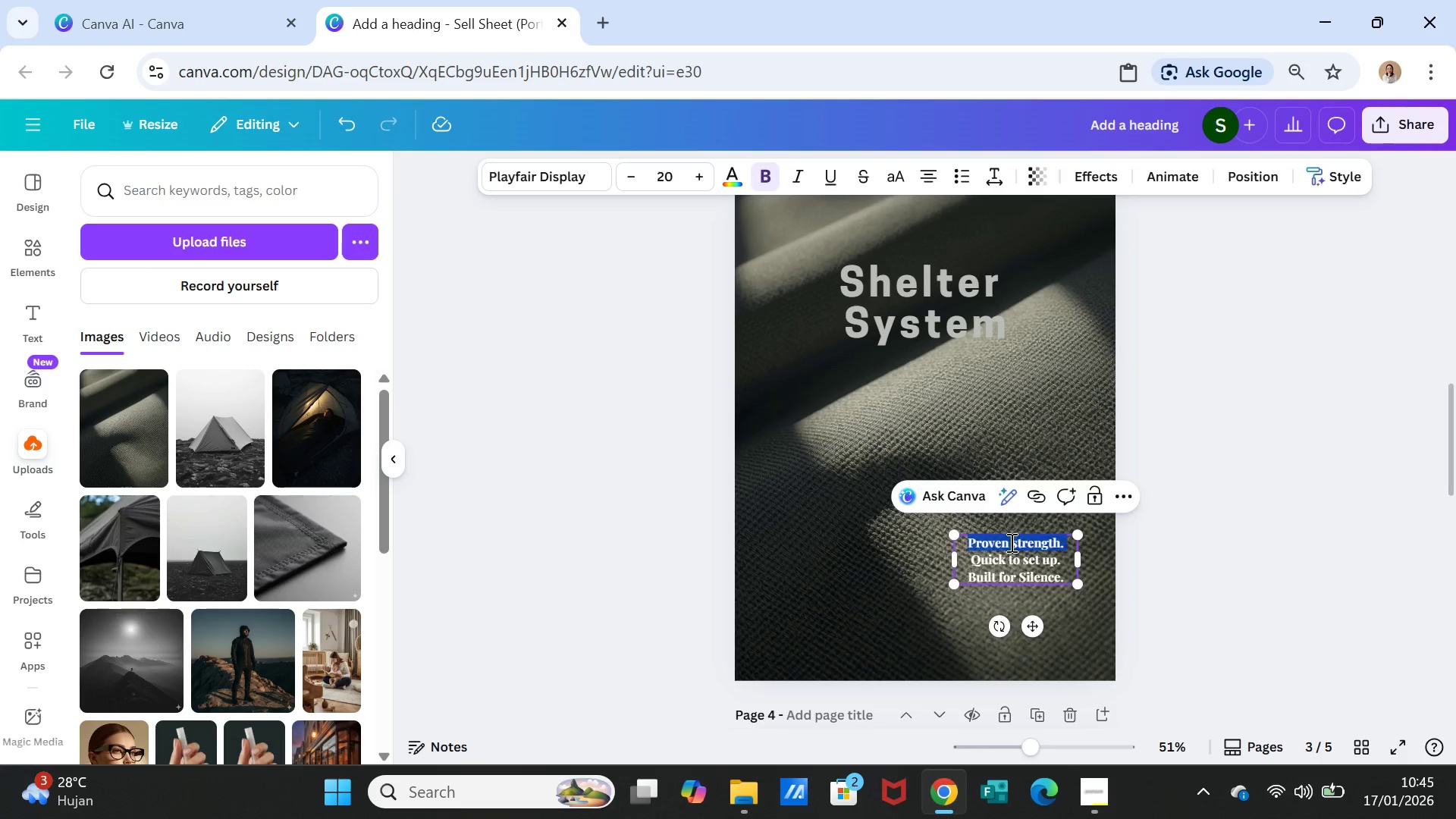 
key(Shift+ArrowDown)
 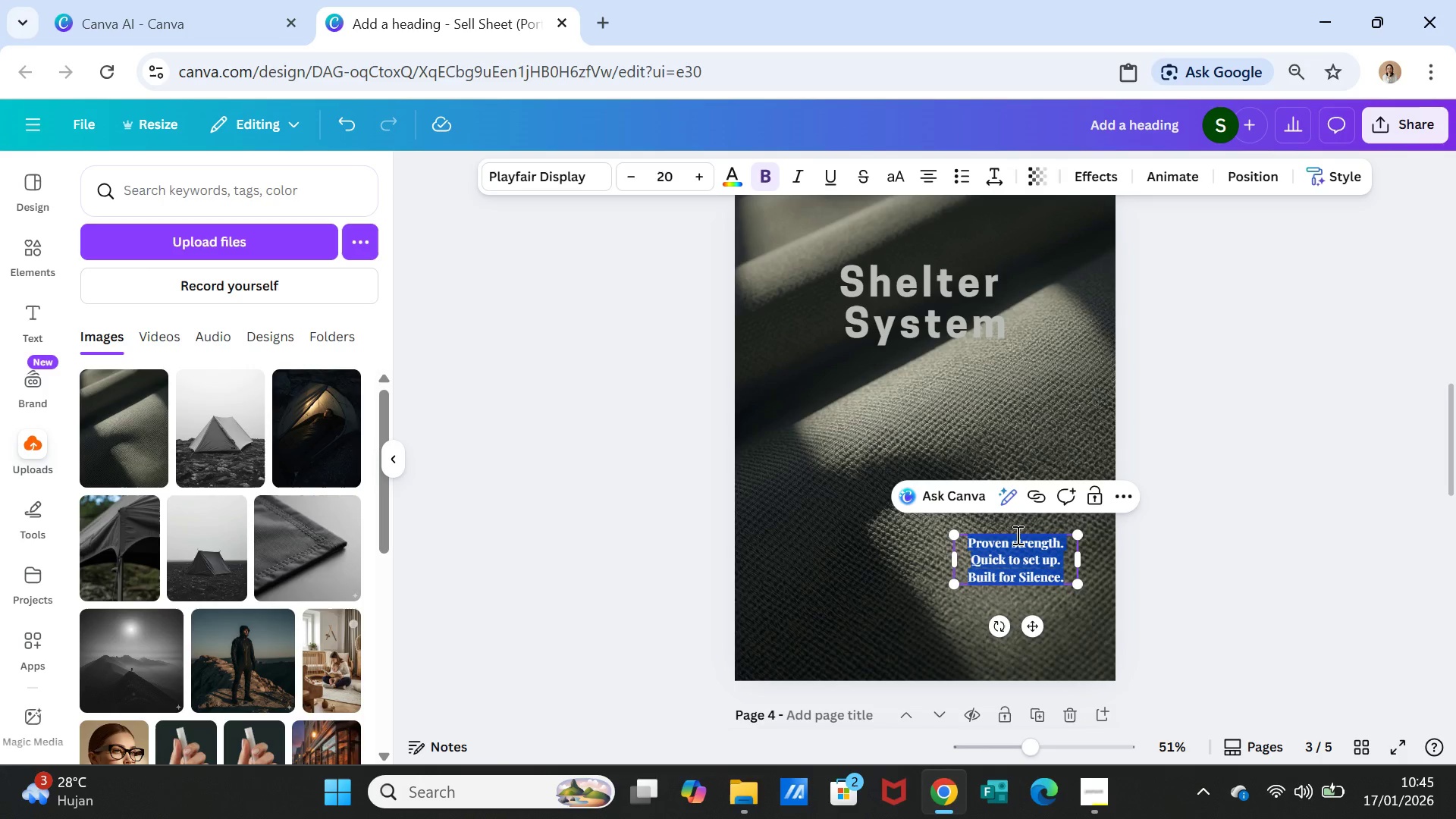 
key(Shift+ArrowDown)
 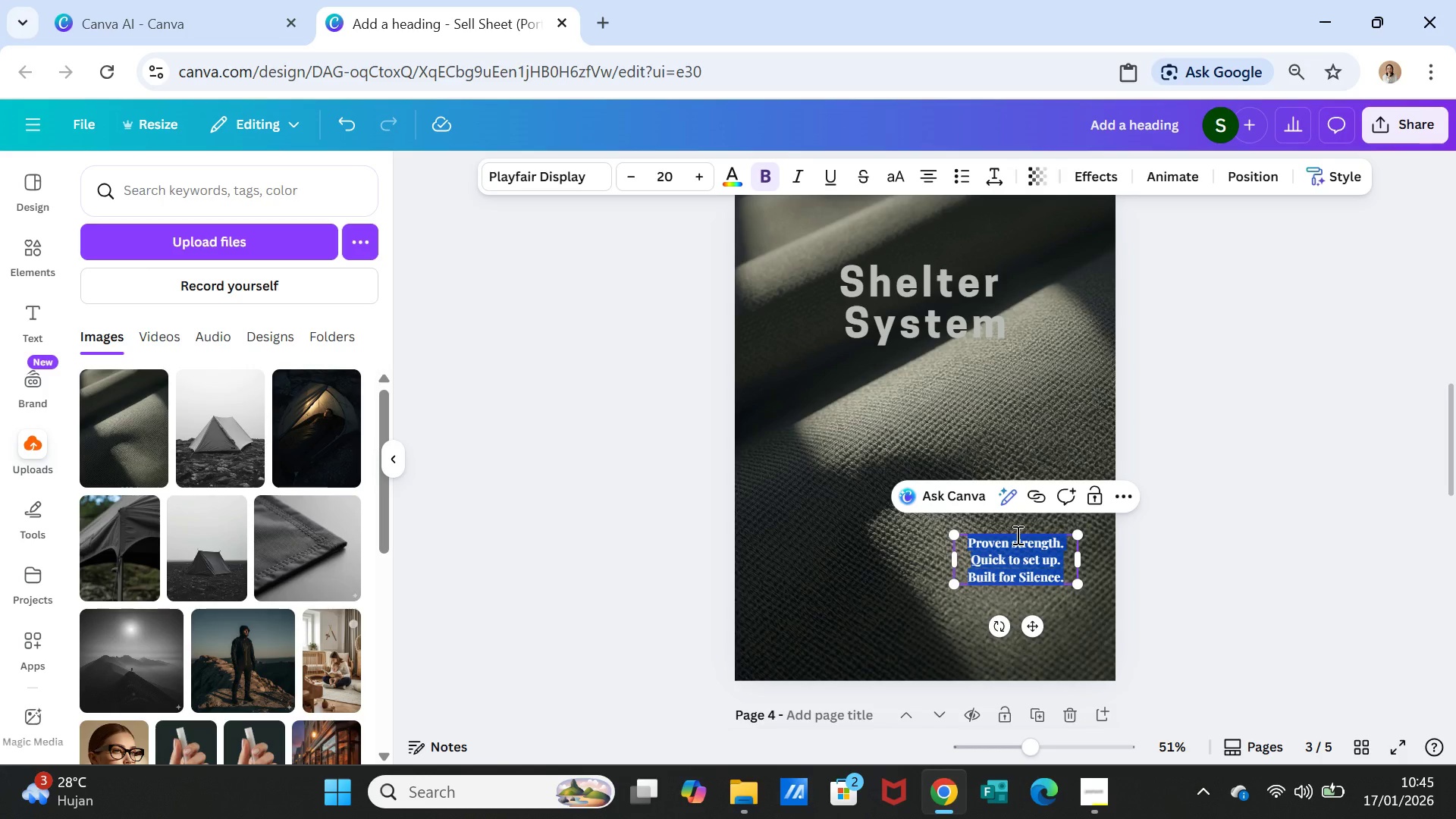 
key(Control+V)
 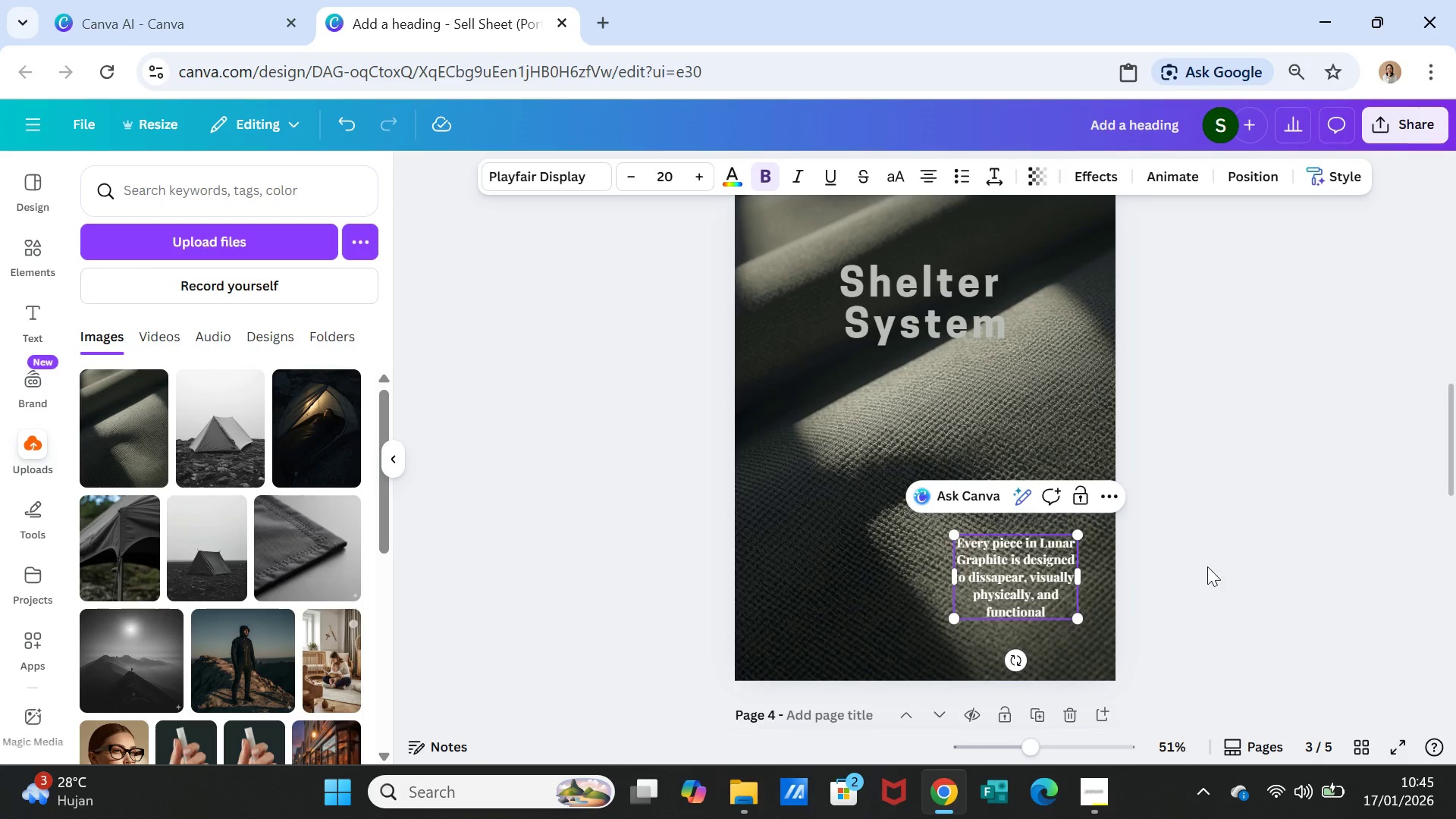 
left_click([1222, 570])
 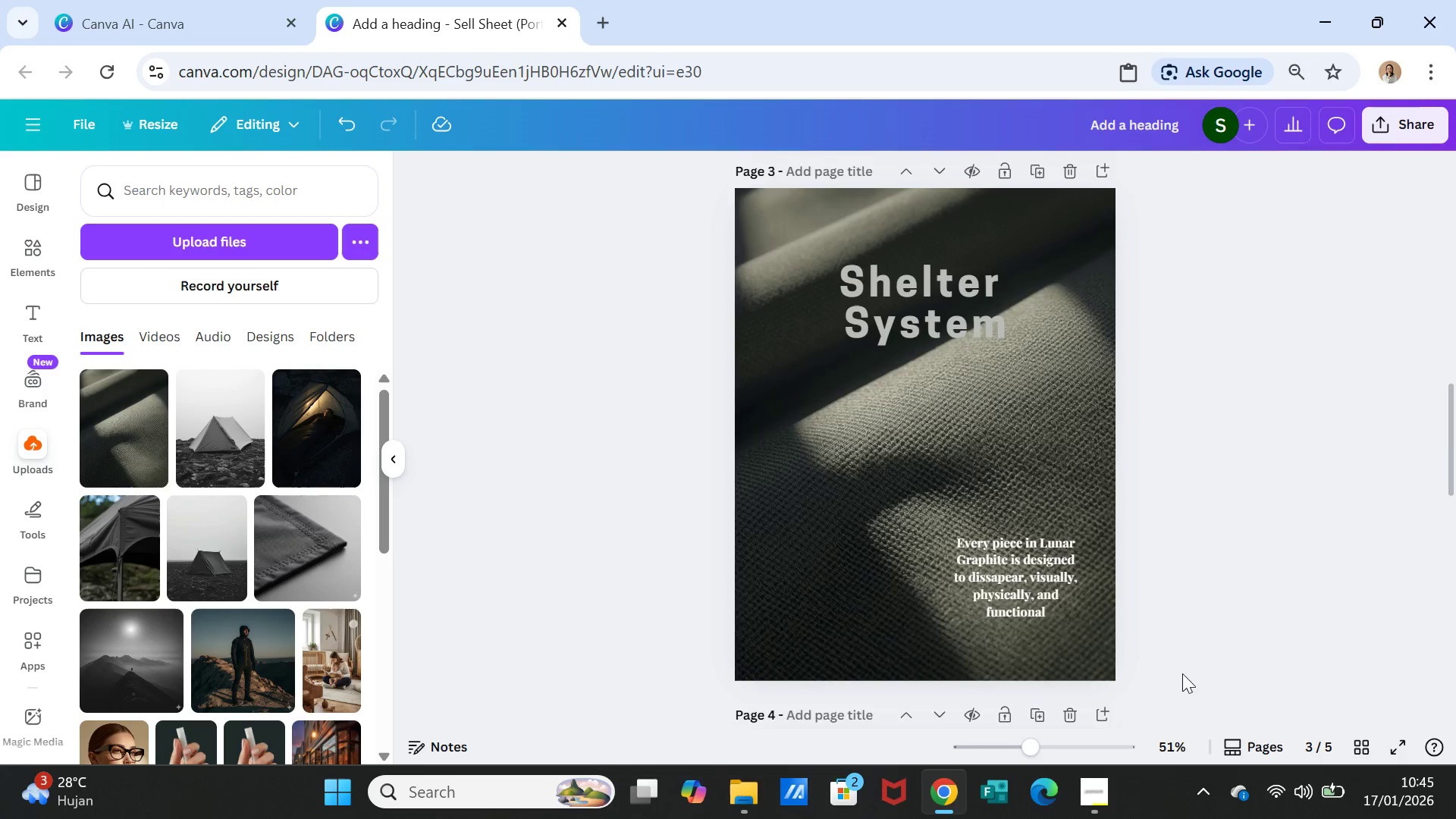 
scroll: coordinate [1160, 712], scroll_direction: down, amount: 7.0
 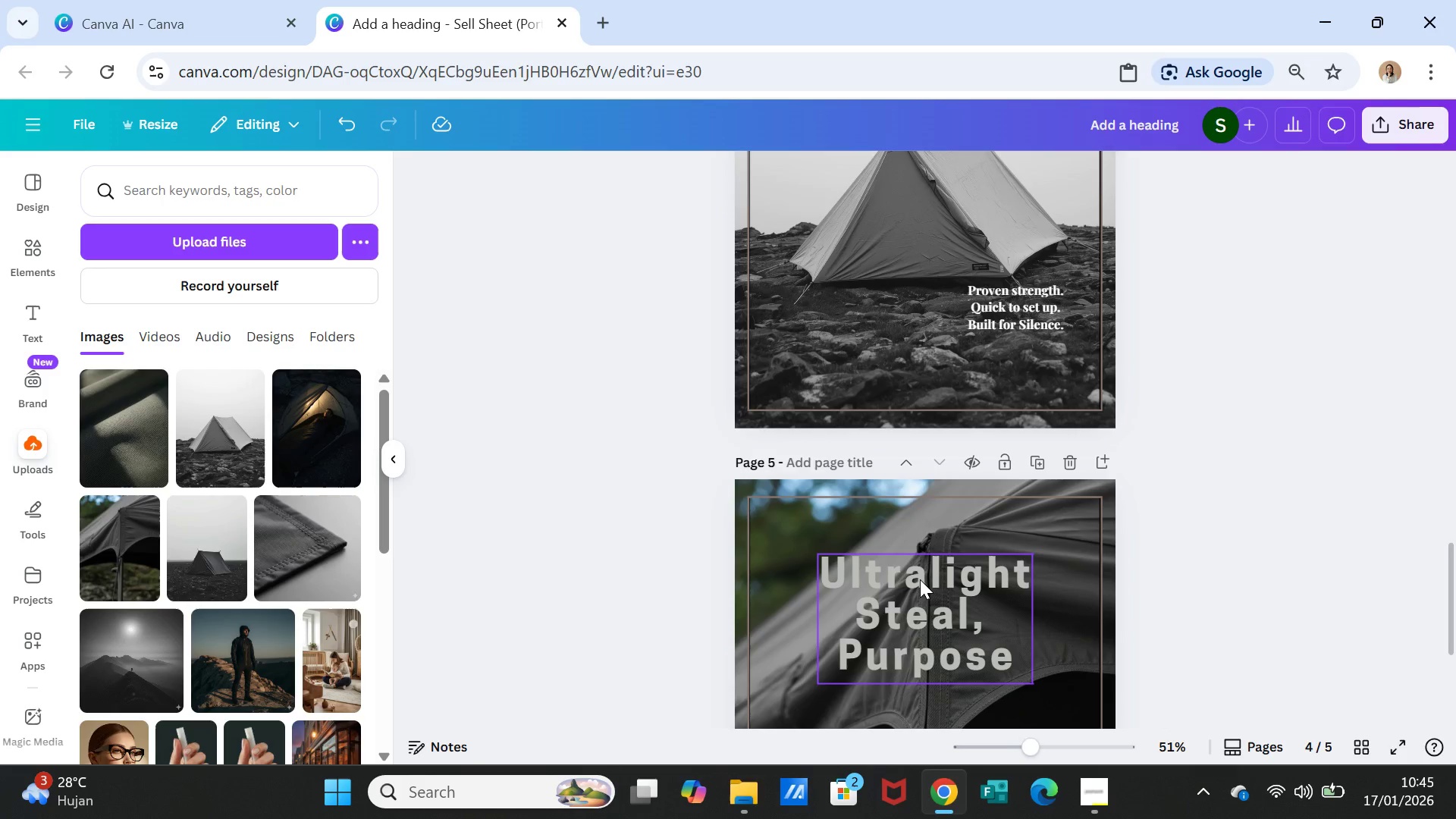 
double_click([920, 579])
 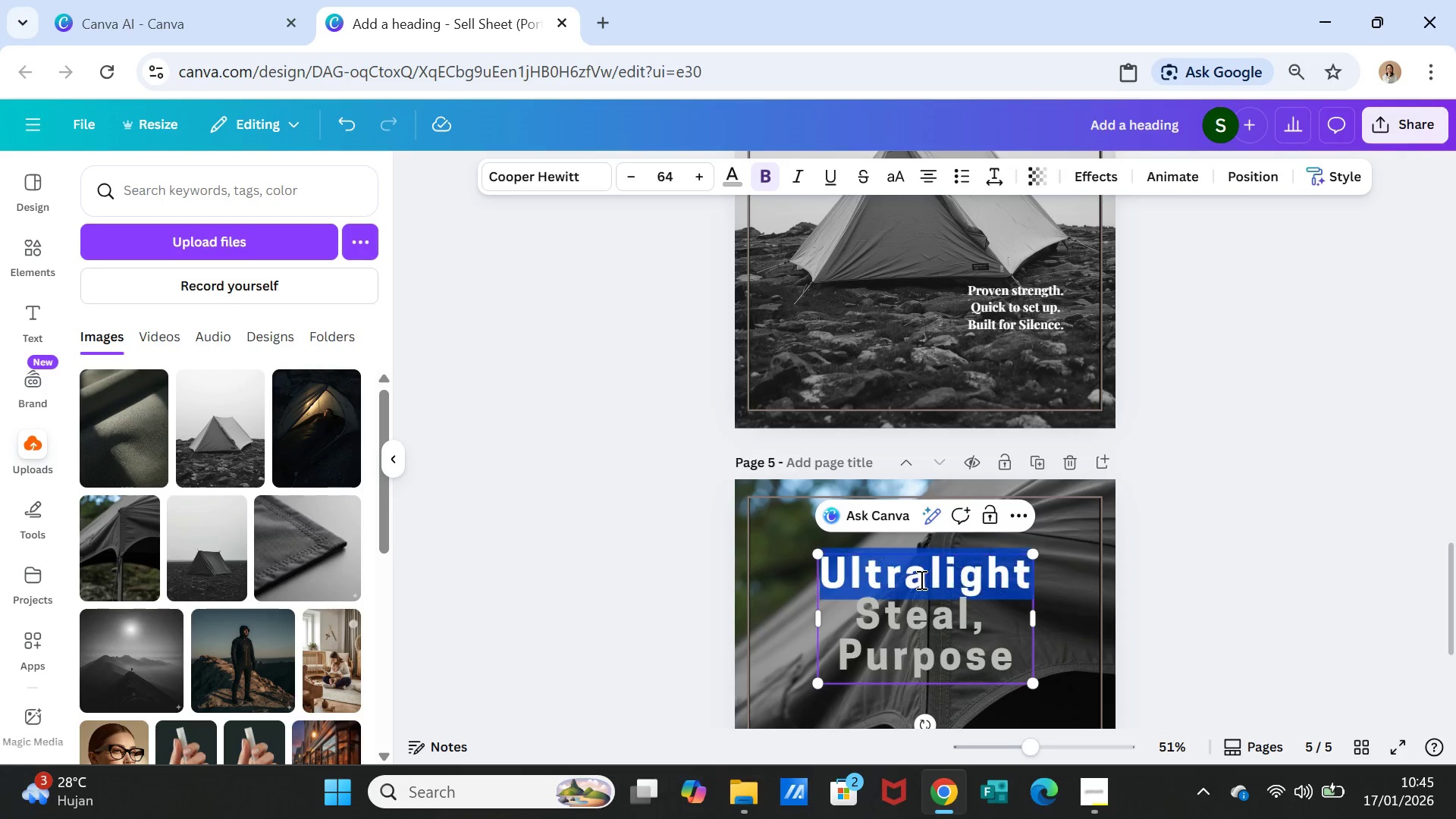 
triple_click([920, 579])
 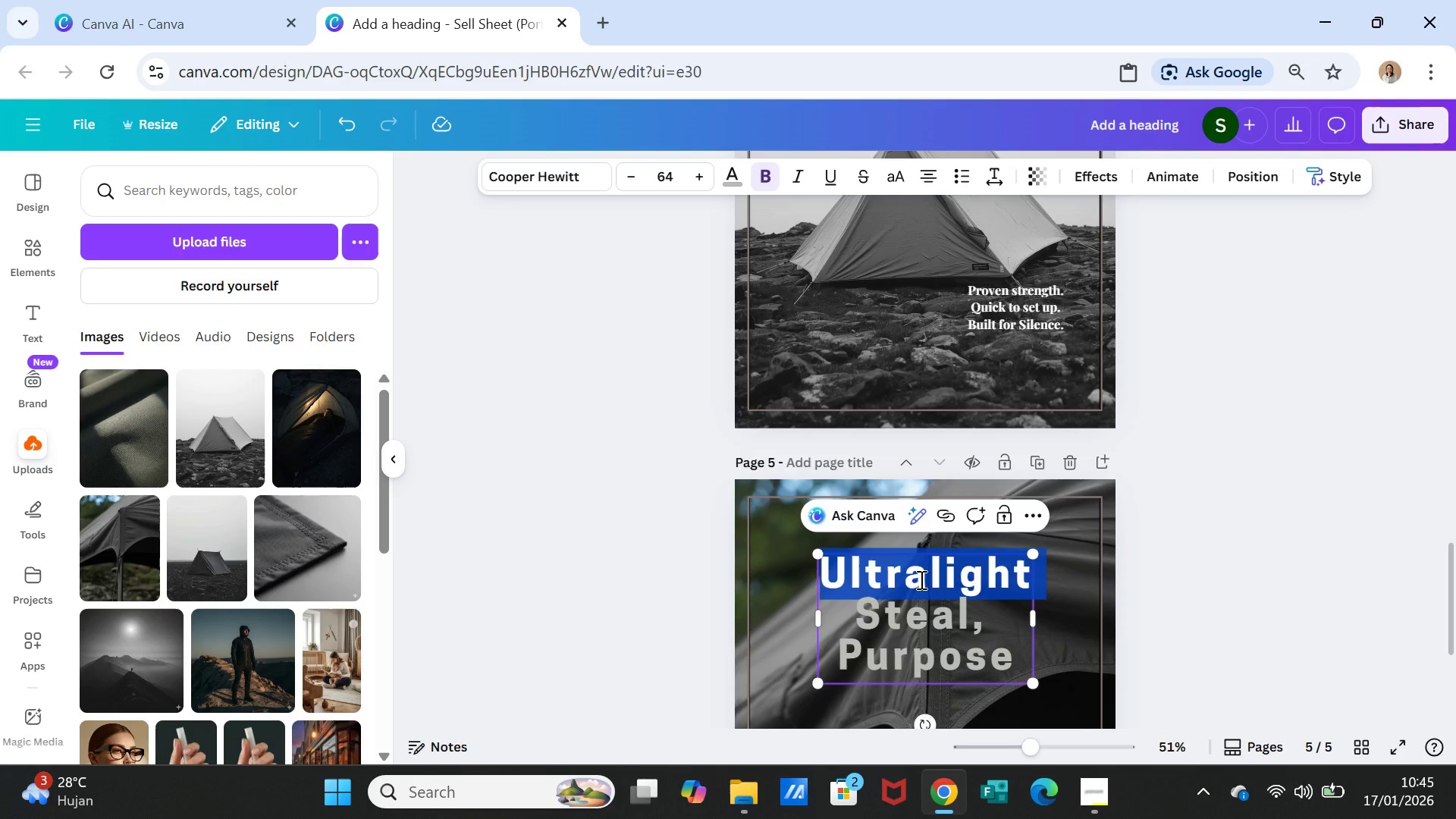 
key(Shift+ArrowDown)
 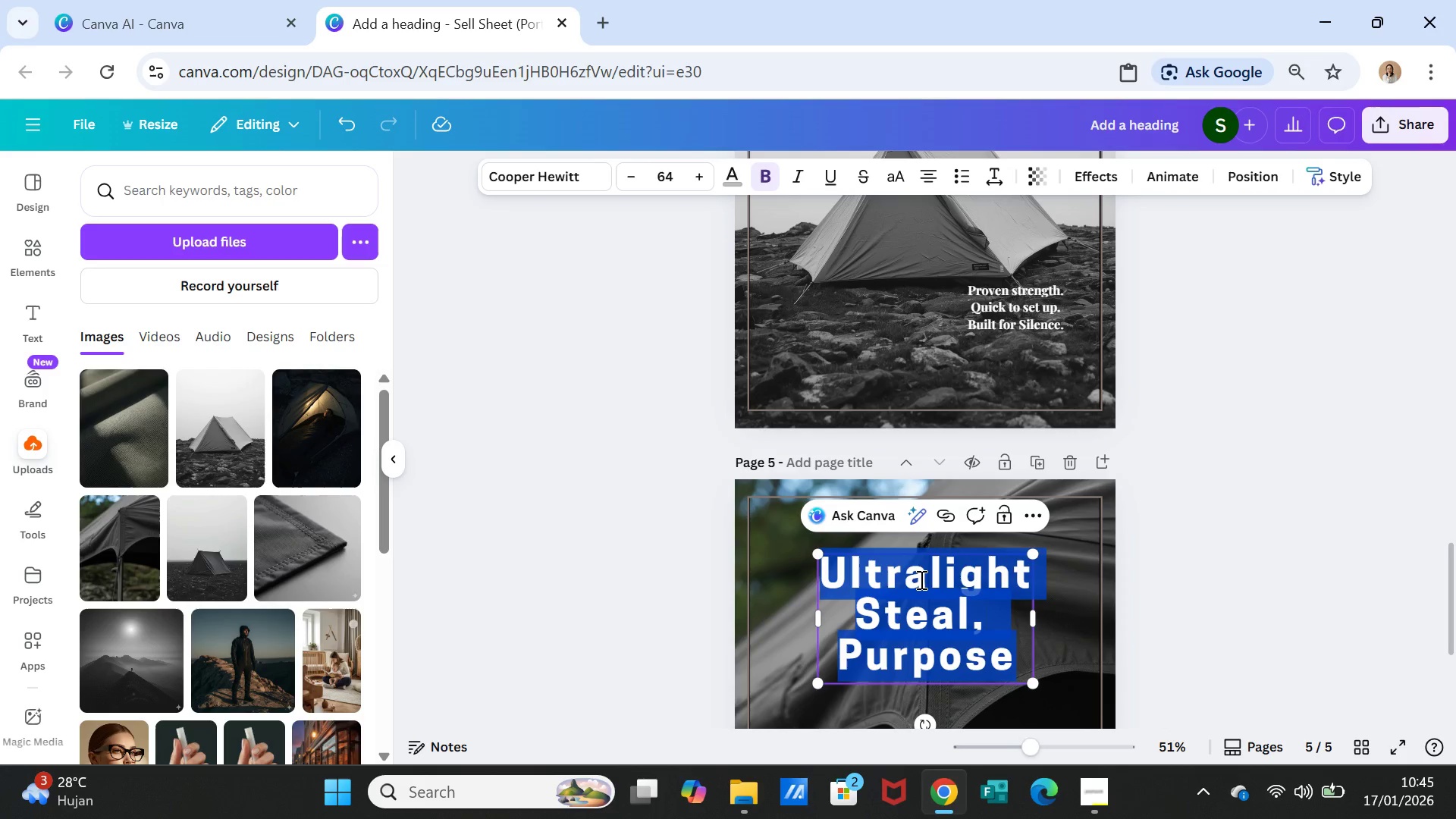 
key(Shift+ArrowDown)
 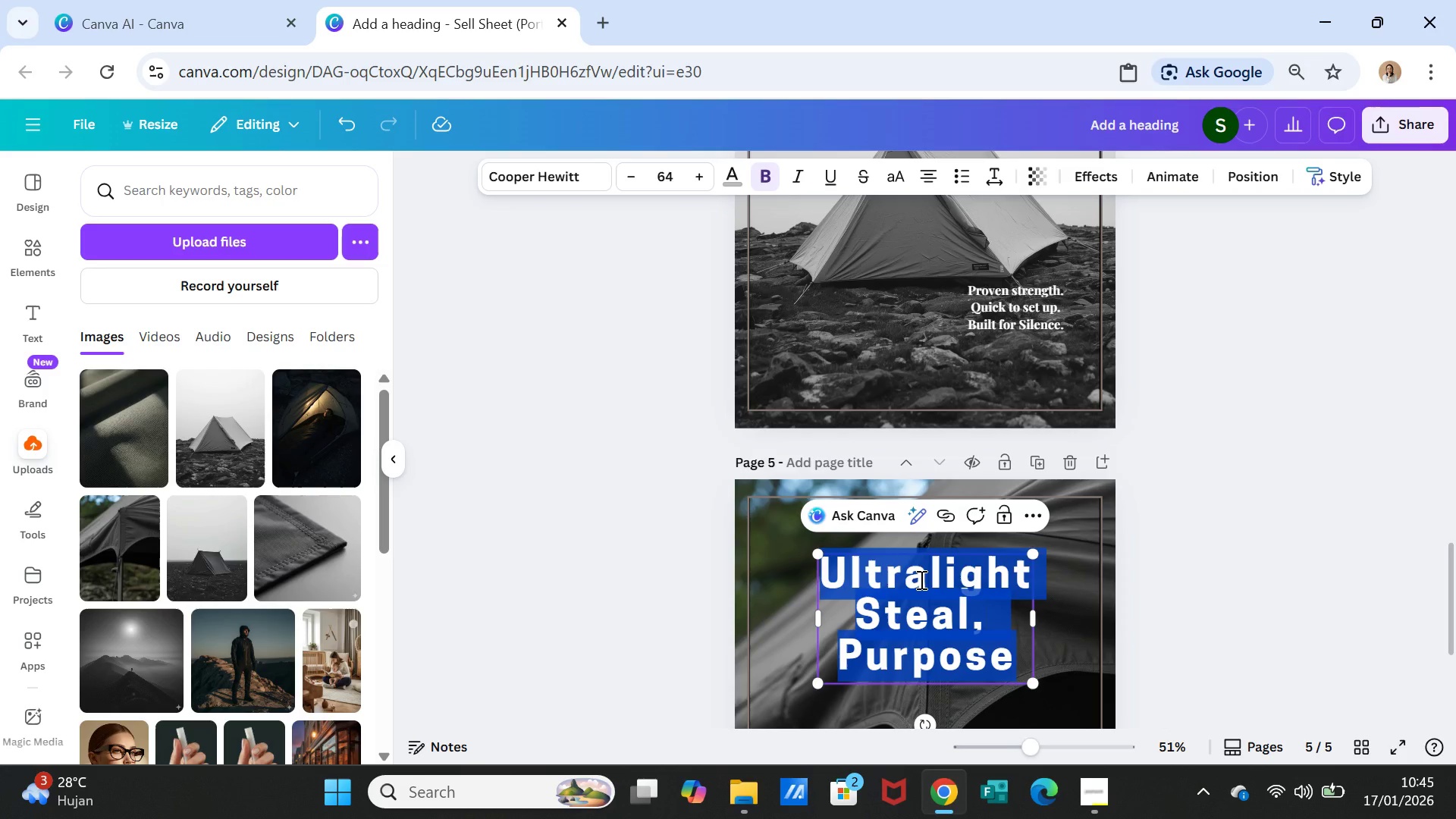 
key(Control+C)
 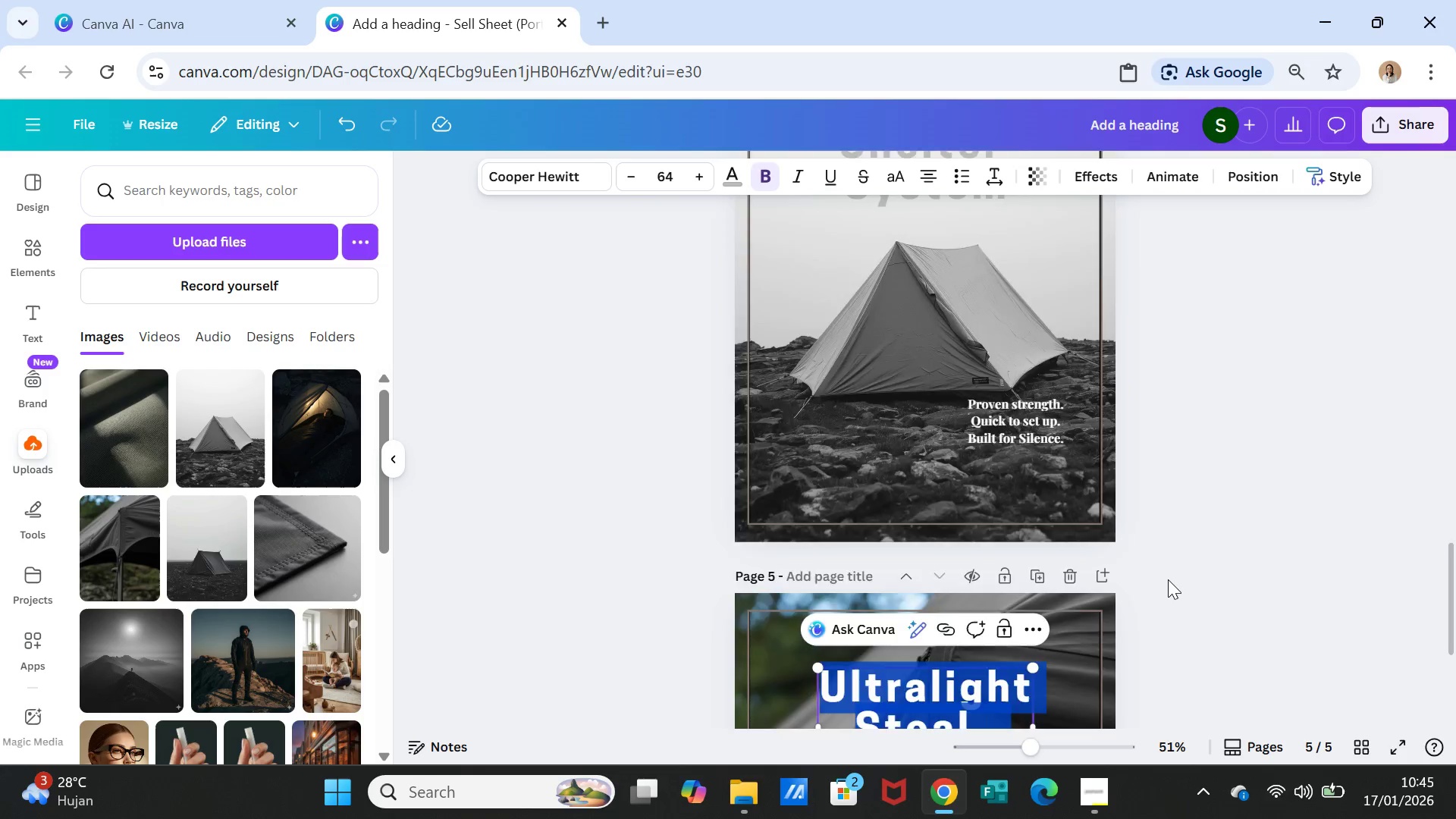 
scroll: coordinate [1168, 579], scroll_direction: up, amount: 10.0
 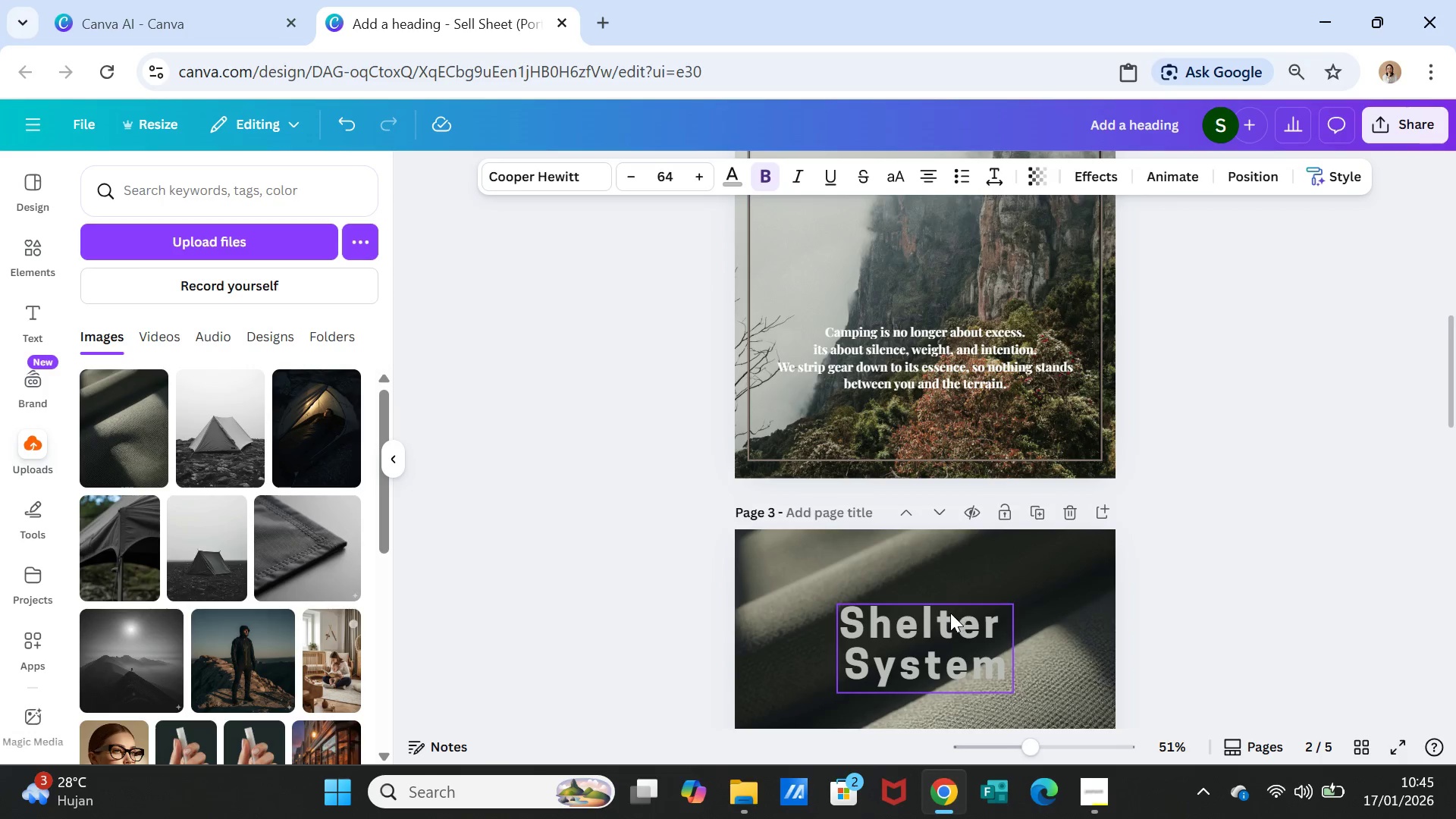 
scroll: coordinate [949, 613], scroll_direction: down, amount: 2.0
 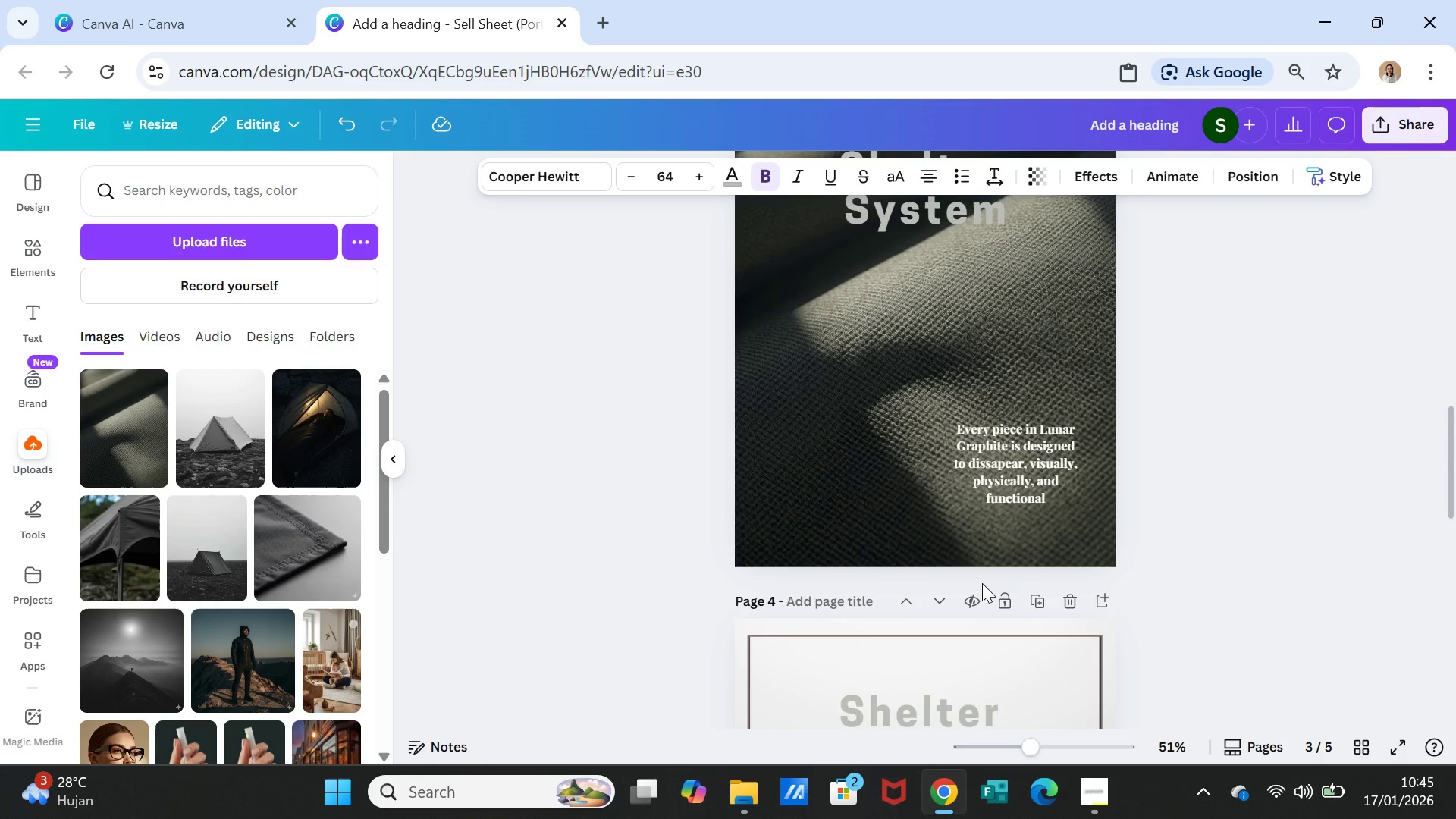 
scroll: coordinate [982, 583], scroll_direction: up, amount: 2.0
 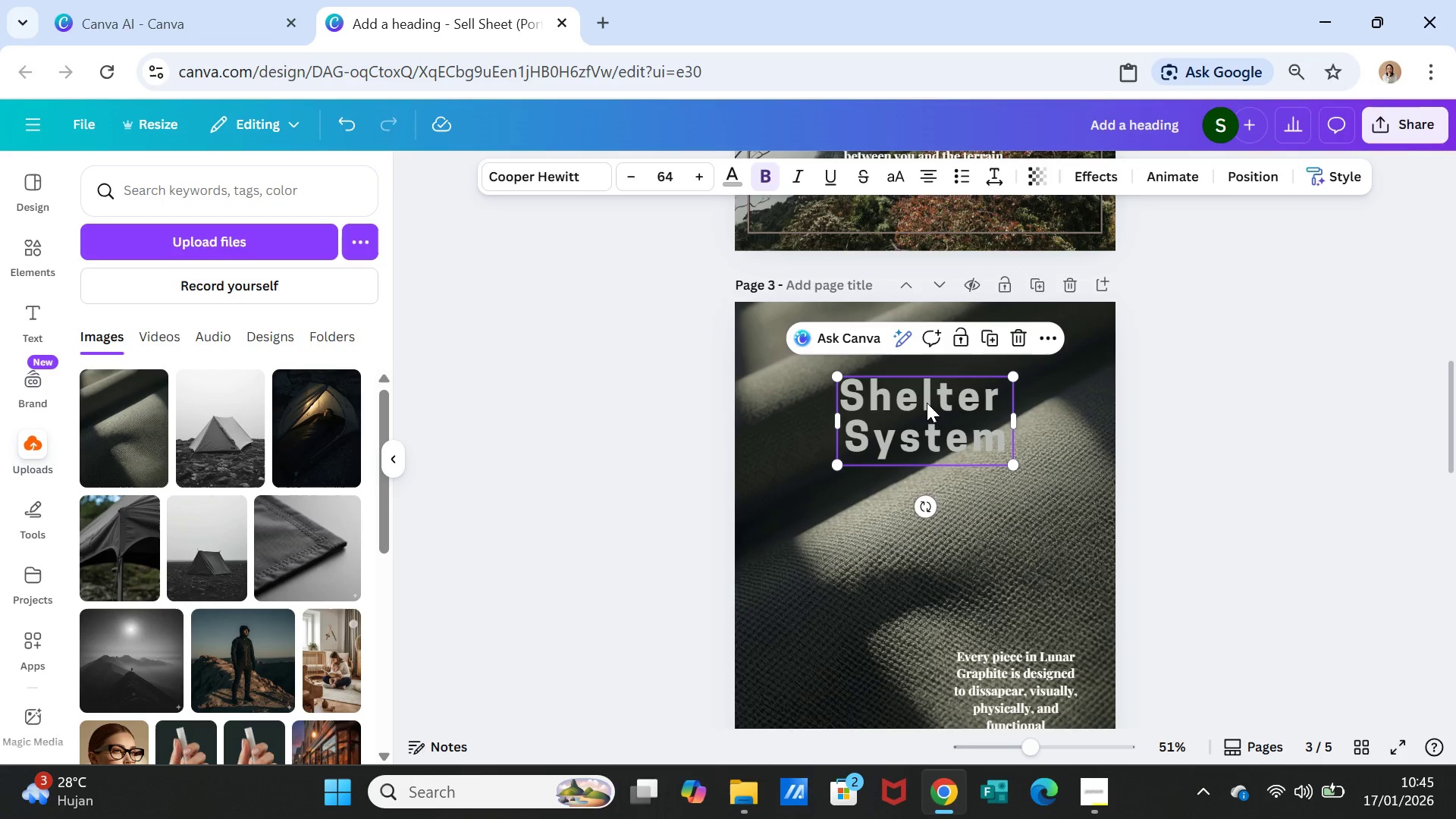 
double_click([927, 403])
 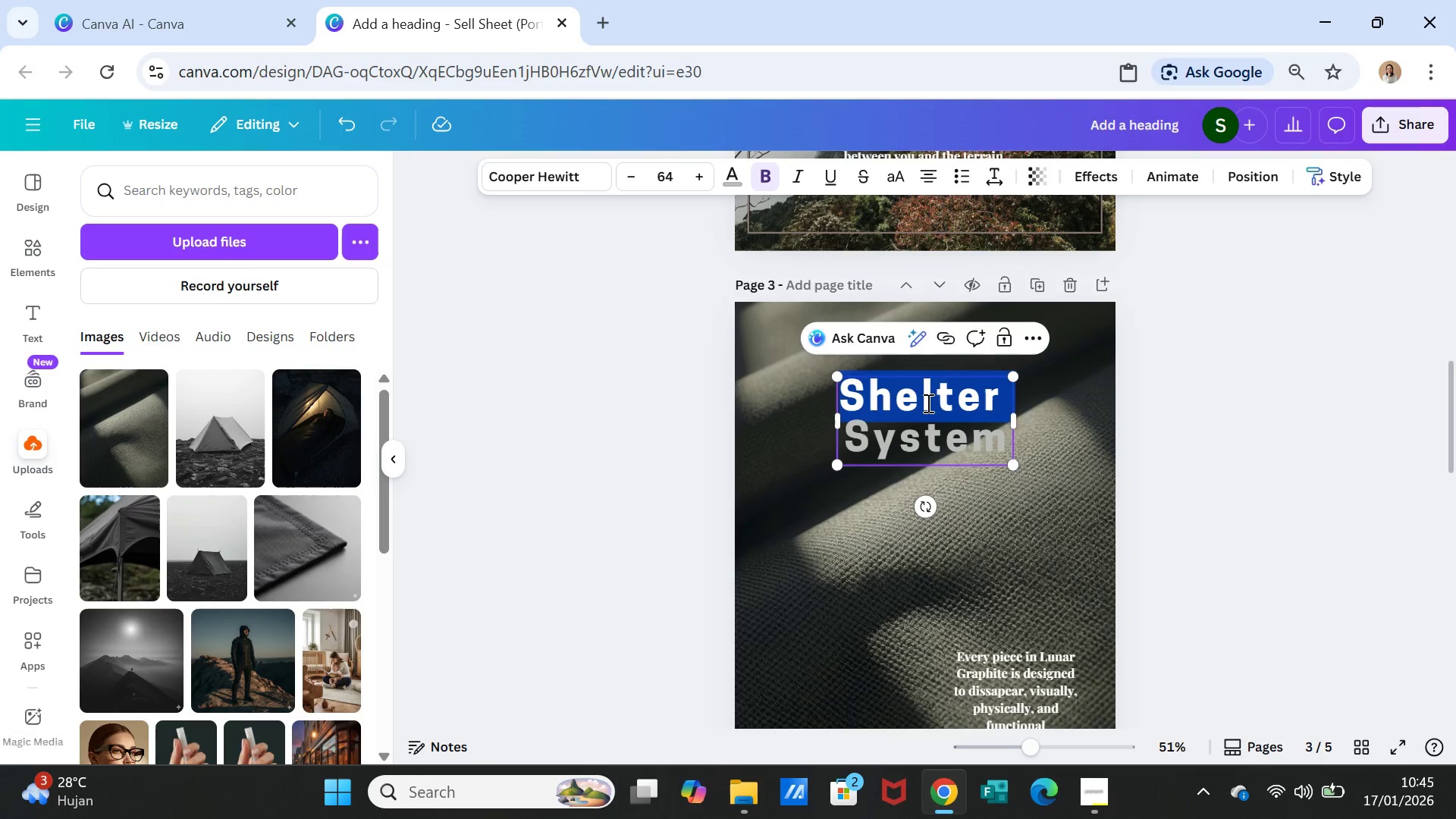 
triple_click([927, 403])
 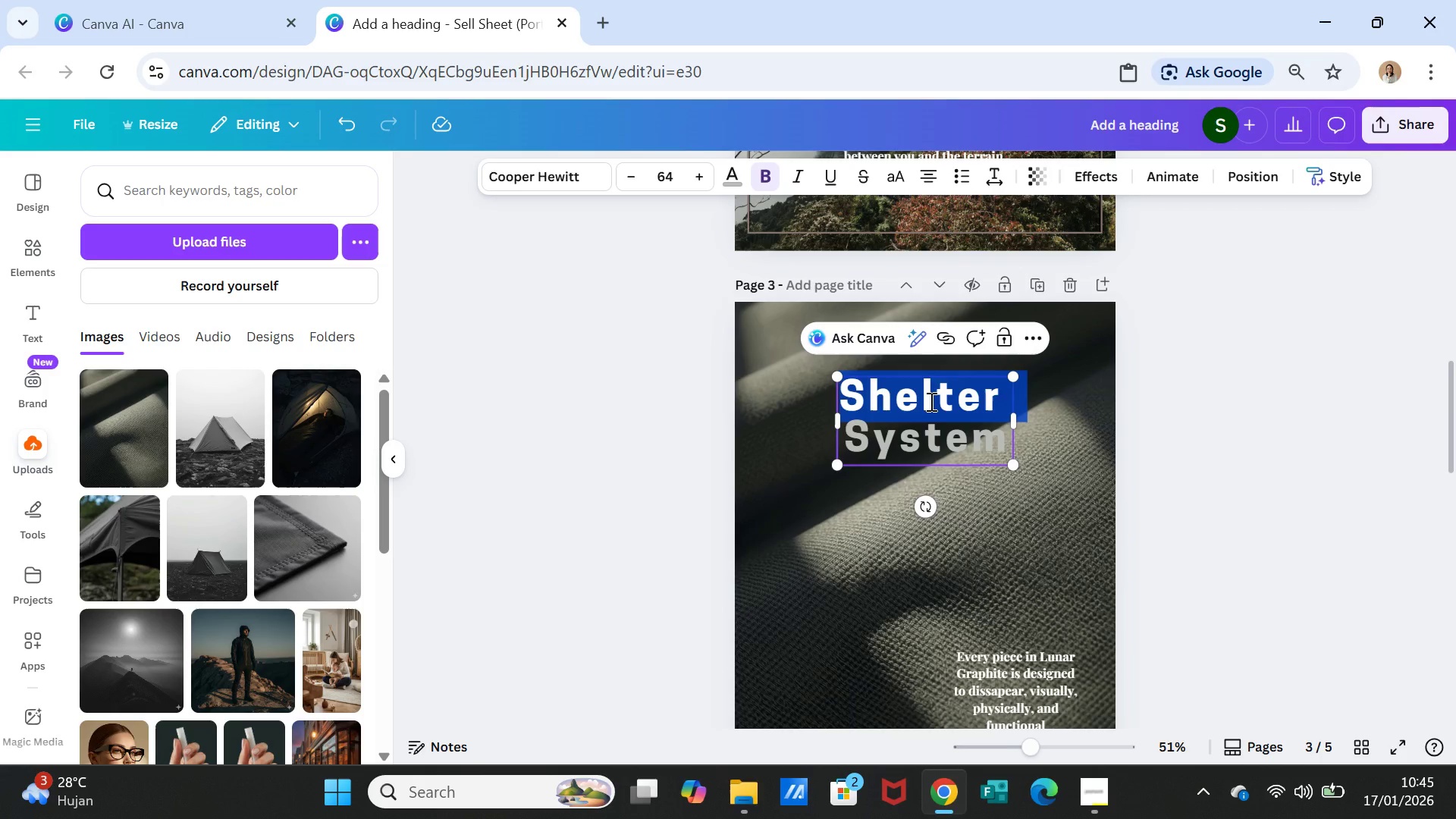 
key(Shift+ArrowDown)
 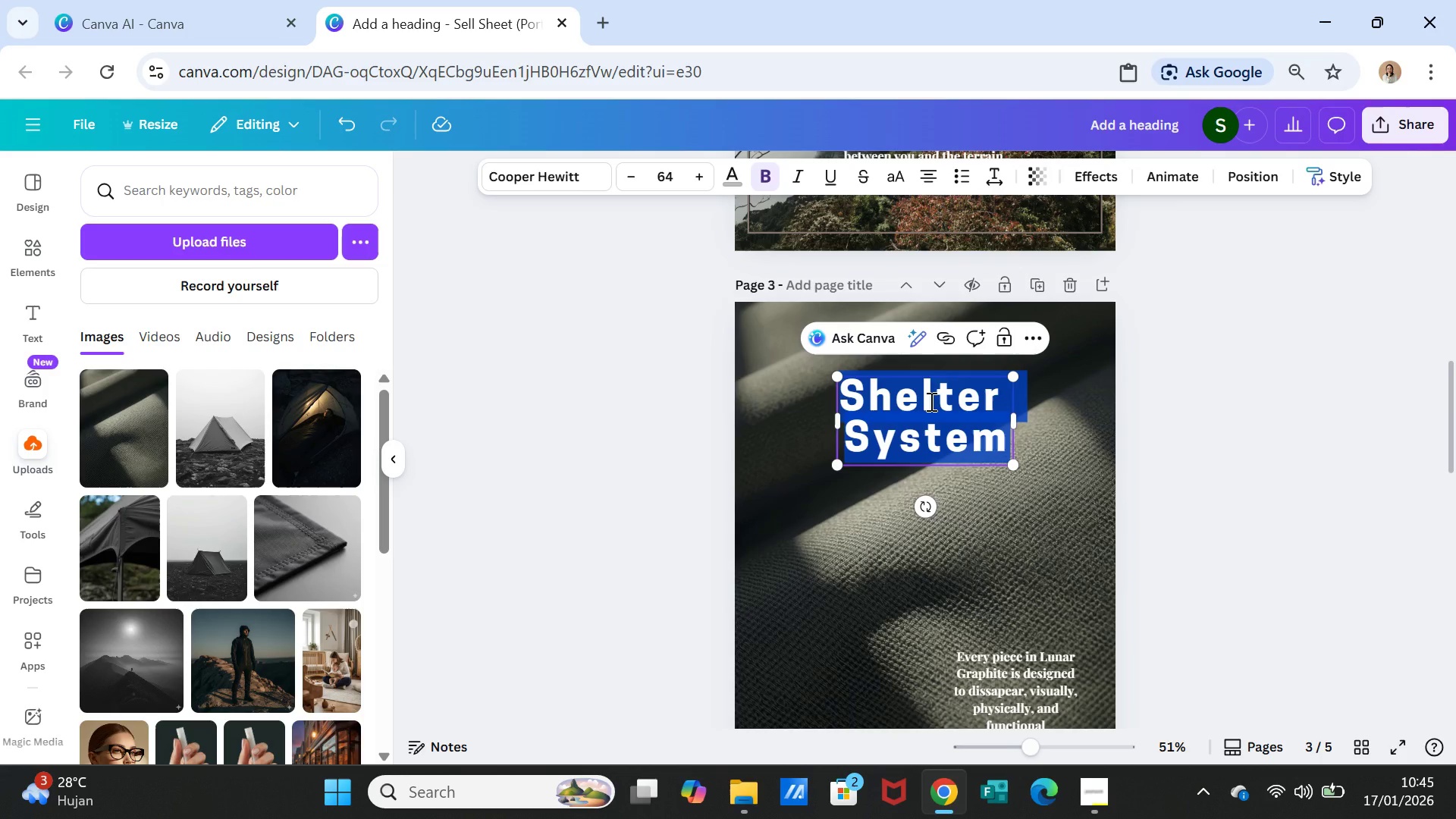 
key(Shift+ArrowDown)
 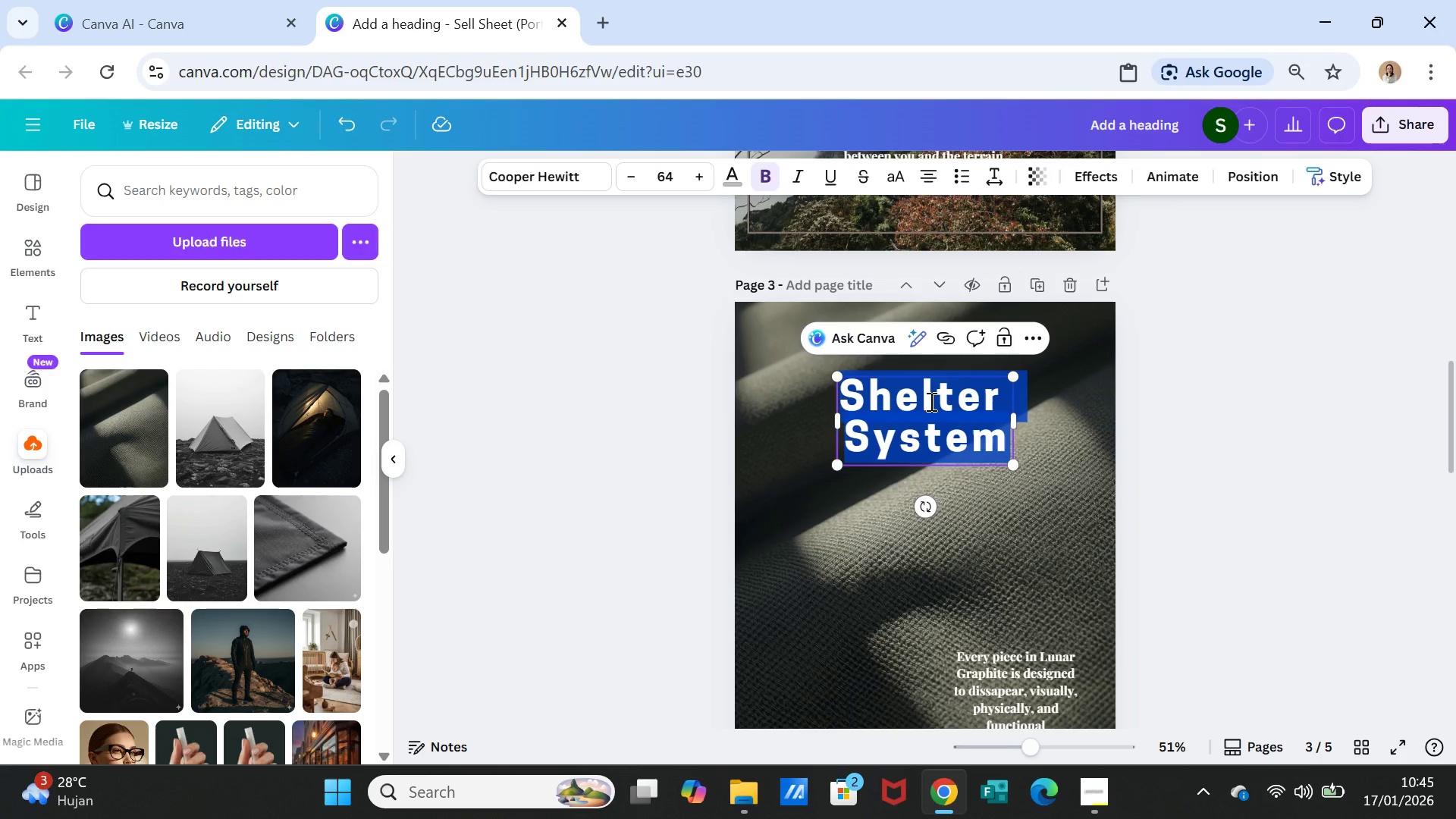 
key(Control+V)
 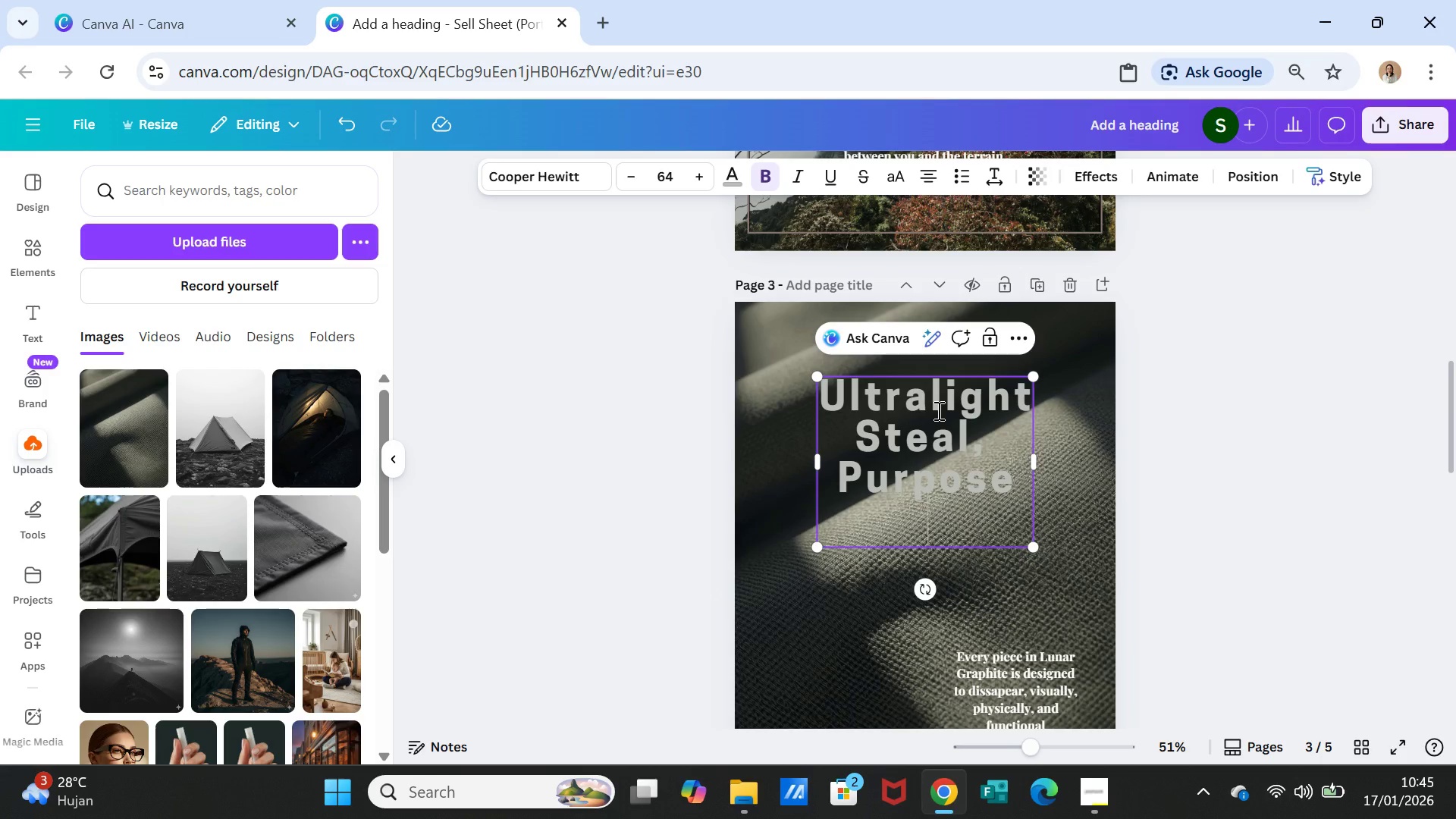 
key(Backspace)
 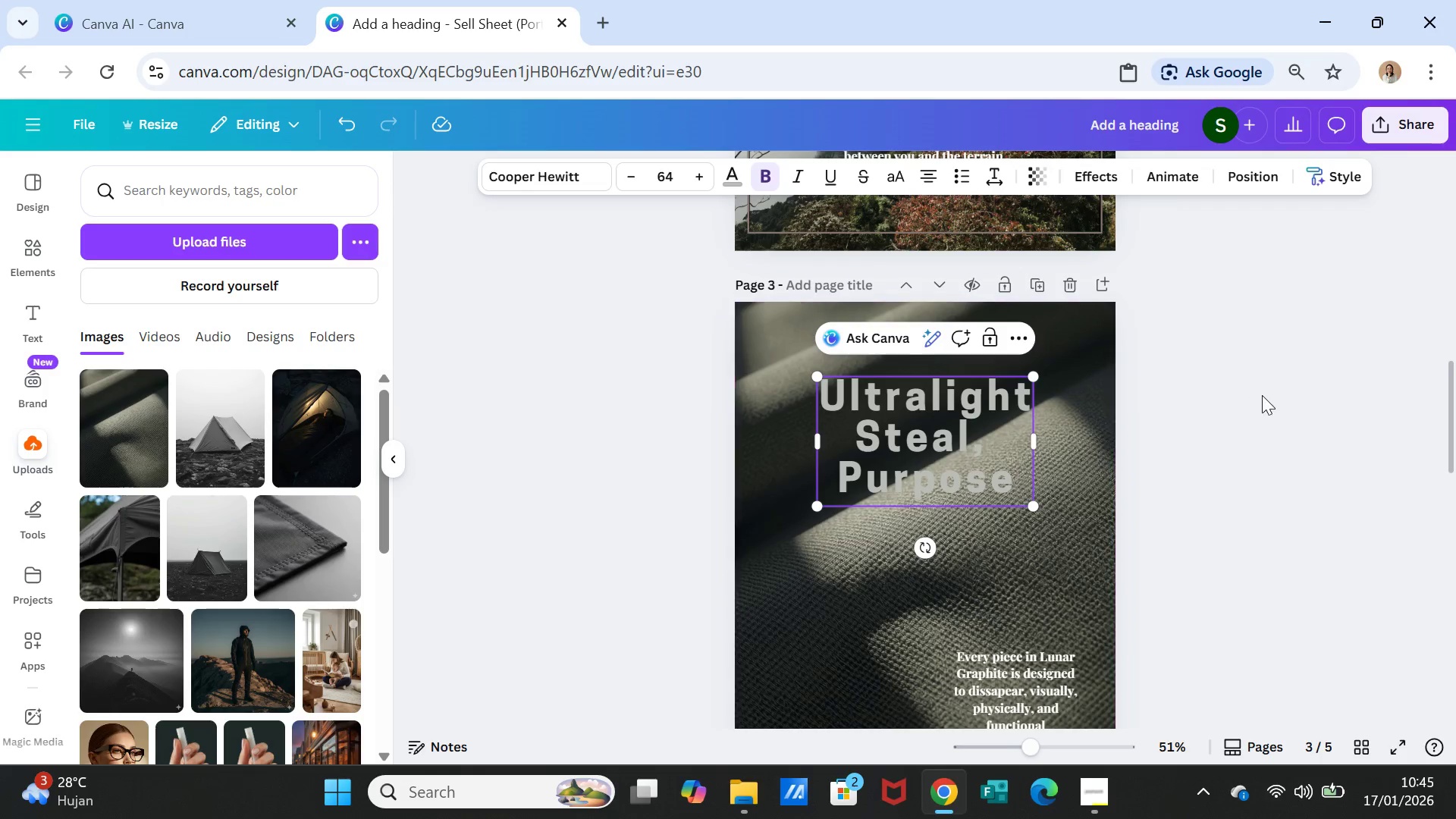 
left_click([1266, 395])
 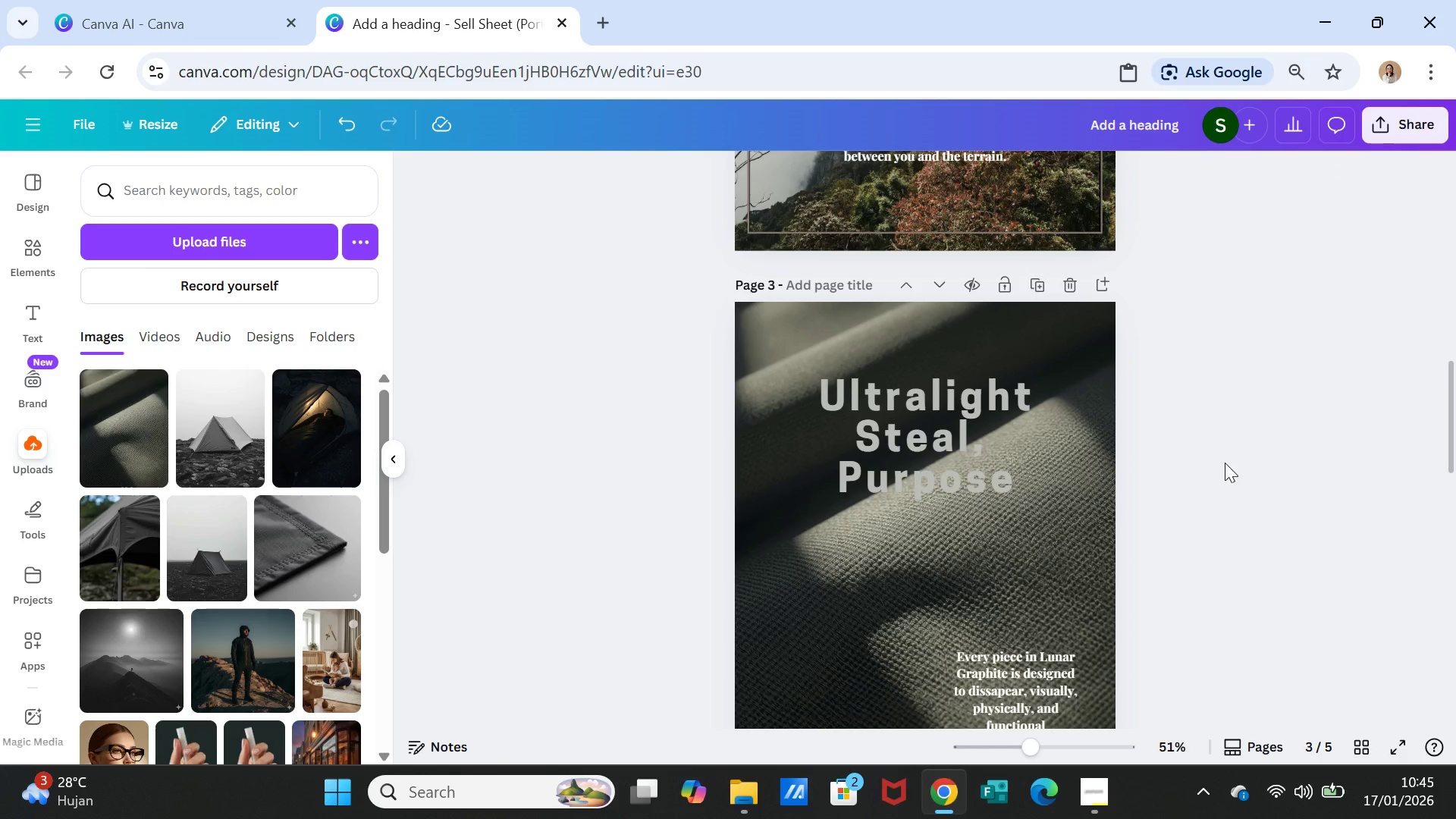 
scroll: coordinate [1218, 476], scroll_direction: down, amount: 6.0
 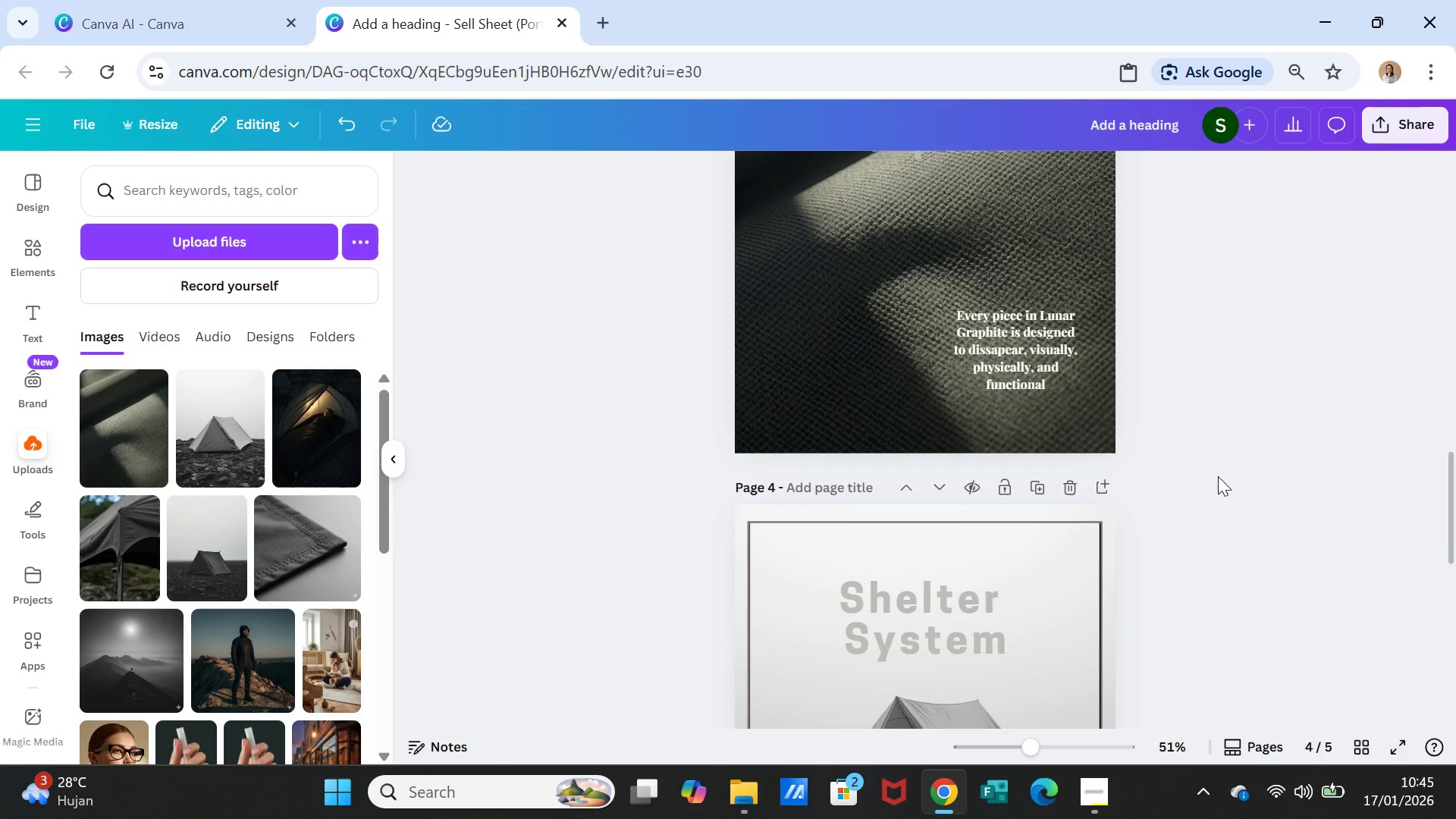 
scroll: coordinate [1218, 476], scroll_direction: up, amount: 4.0
 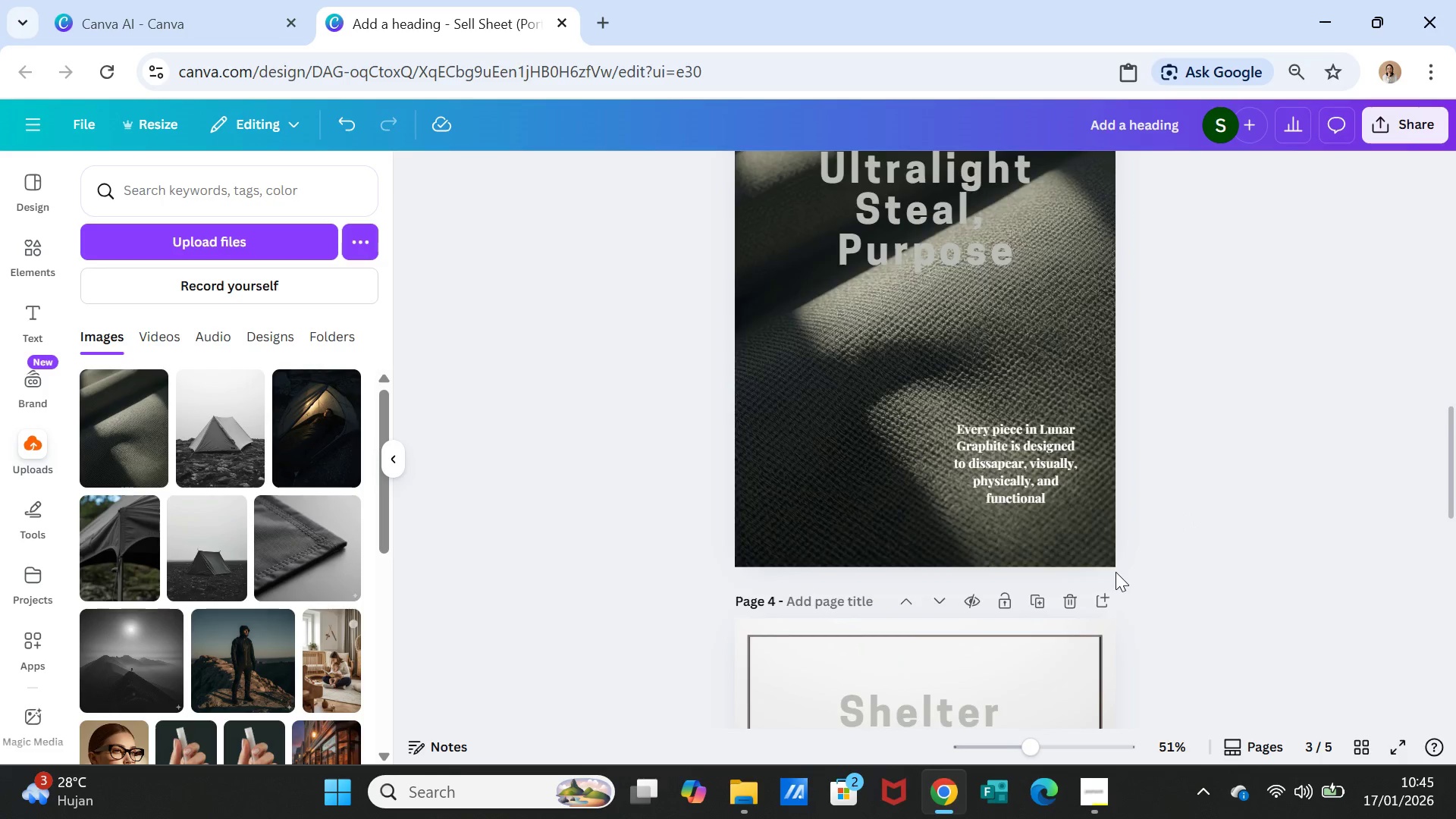 
scroll: coordinate [1116, 573], scroll_direction: down, amount: 3.0
 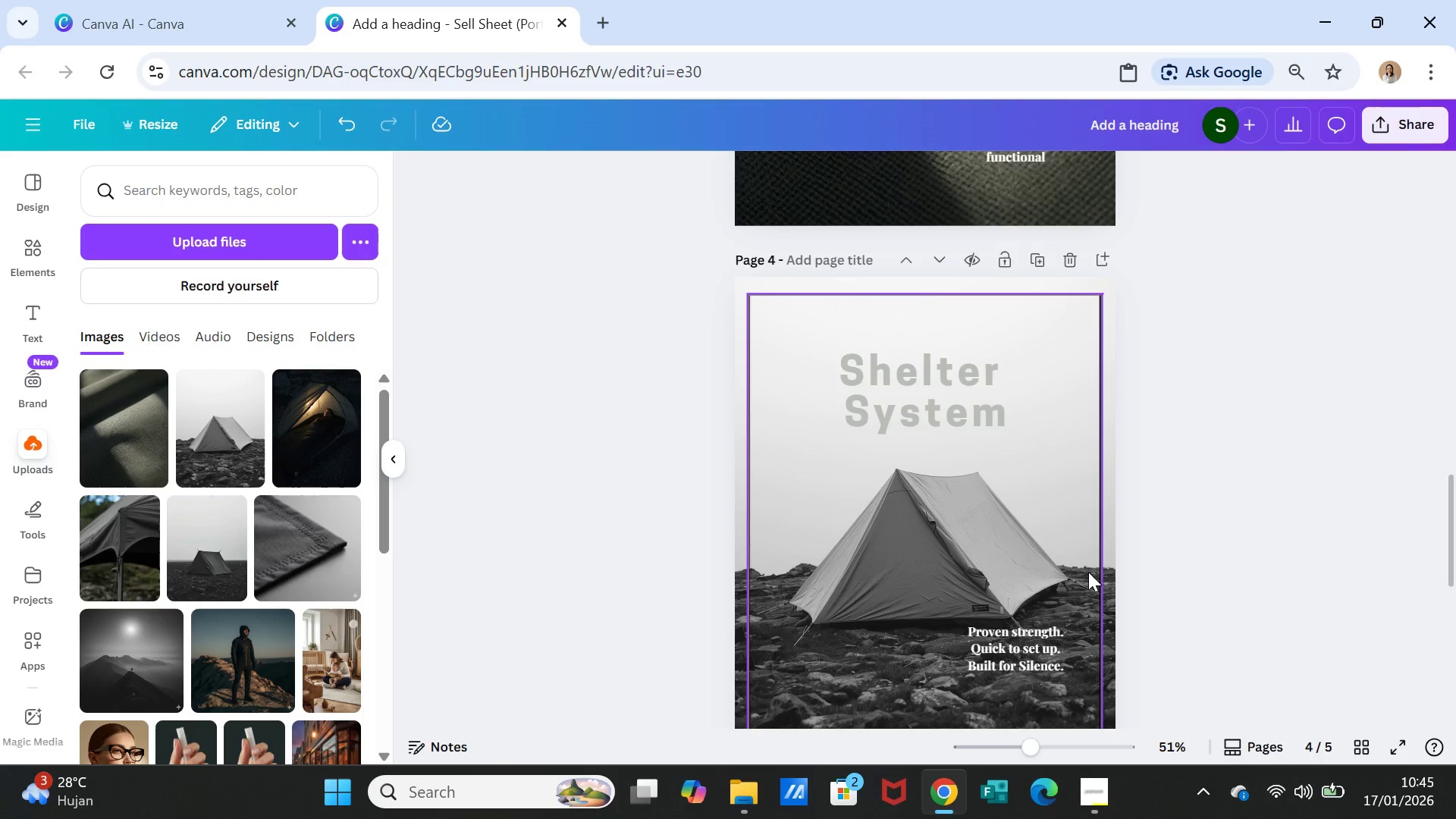 
left_click([1088, 572])
 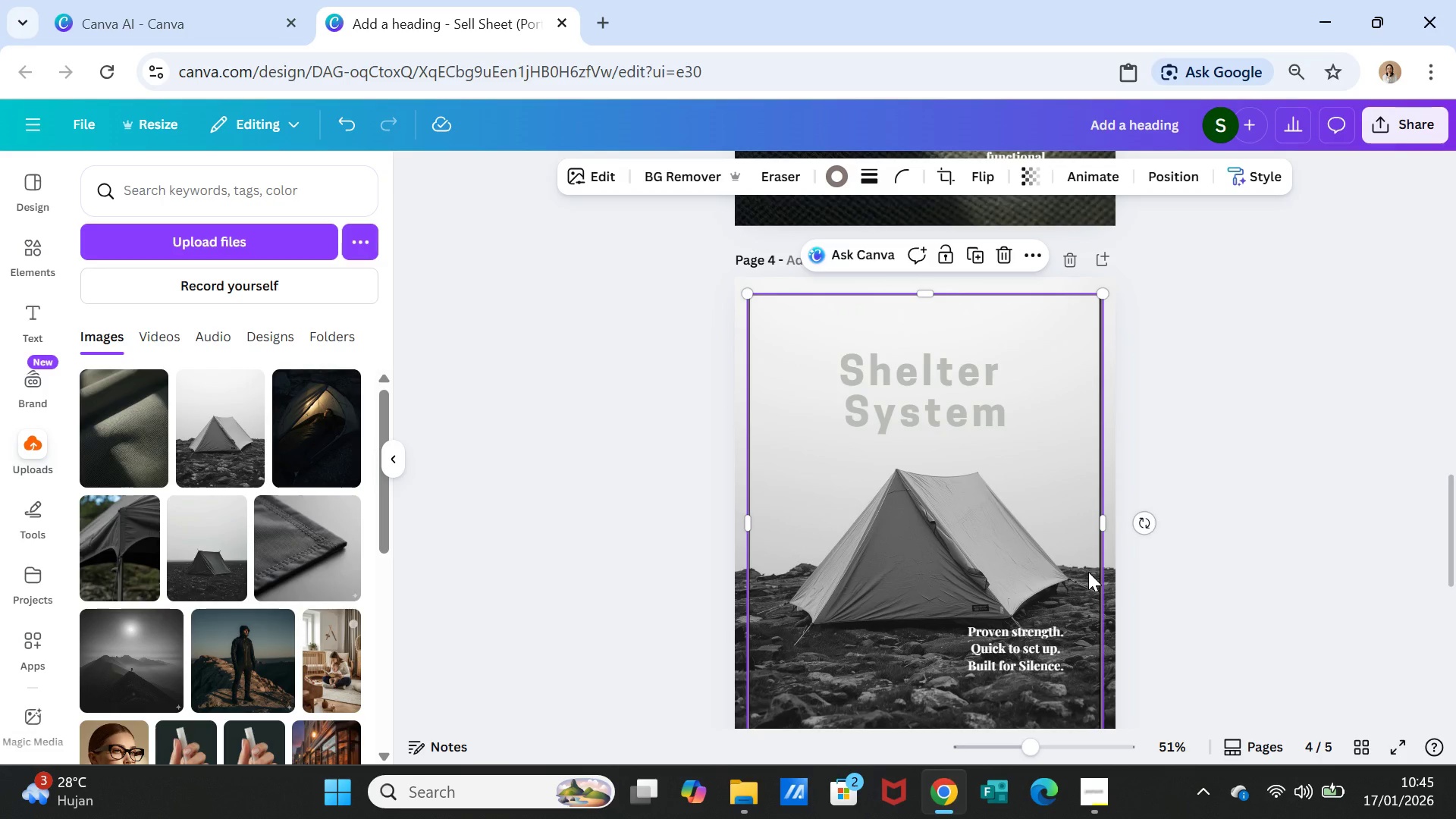 
key(Control+C)
 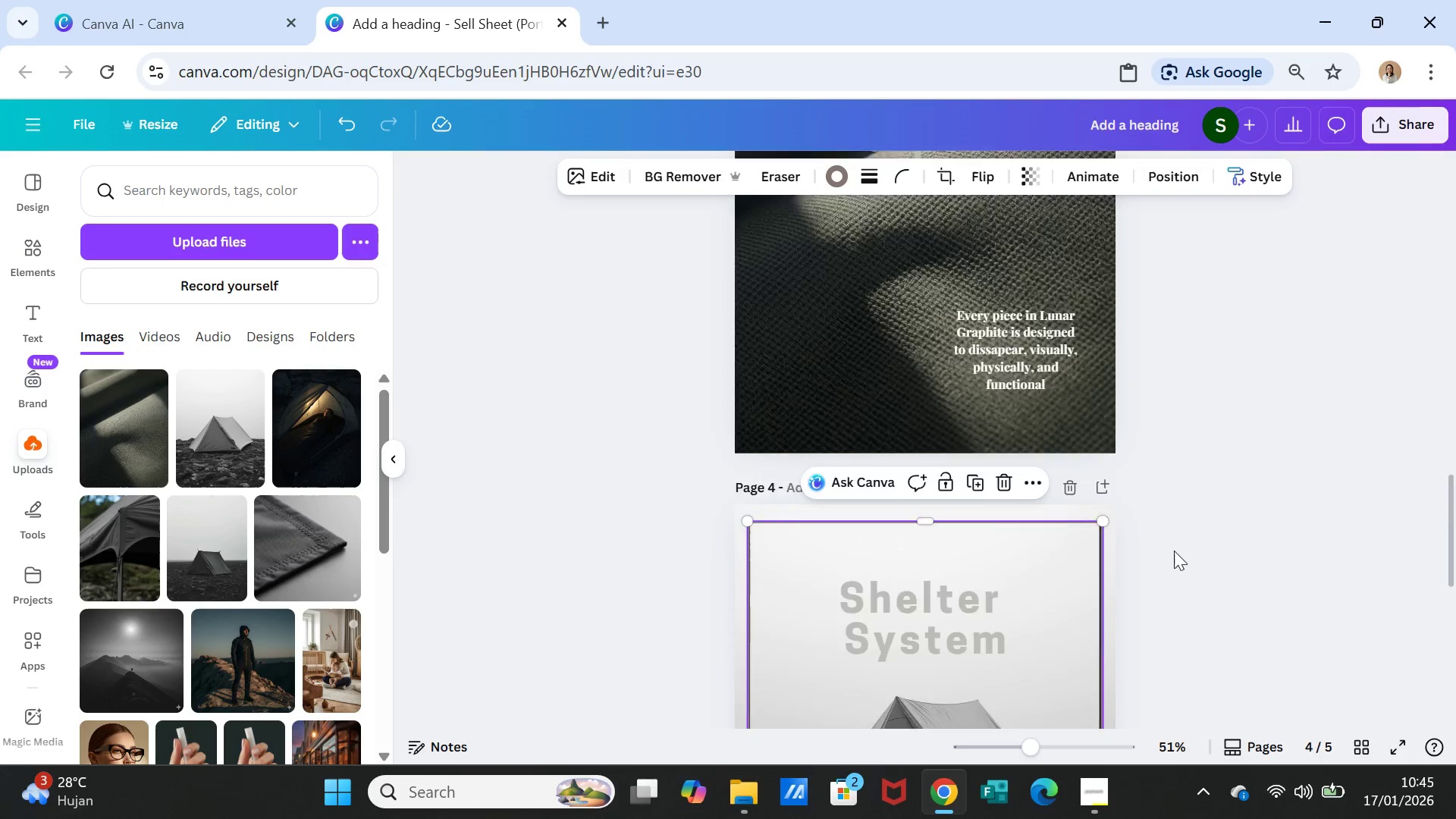 
scroll: coordinate [1174, 551], scroll_direction: up, amount: 4.0
 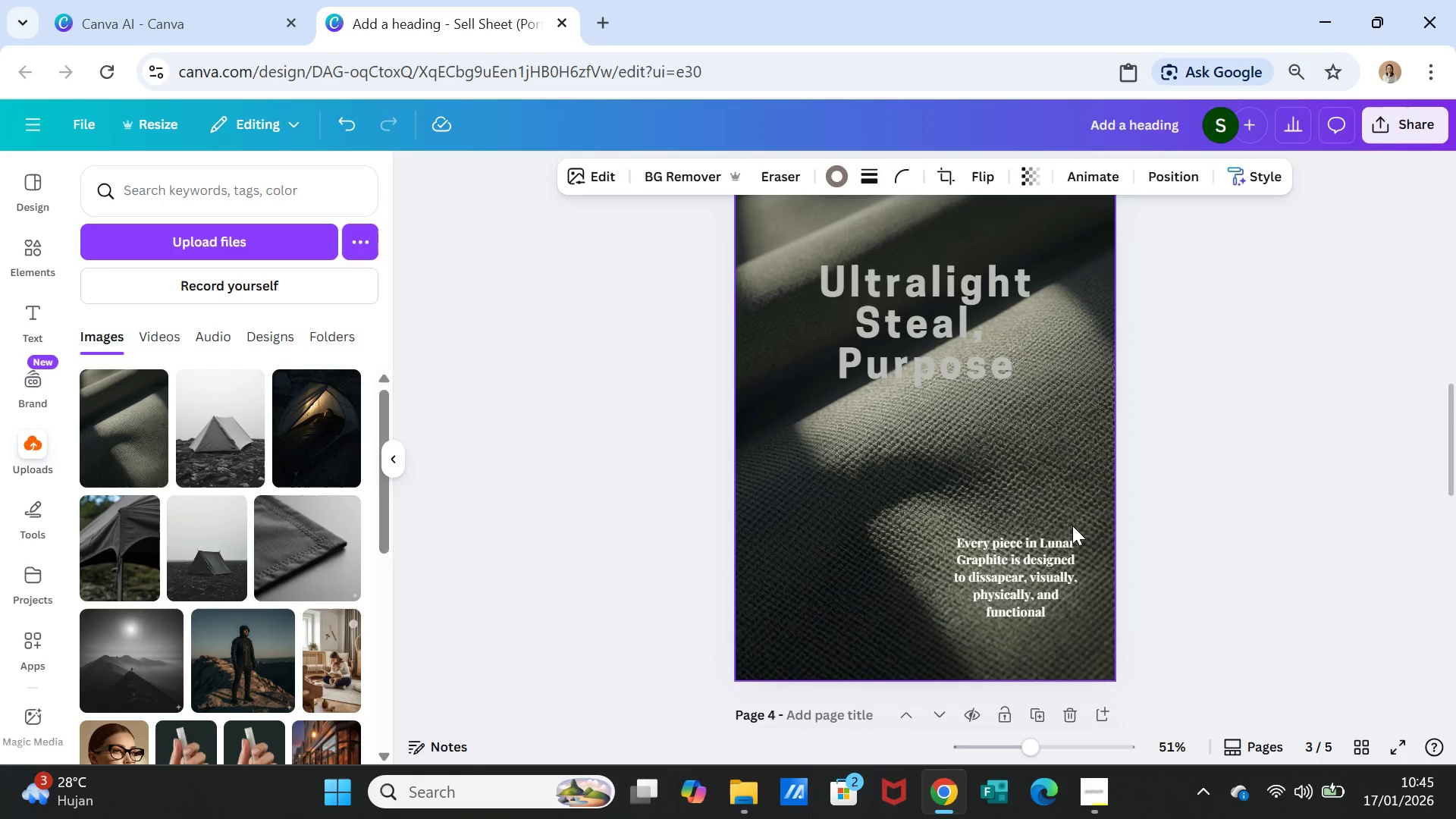 
left_click([1072, 526])
 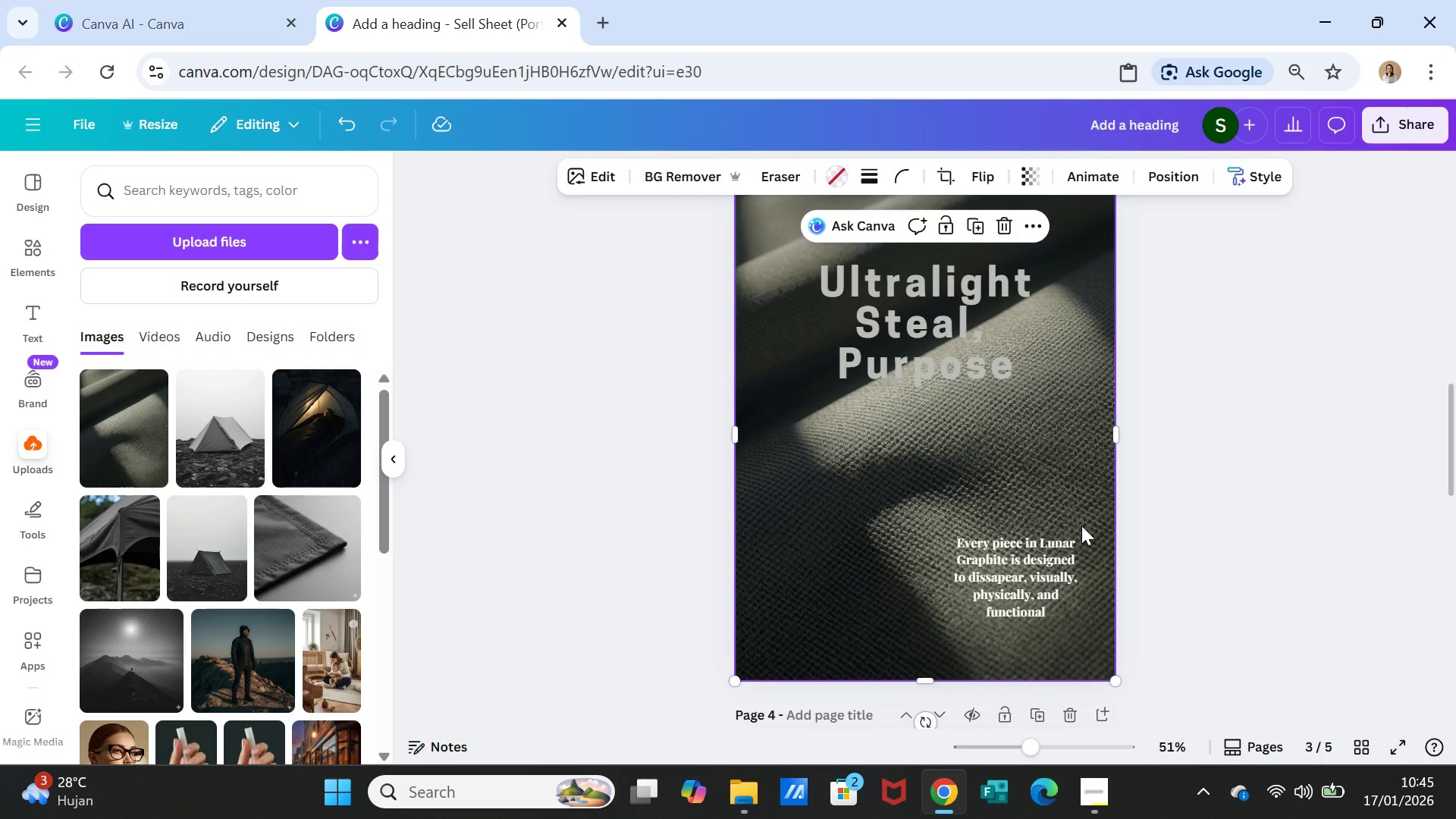 
key(Control+V)
 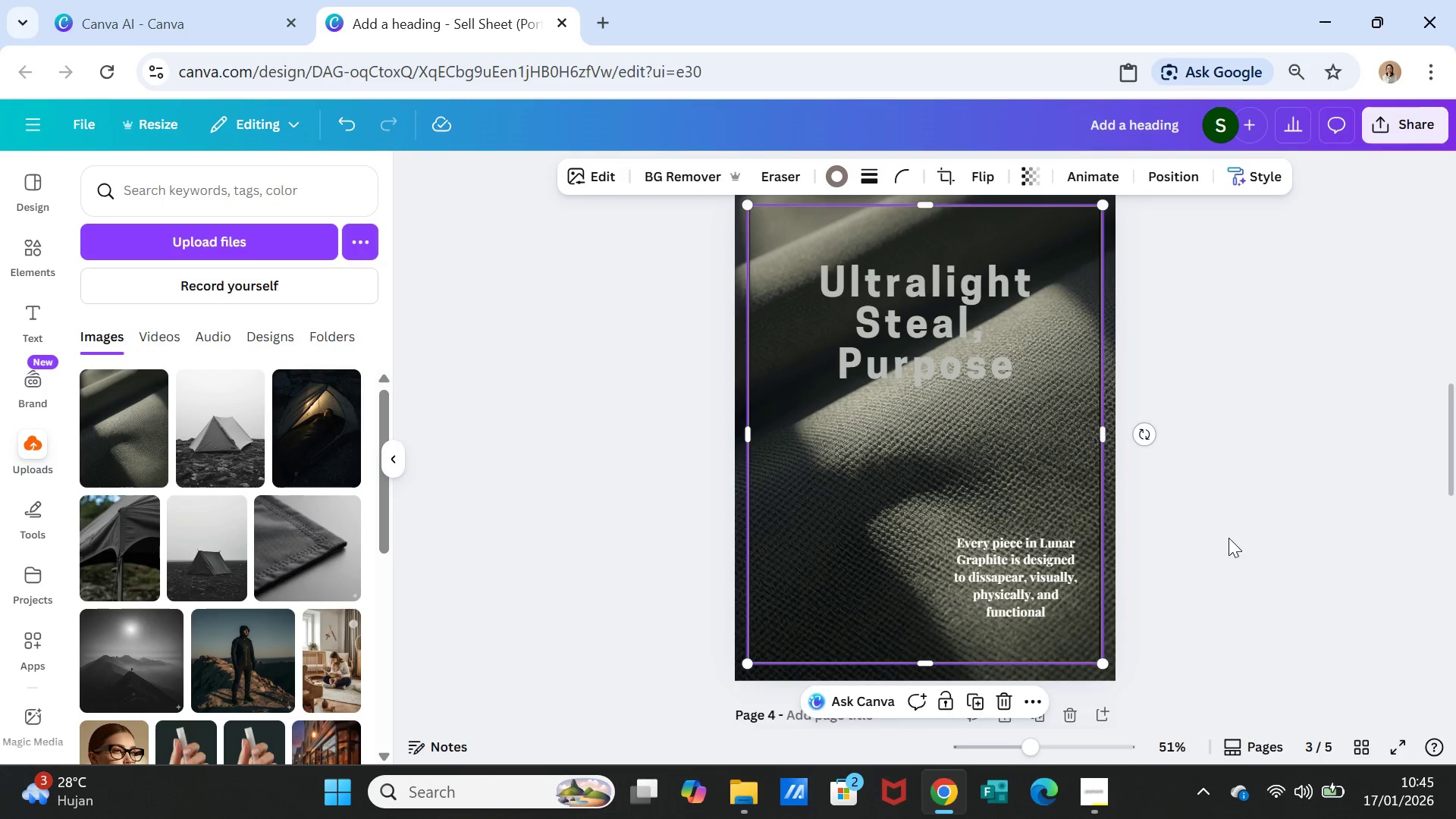 
left_click([1229, 538])
 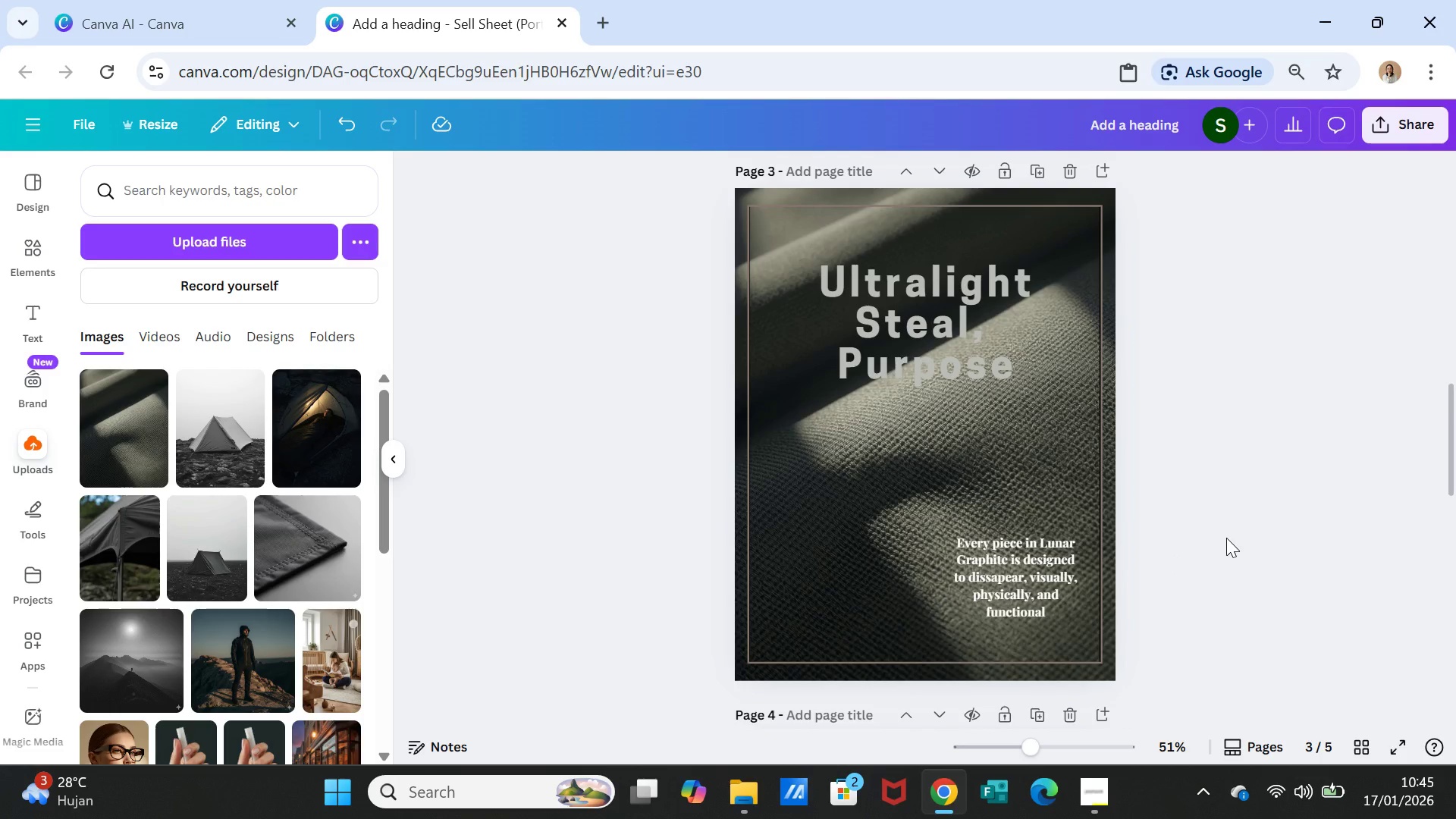 
scroll: coordinate [1226, 538], scroll_direction: down, amount: 10.0
 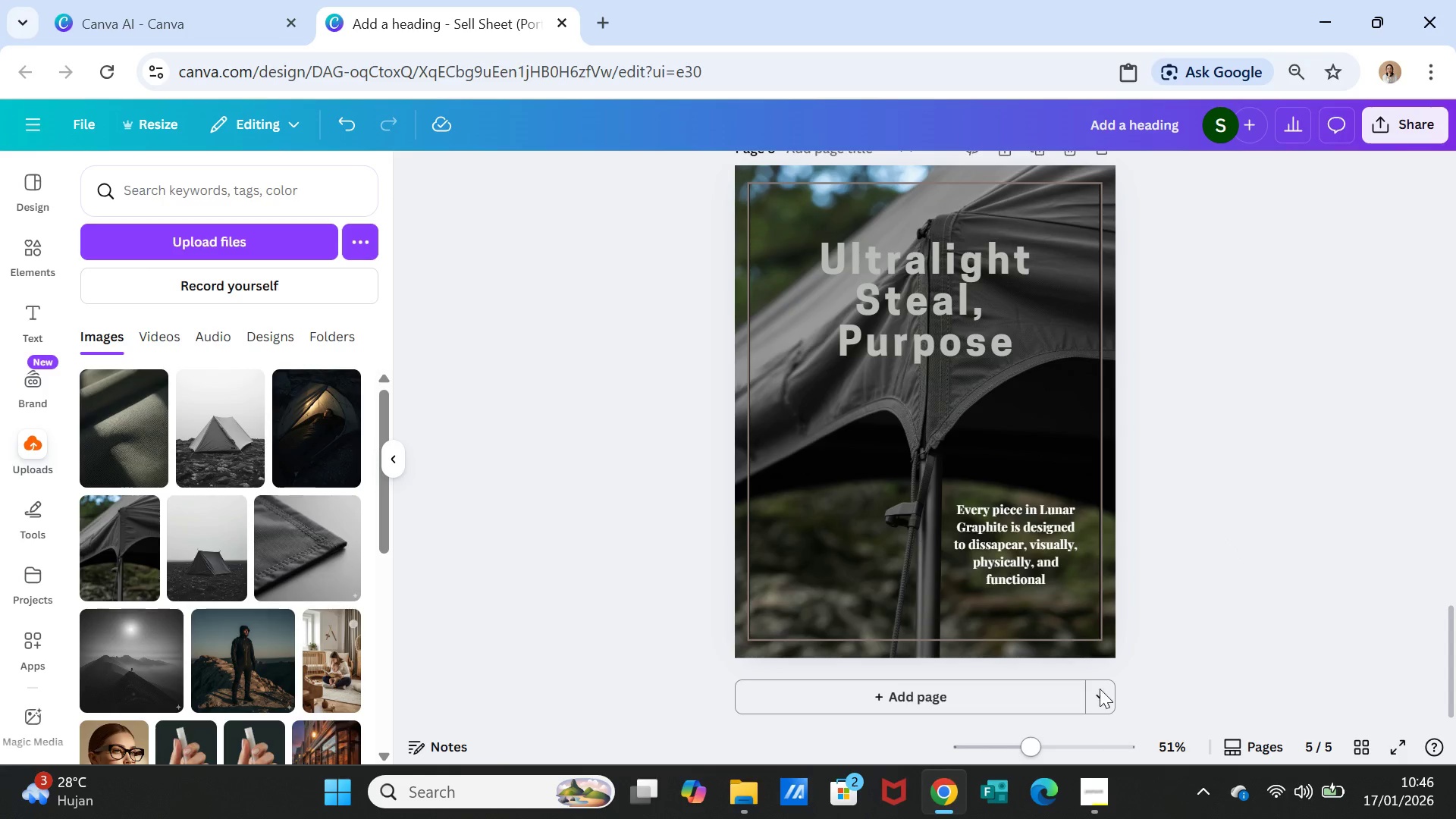 
double_click([888, 278])
 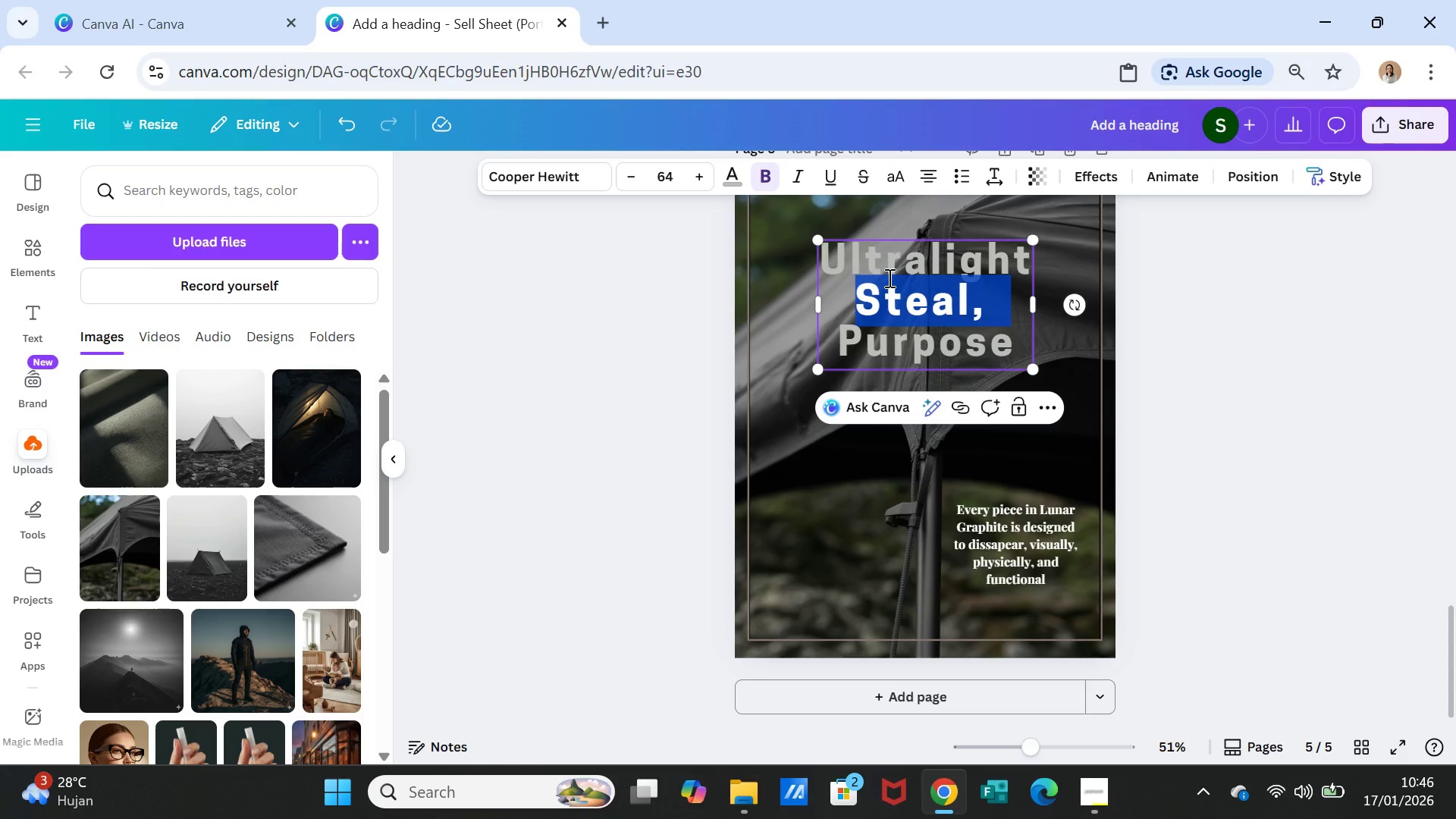 
triple_click([888, 278])
 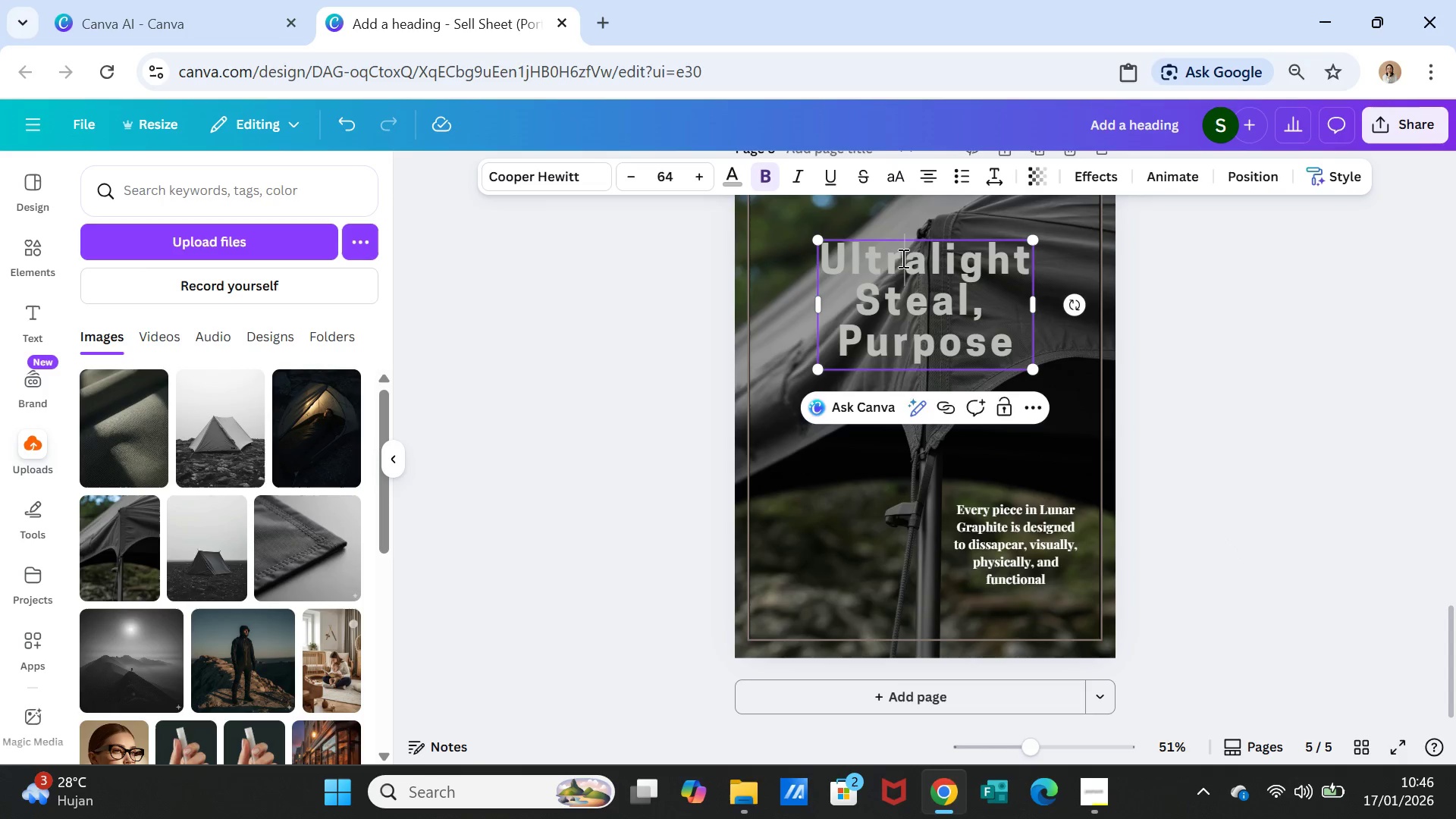 
double_click([902, 257])
 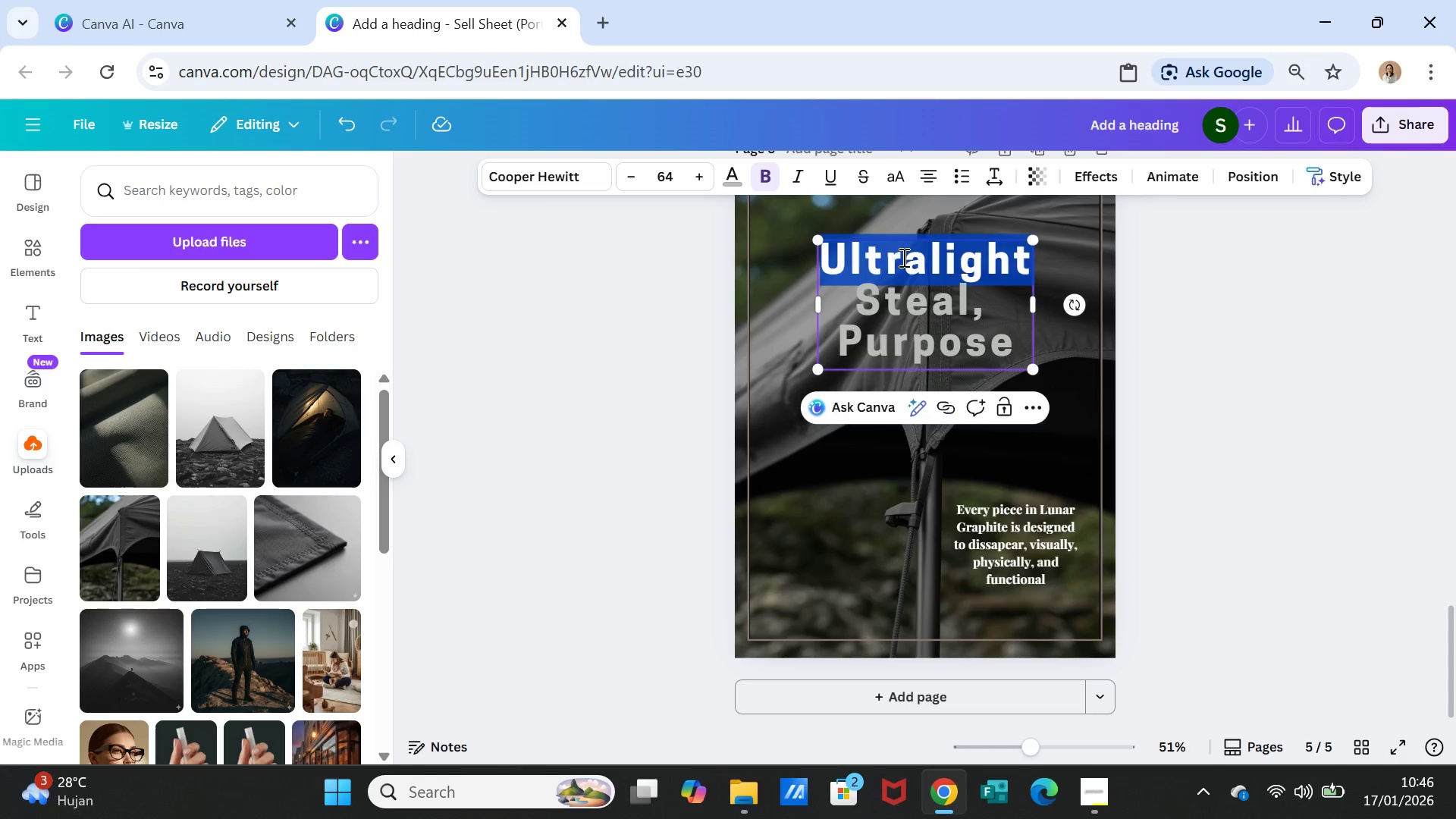 
triple_click([902, 257])
 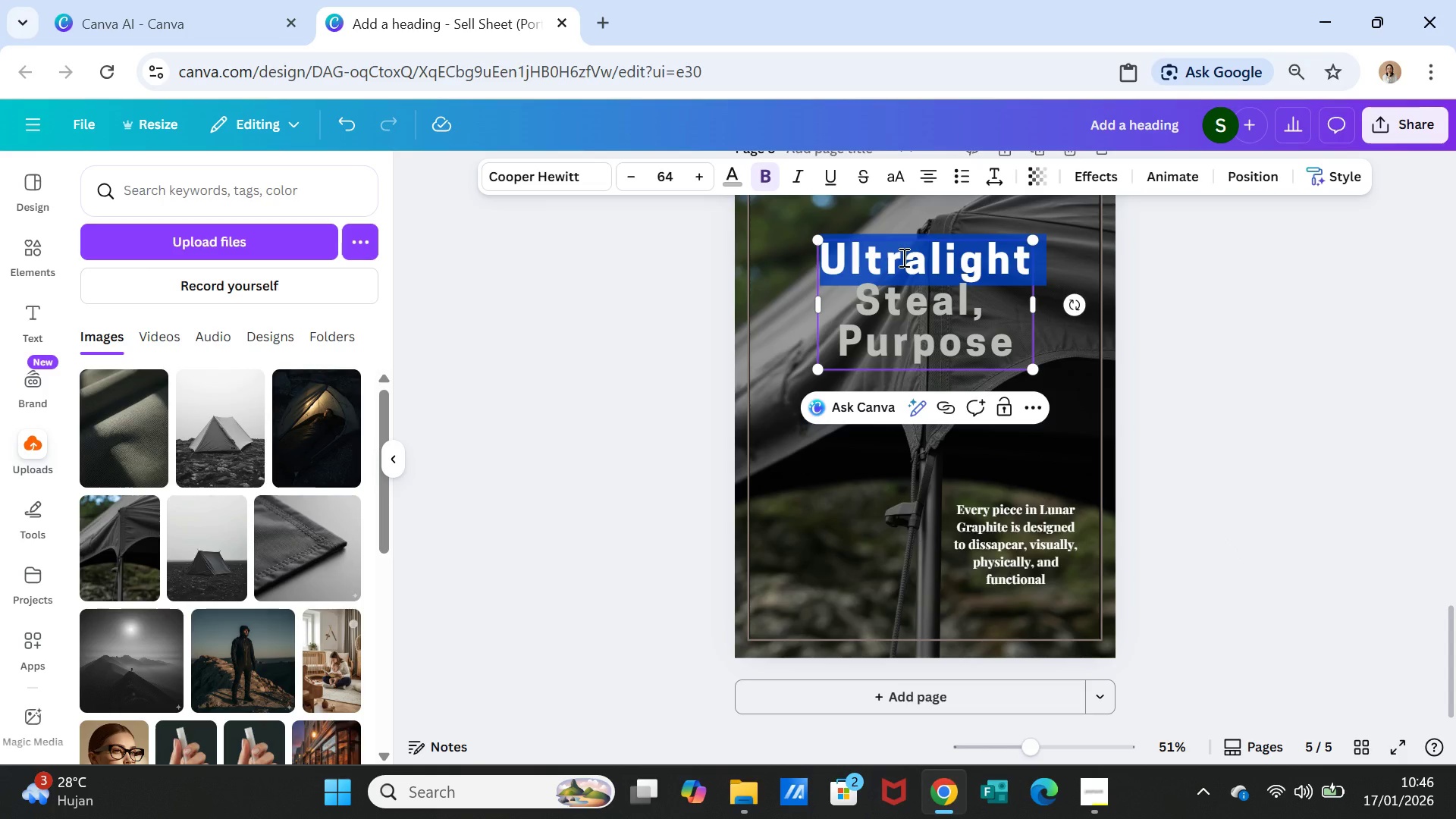 
key(Shift+ArrowDown)
 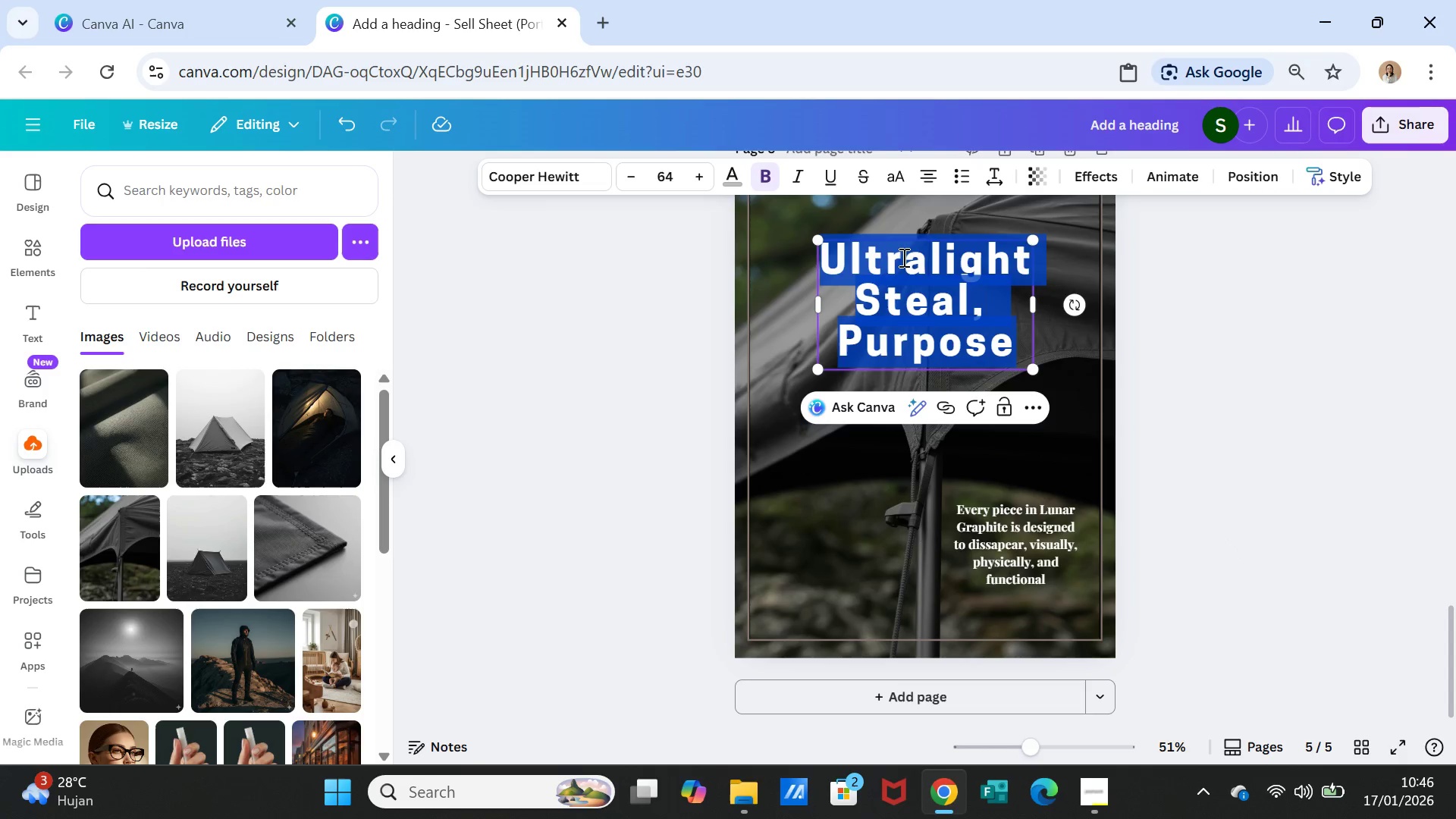 
key(Shift+ArrowDown)
 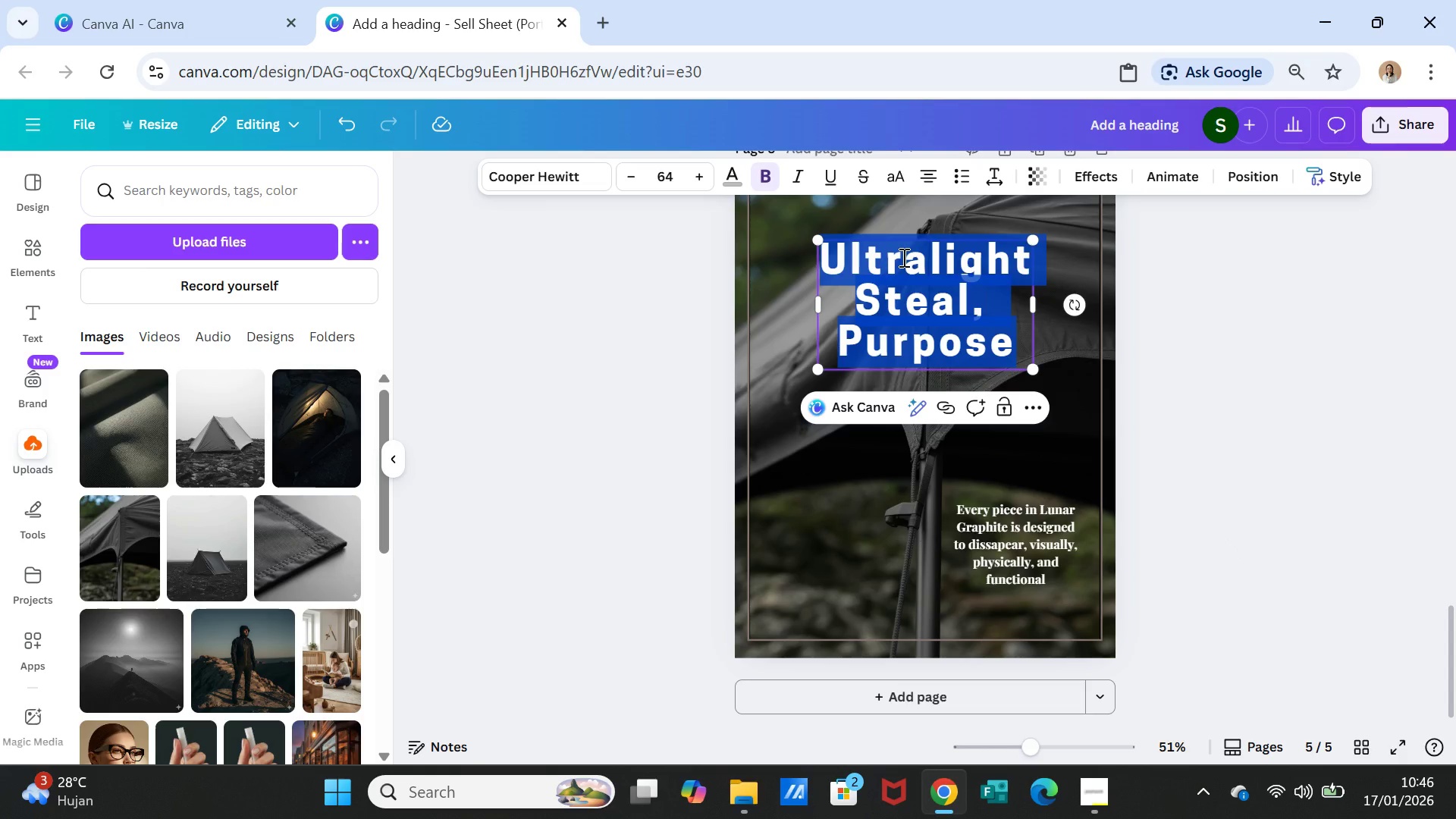 
wait(6.69)
 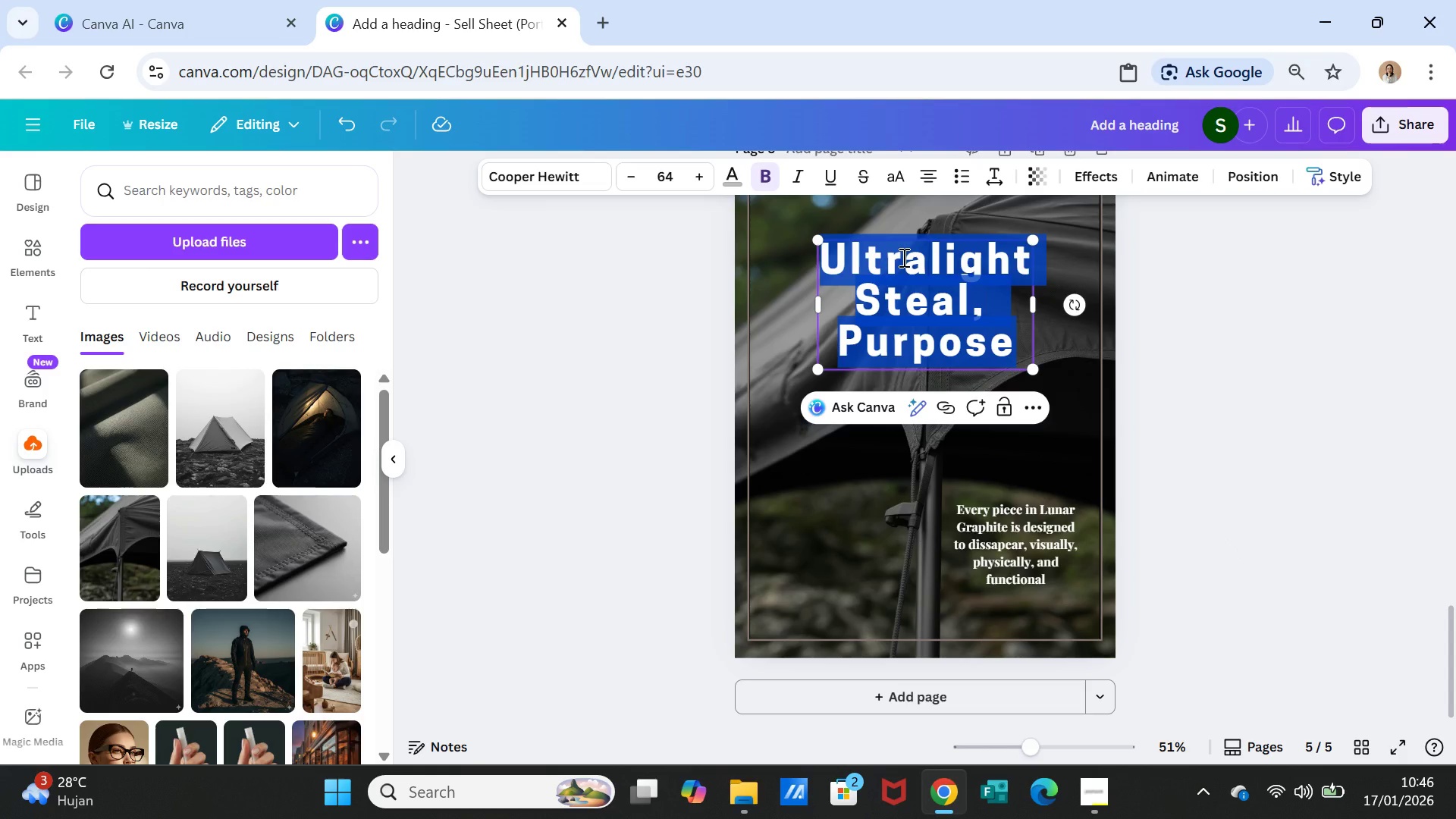 
type(Built to Withstand)
 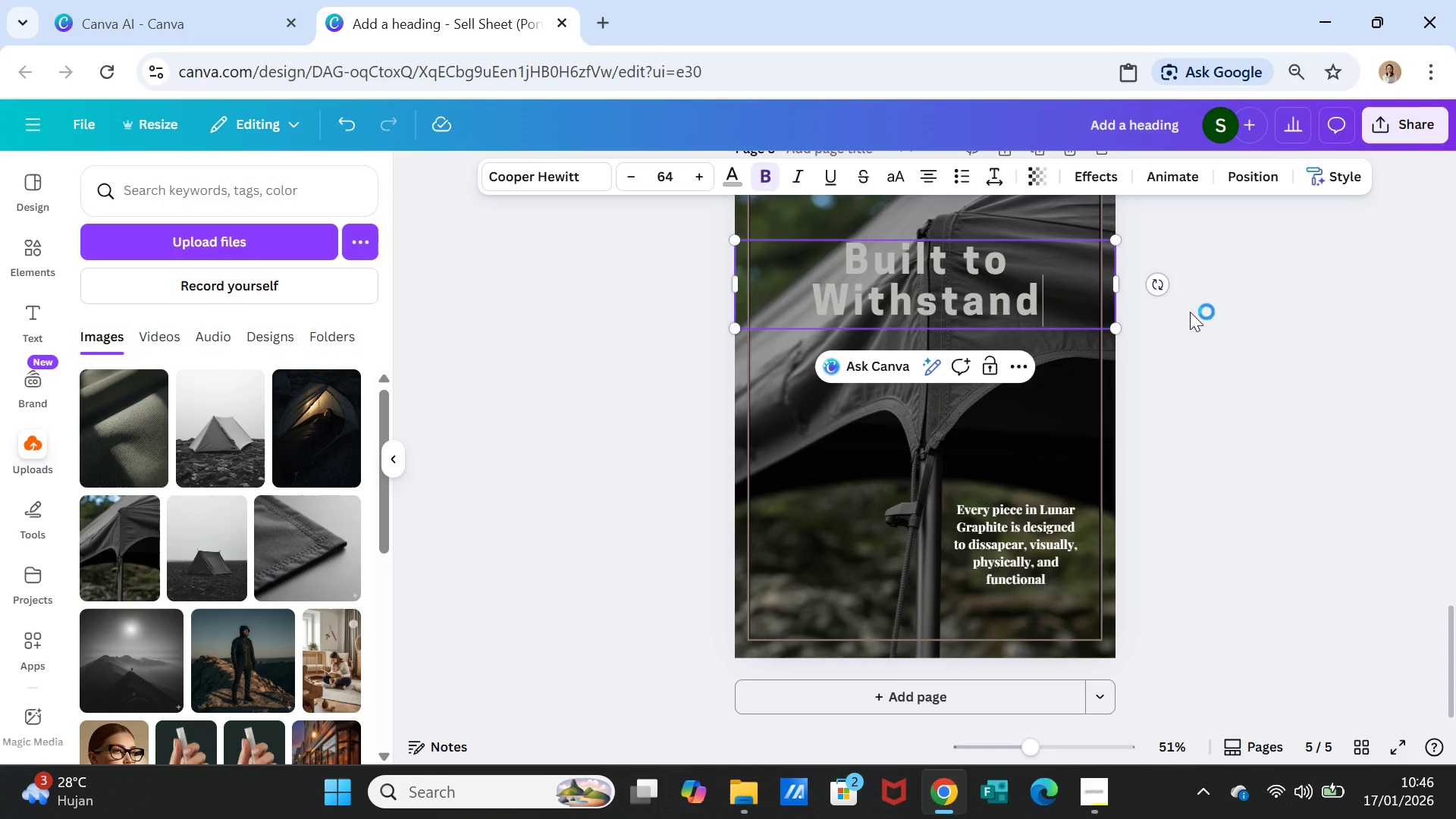 
left_click([1254, 419])
 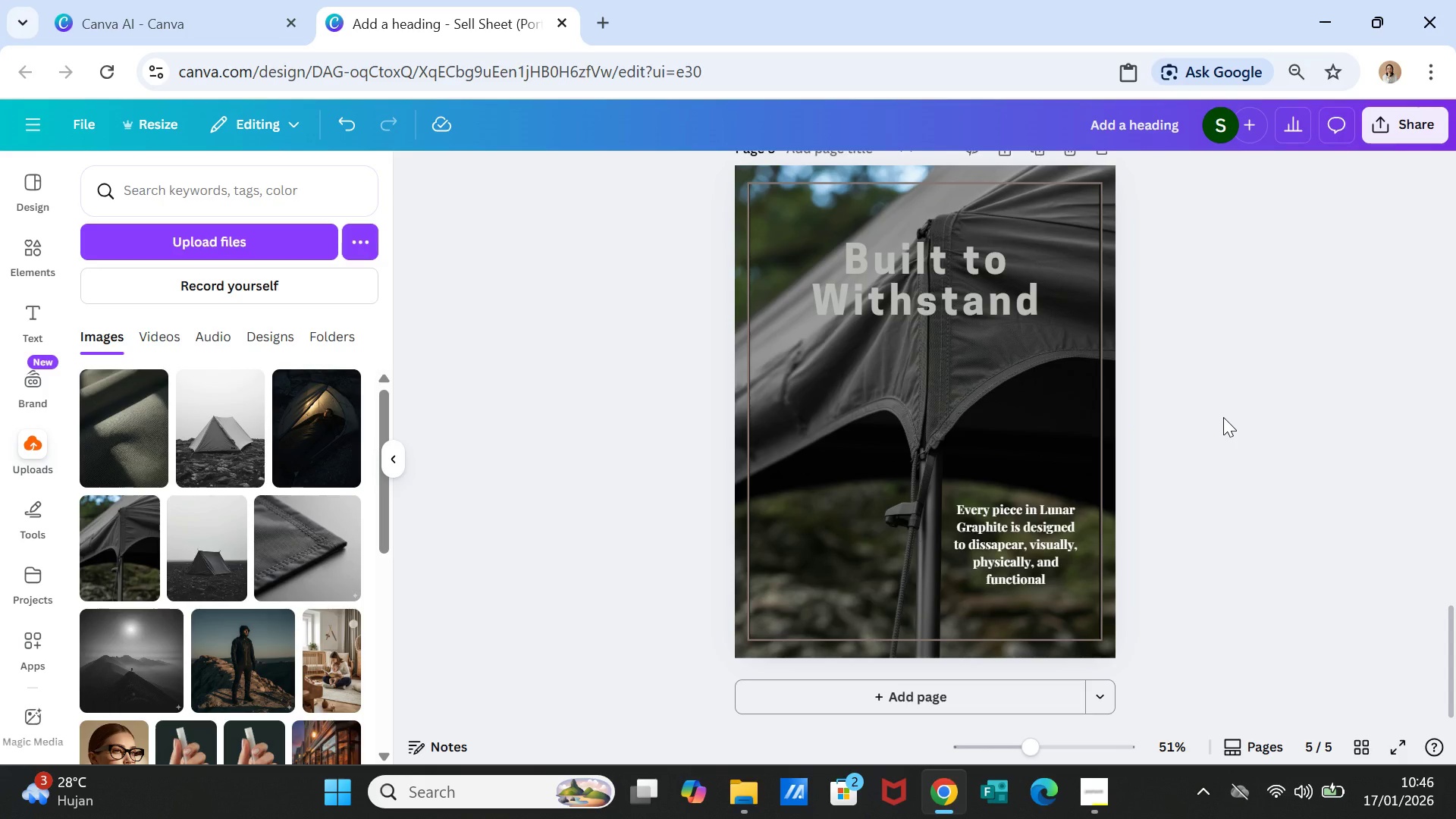 
scroll: coordinate [1223, 417], scroll_direction: up, amount: 4.0
 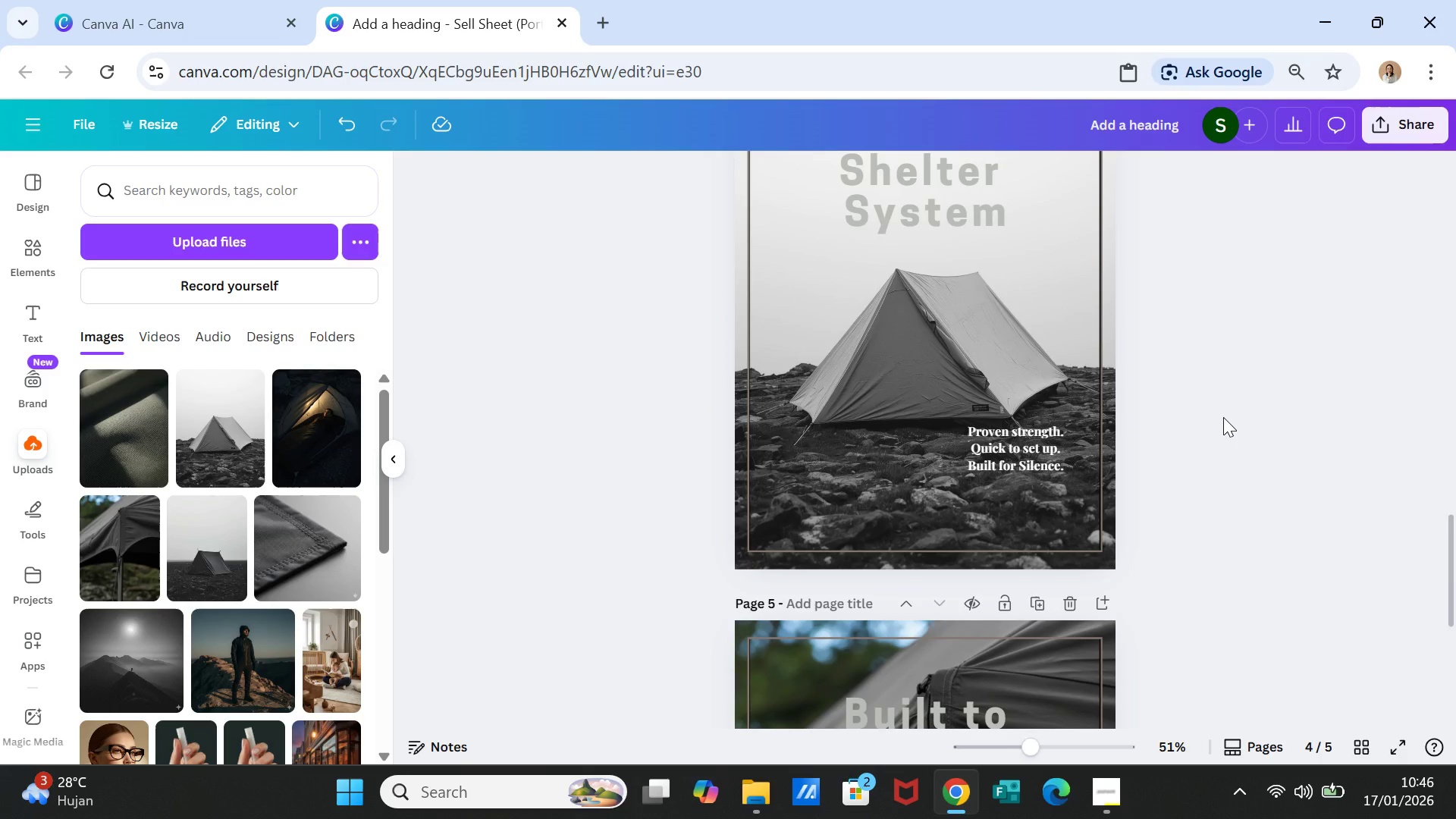 
scroll: coordinate [1223, 417], scroll_direction: down, amount: 6.0
 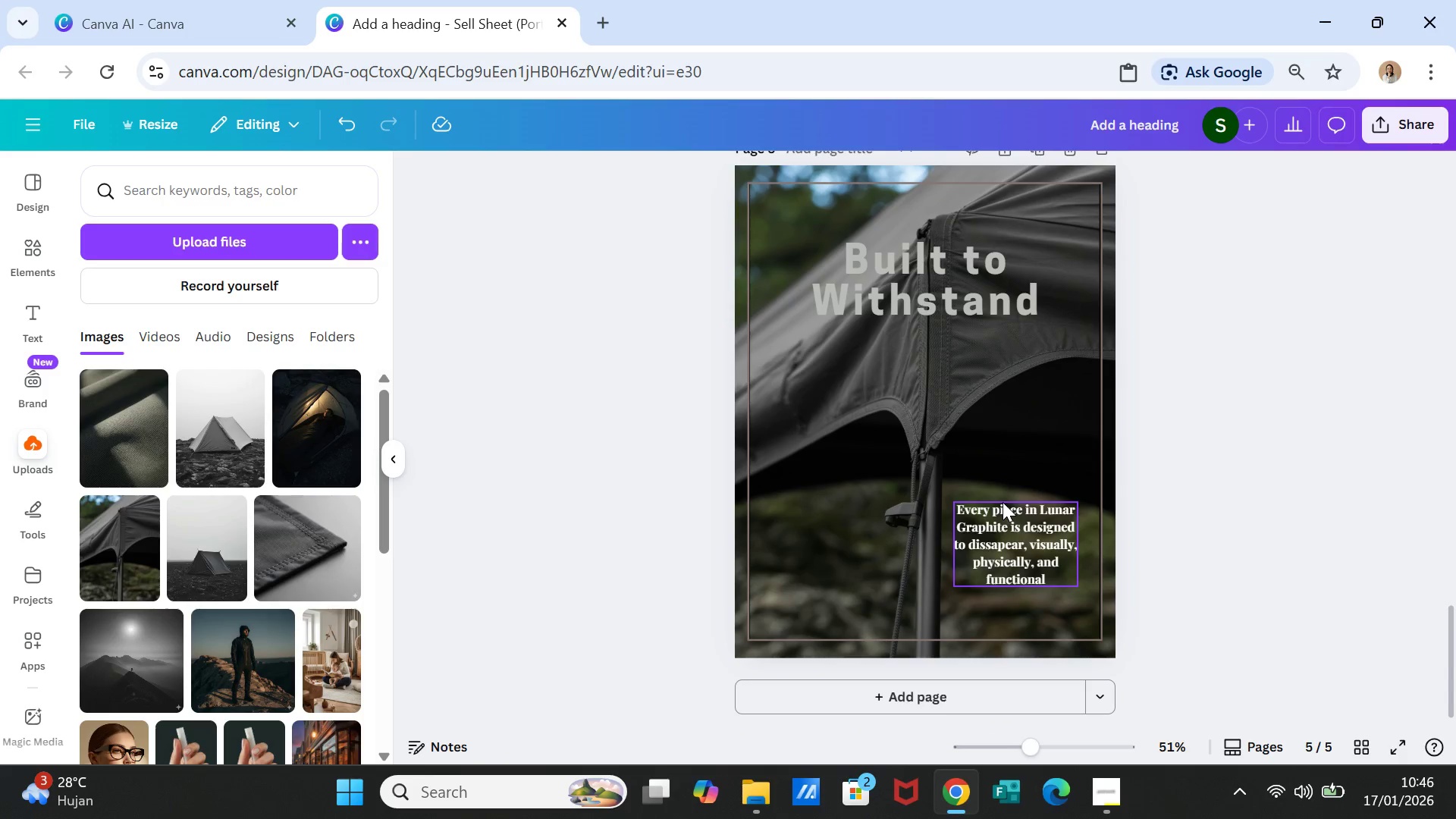 
double_click([1003, 502])
 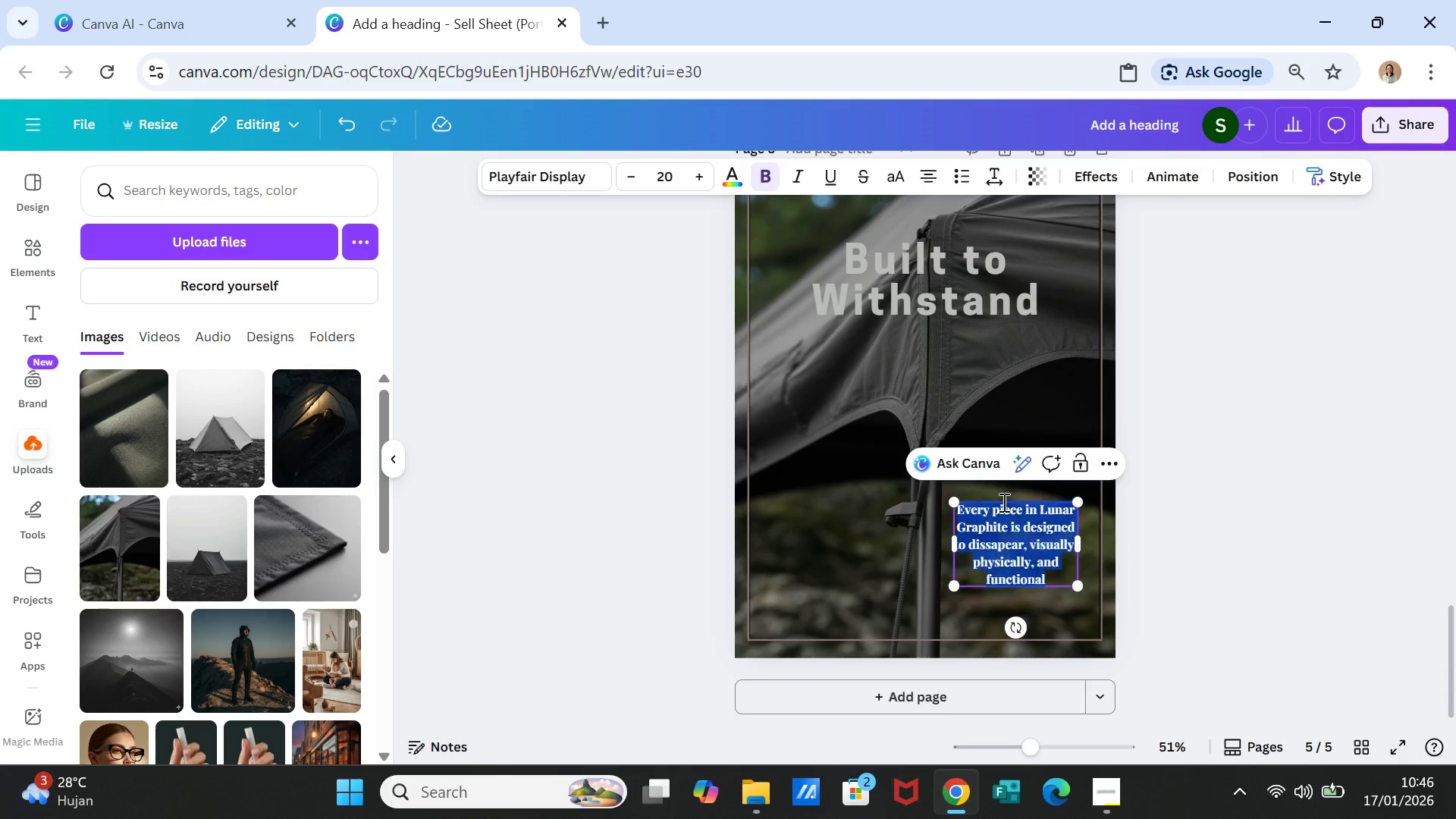 
triple_click([1003, 502])
 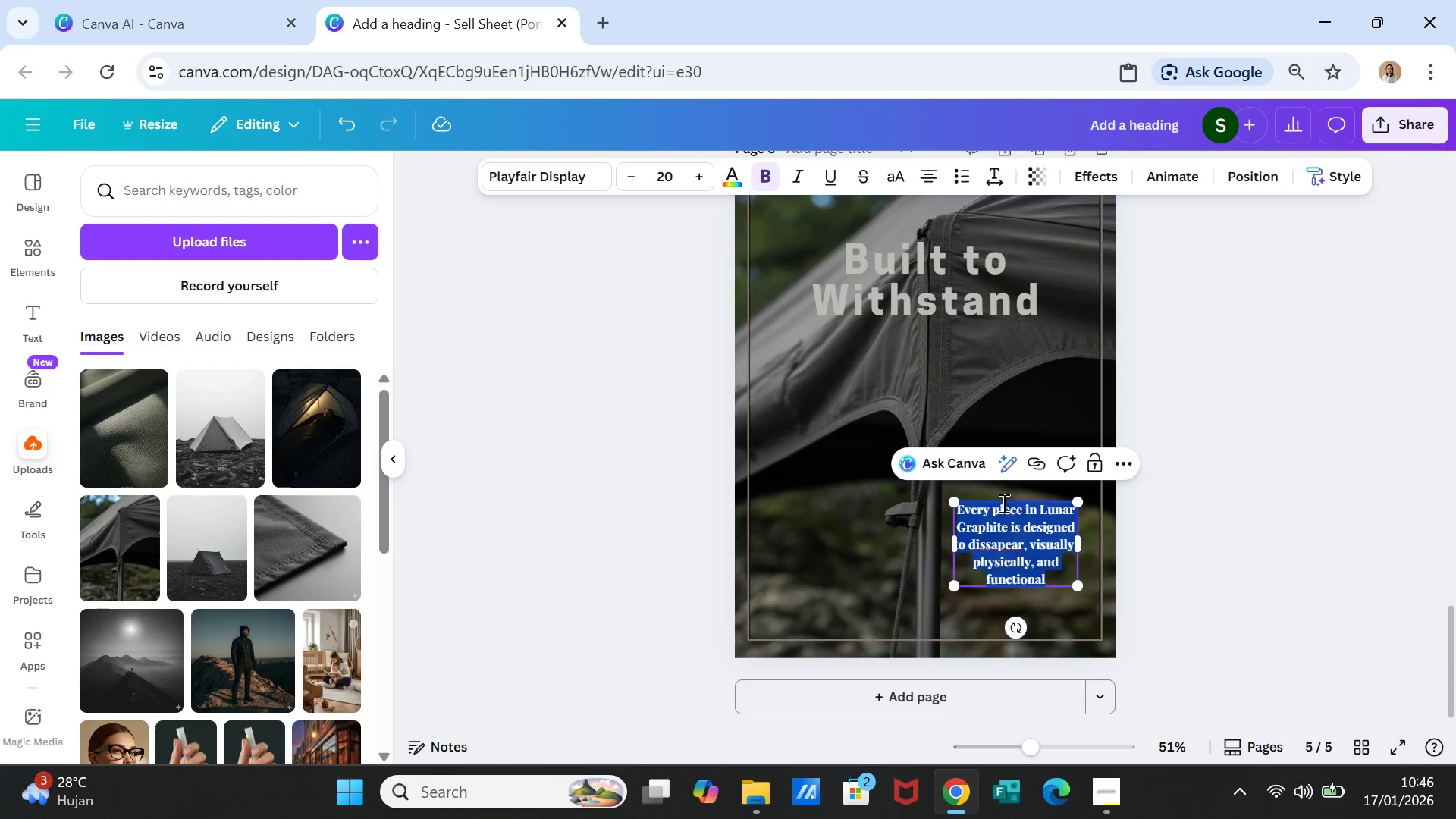 
type(Strong againts)
 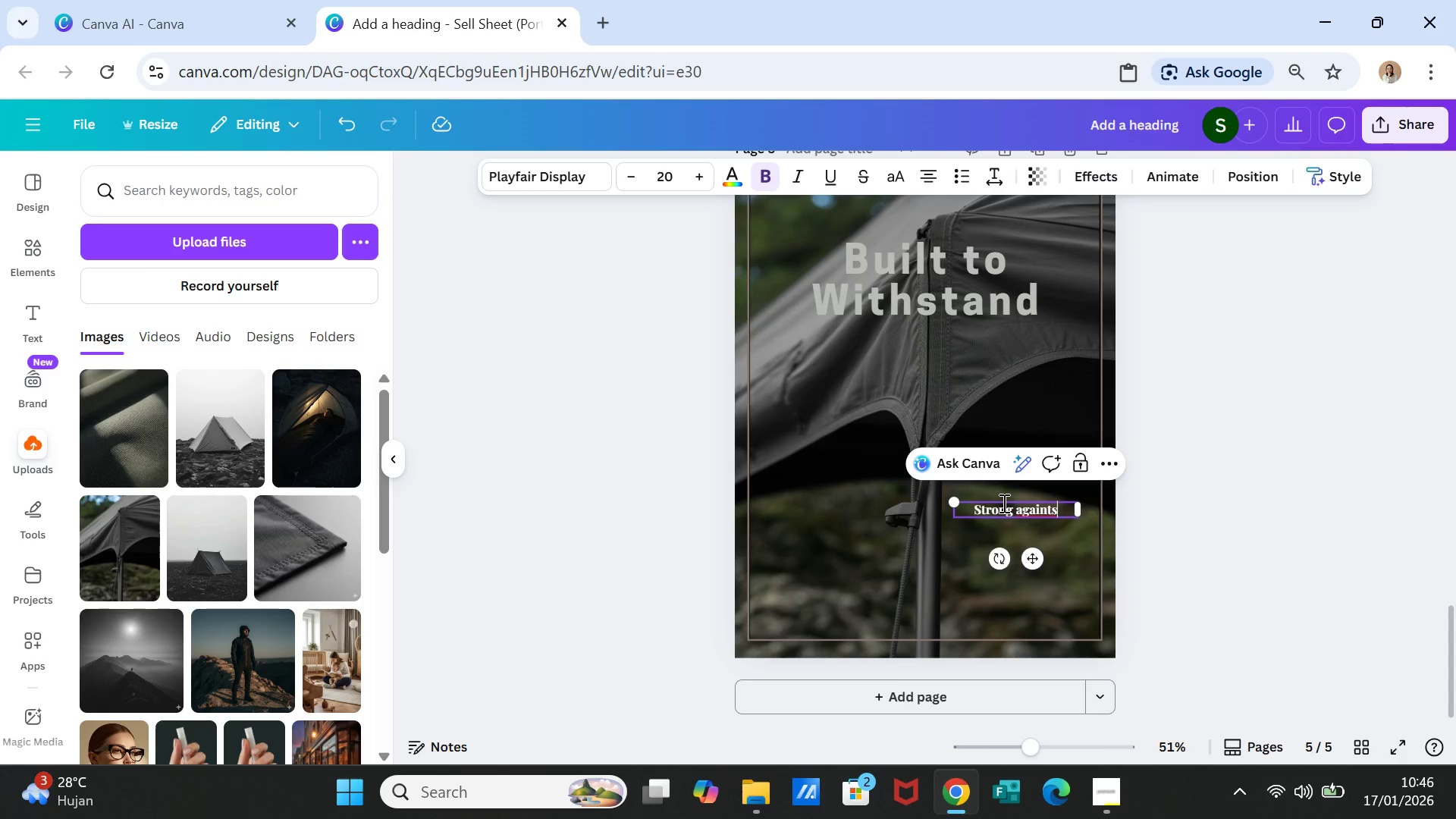 
type(, )
key(Backspace)
key(Backspace)
key(Backspace)
key(Backspace)
key(Backspace)
key(Backspace)
type(ints wind,)
 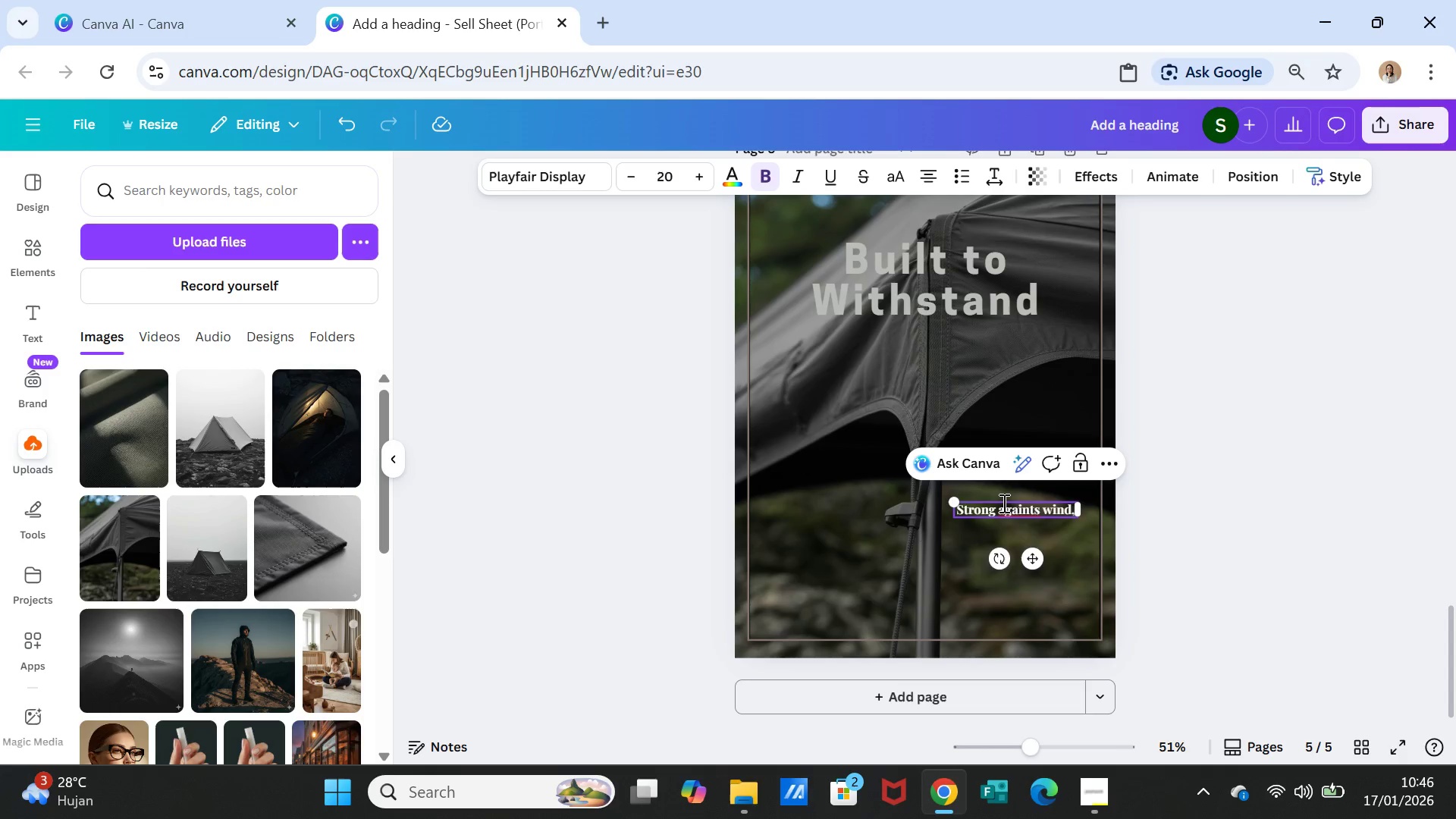 
key(Enter)
 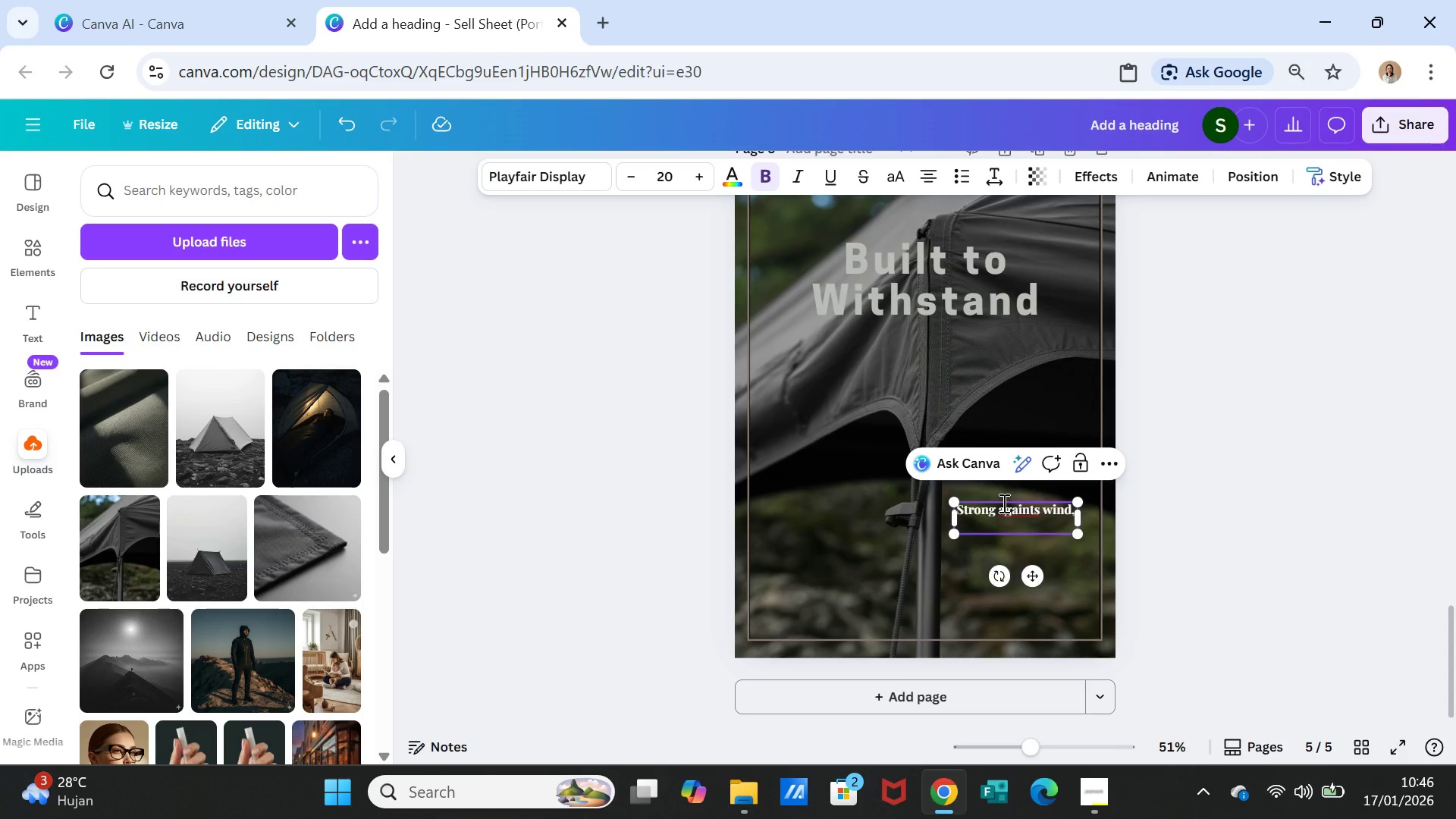 
type(light,)
 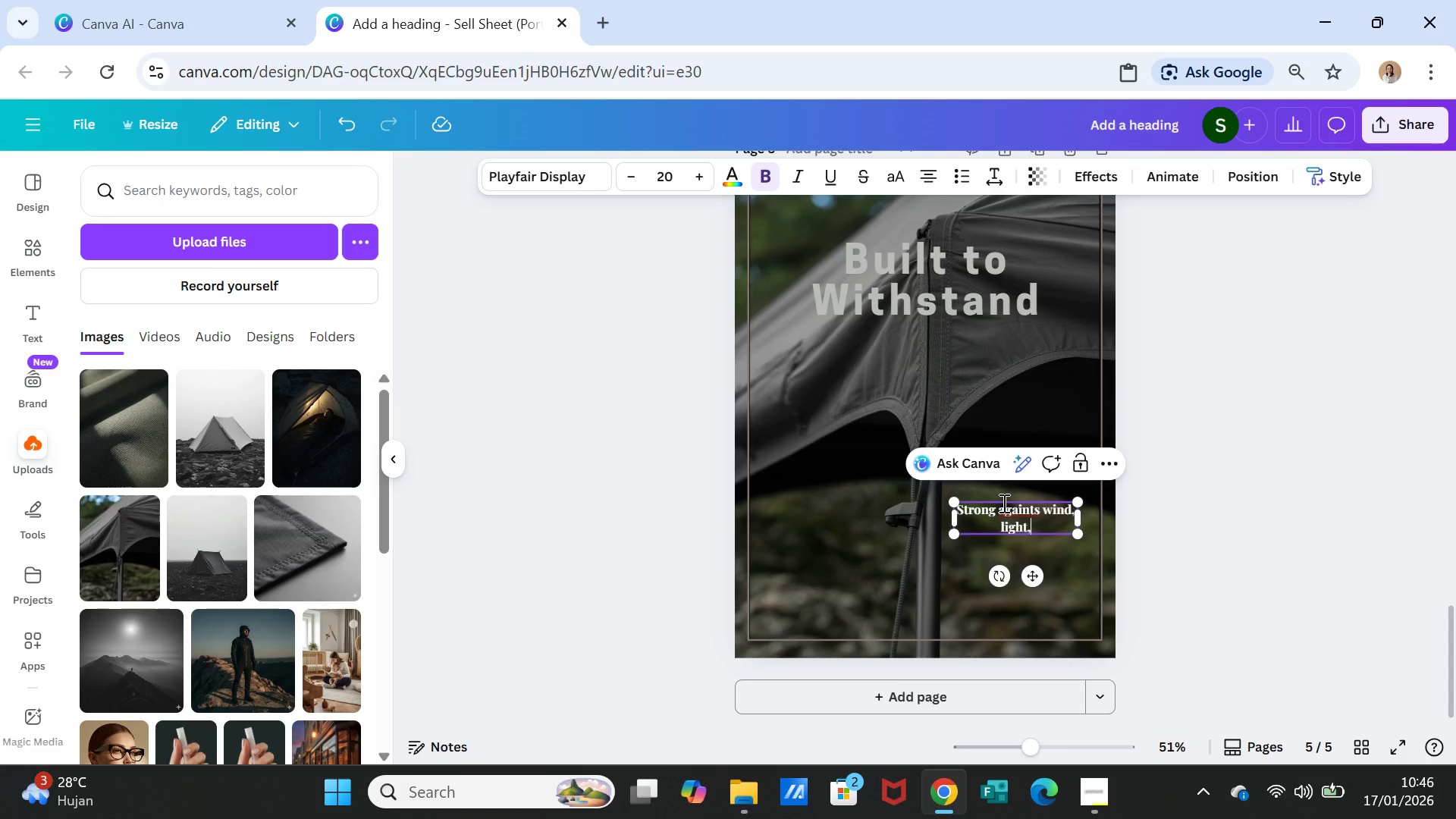 
key(Enter)
 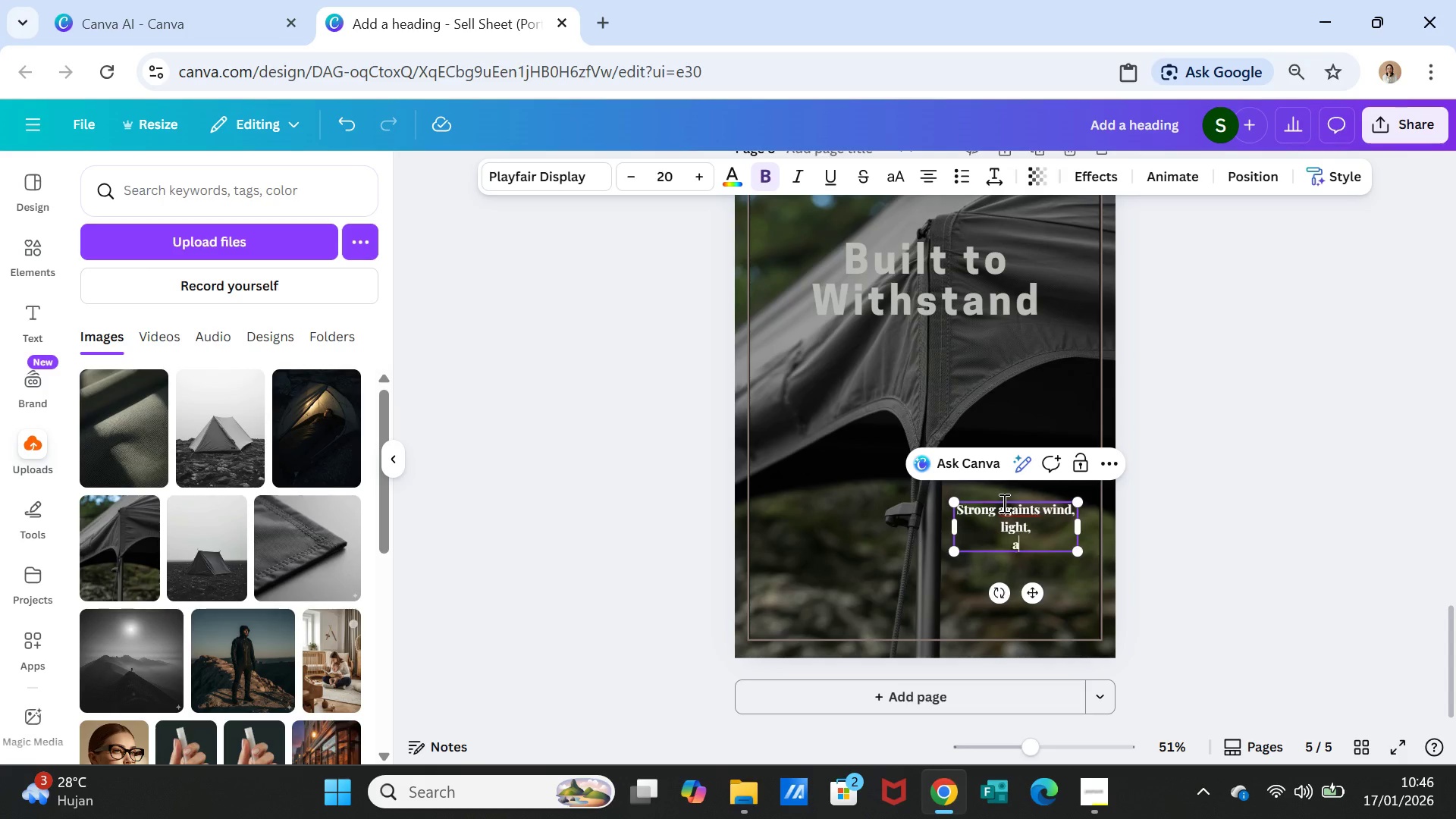 
type(and the unexc)
key(Backspace)
type(pected.)
 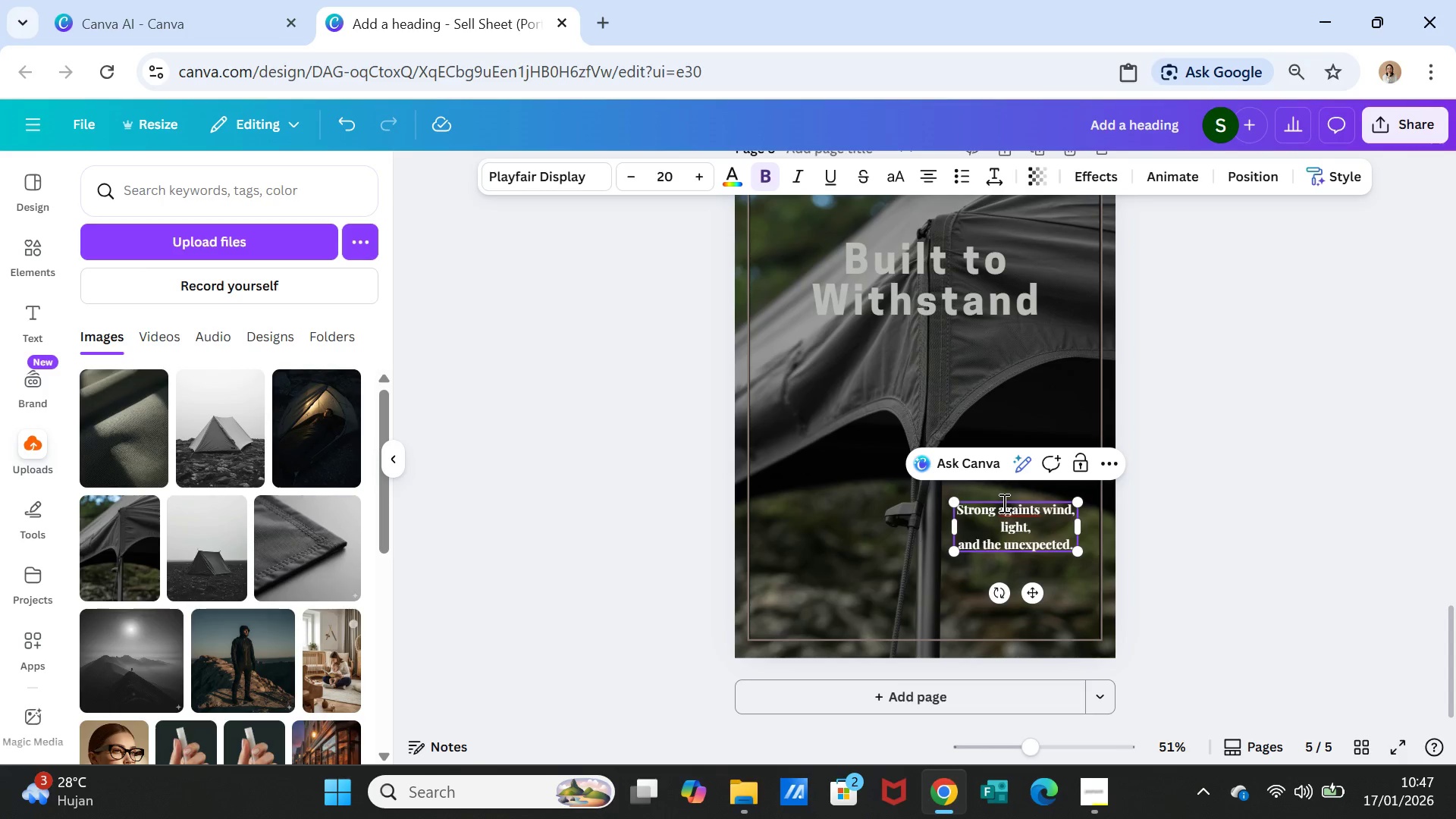 
scroll: coordinate [1008, 503], scroll_direction: up, amount: 4.0
 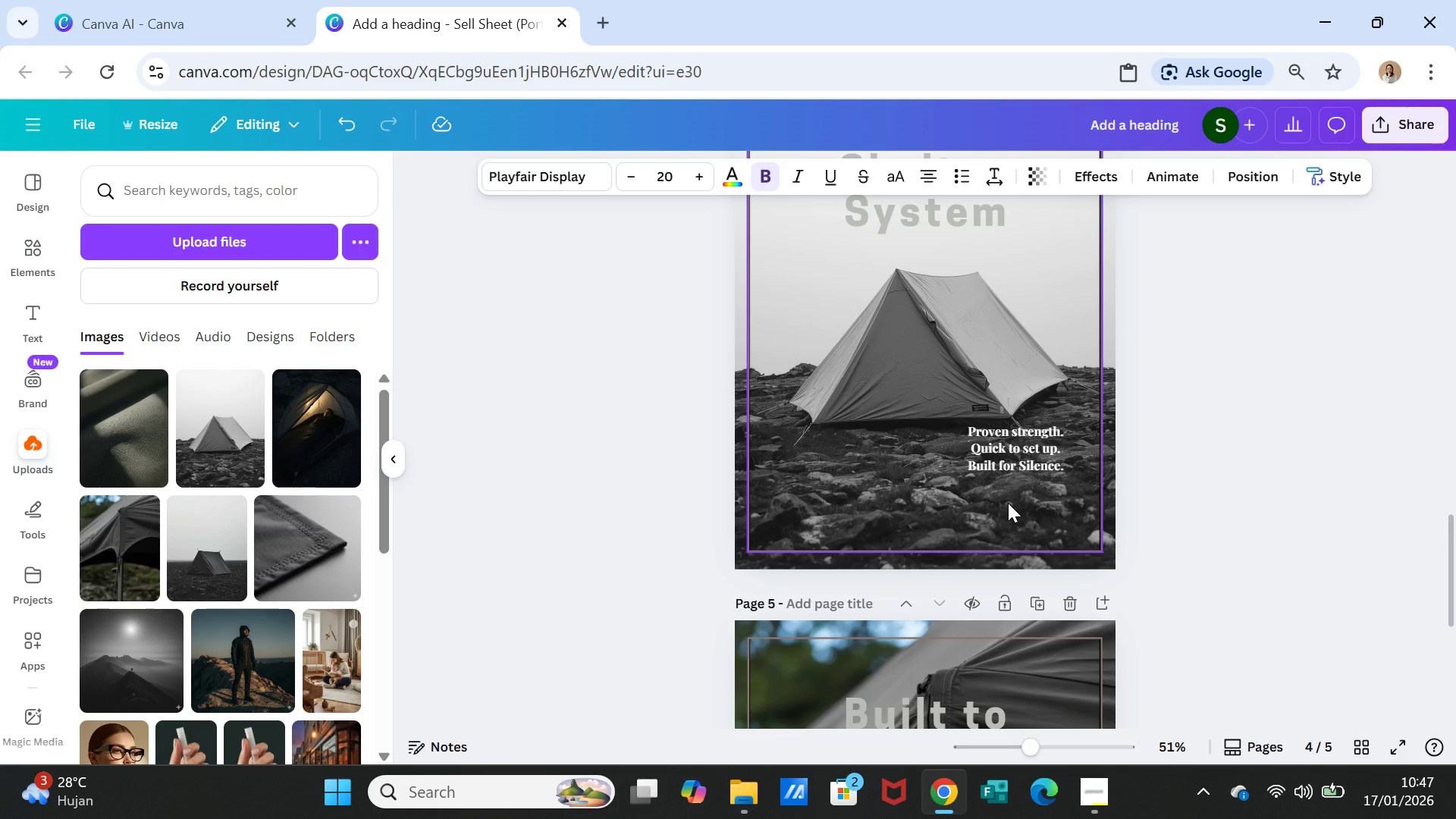 
scroll: coordinate [1008, 503], scroll_direction: down, amount: 5.0
 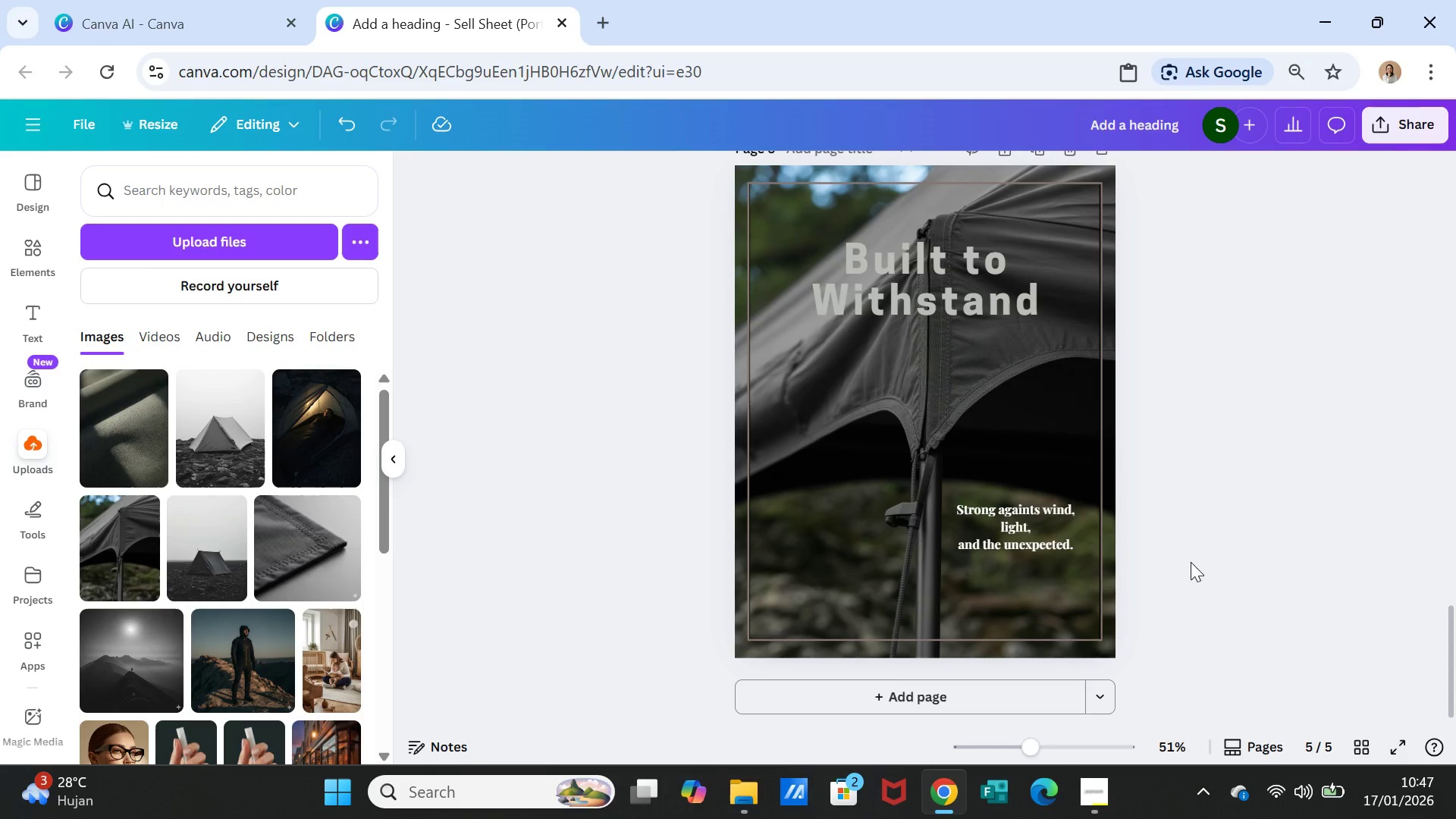 
wait(5.51)
 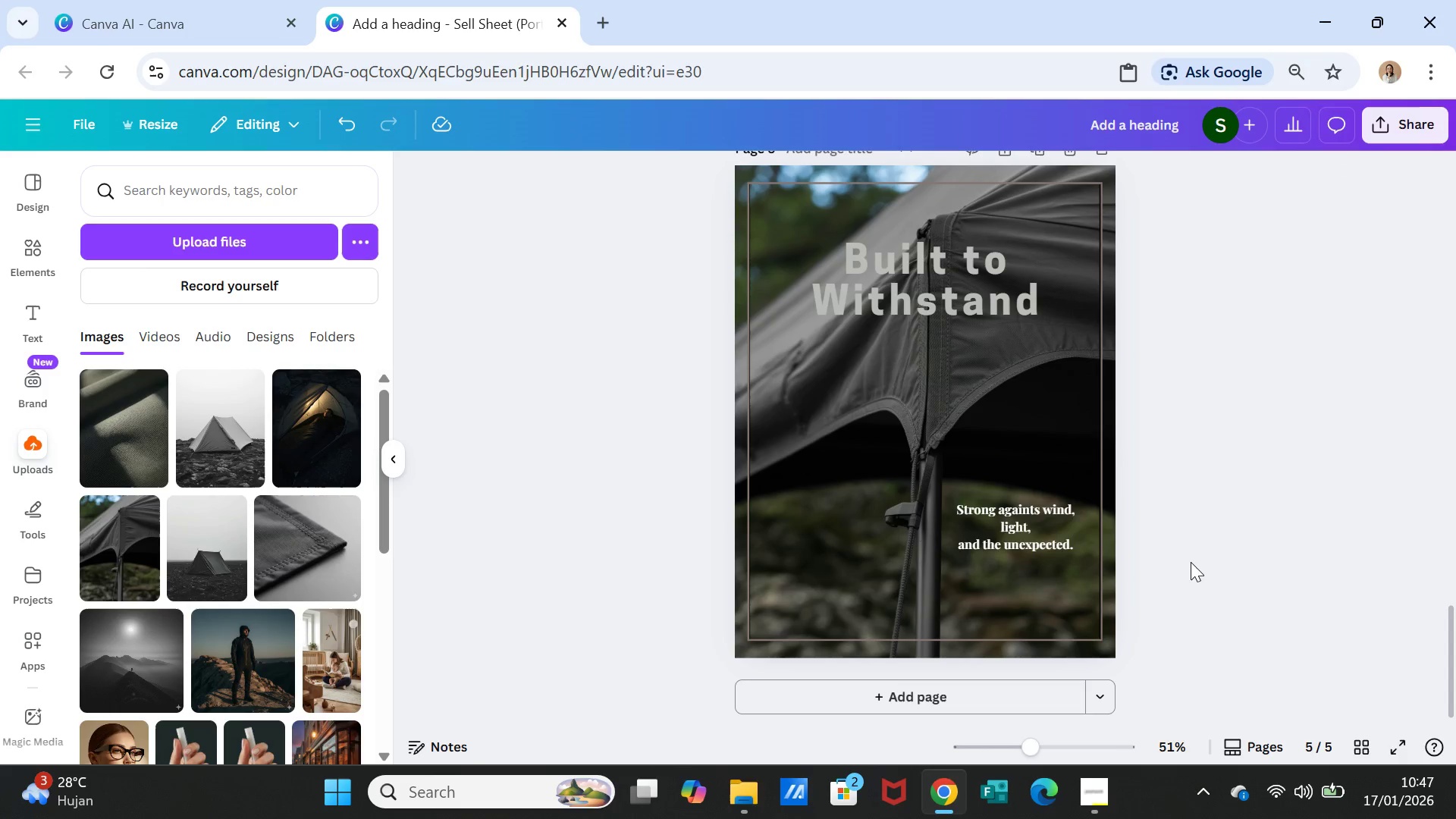 
scroll: coordinate [1191, 562], scroll_direction: up, amount: 4.0
 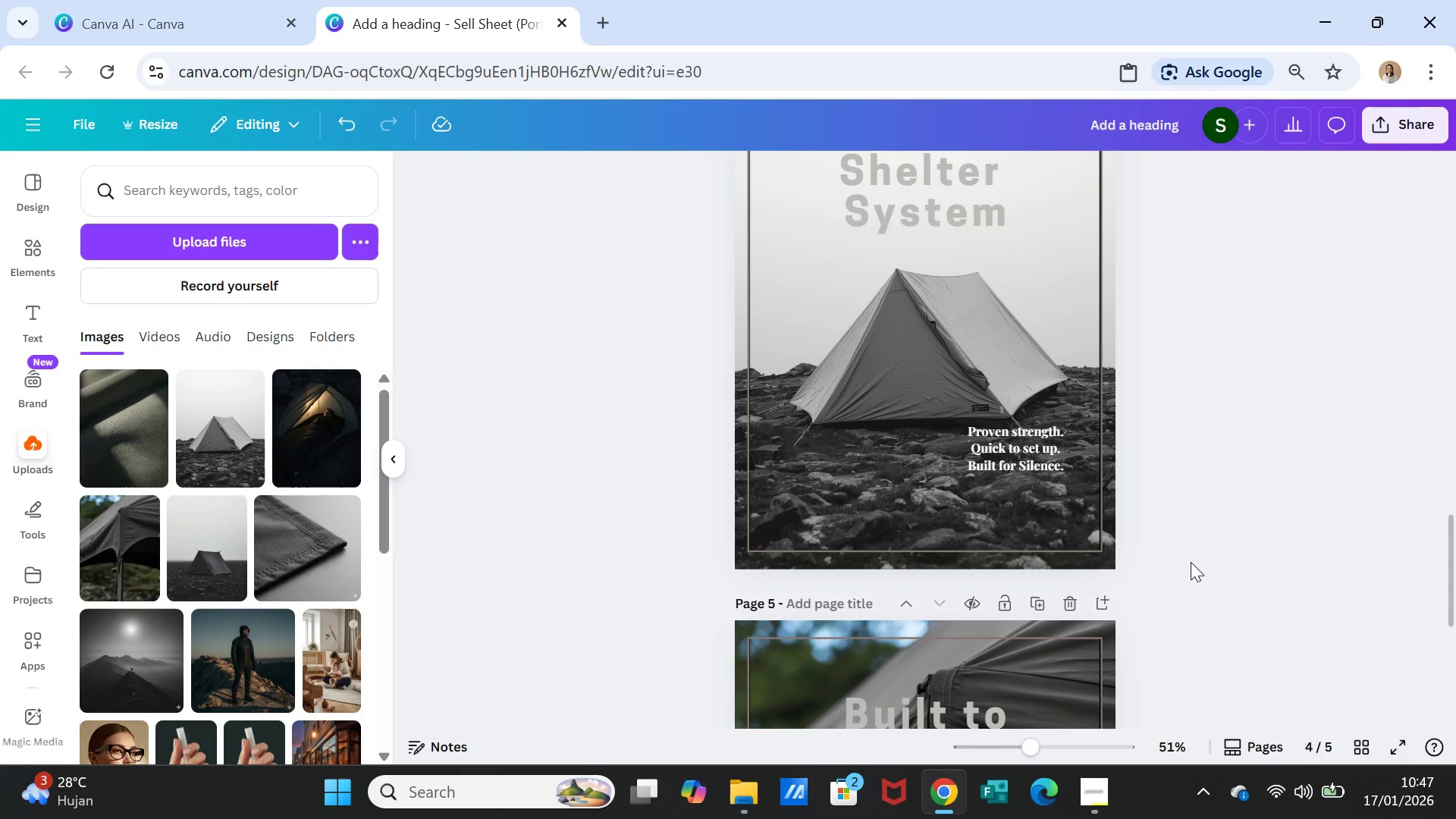 
scroll: coordinate [1191, 562], scroll_direction: down, amount: 4.0
 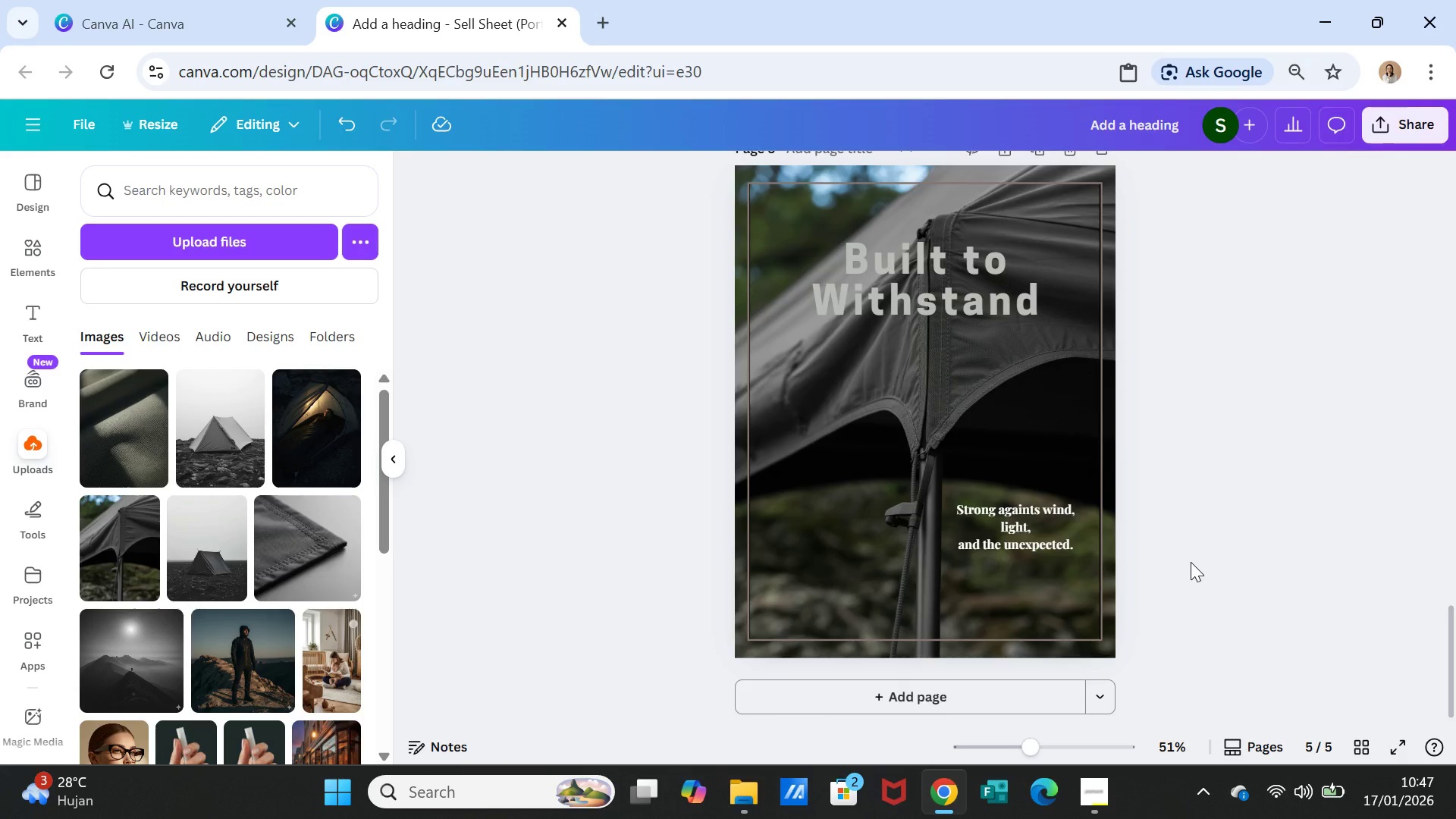 
scroll: coordinate [1191, 562], scroll_direction: up, amount: 7.0
 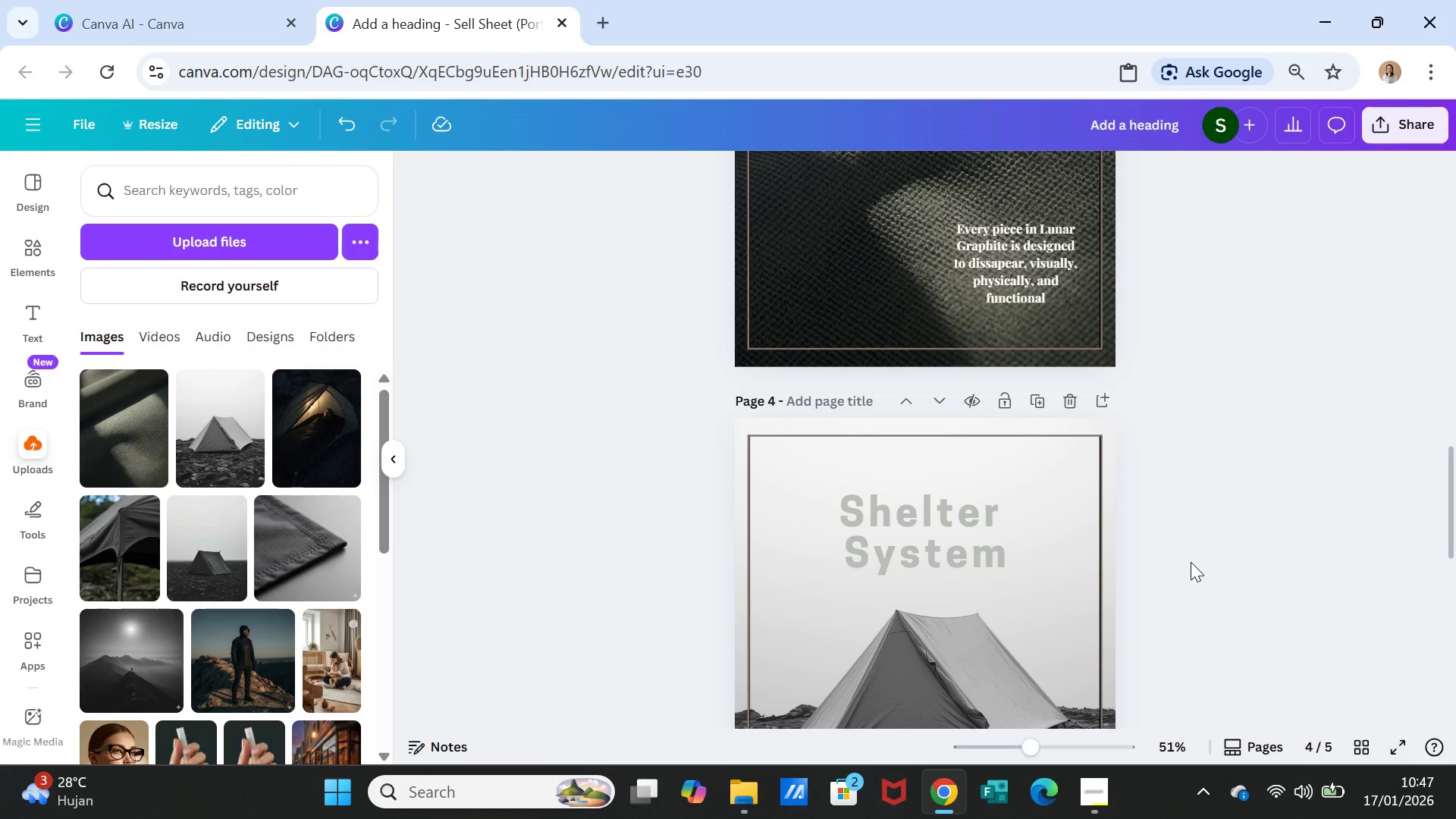 
scroll: coordinate [1191, 562], scroll_direction: down, amount: 4.0
 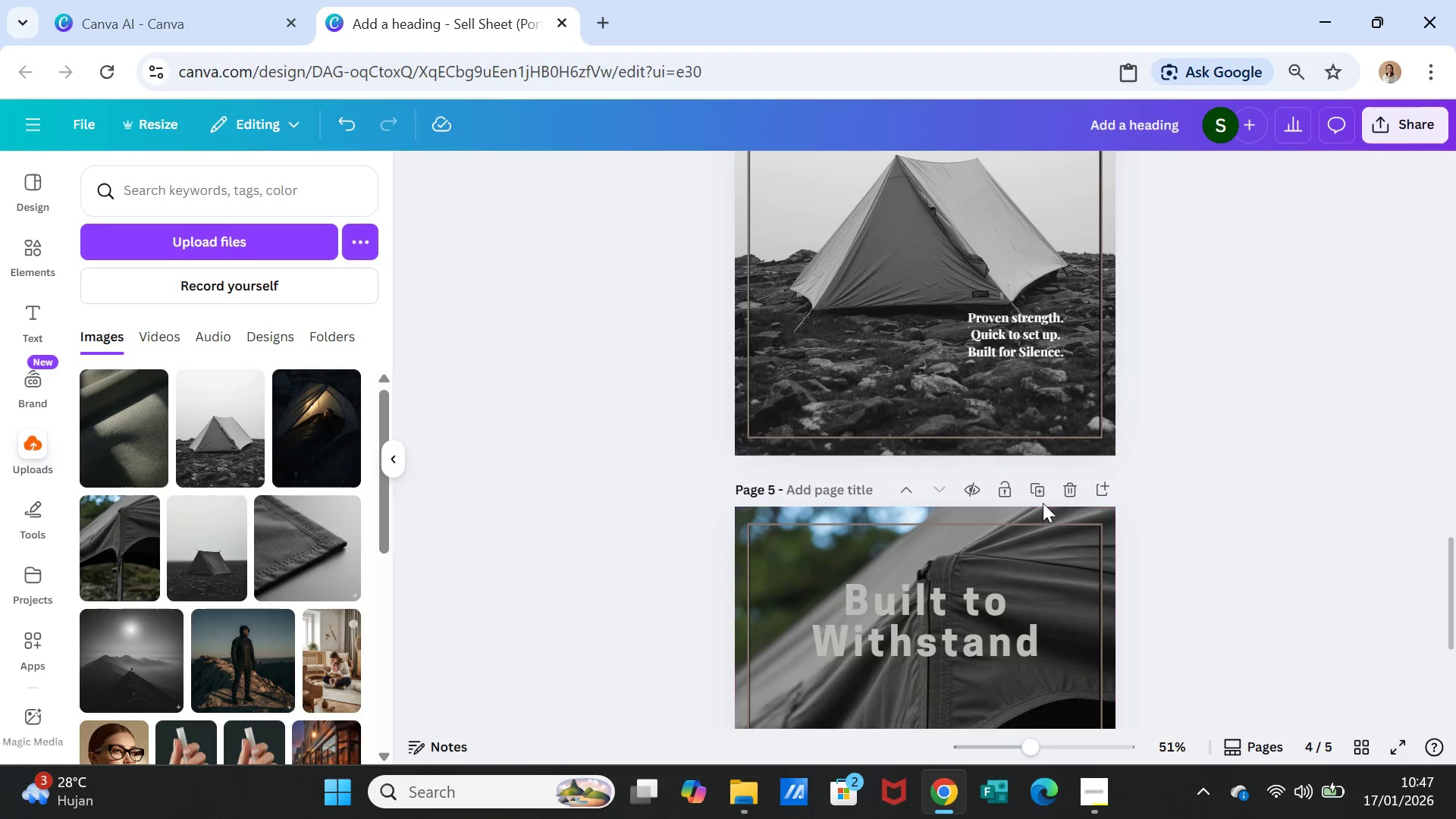 
left_click([1043, 499])
 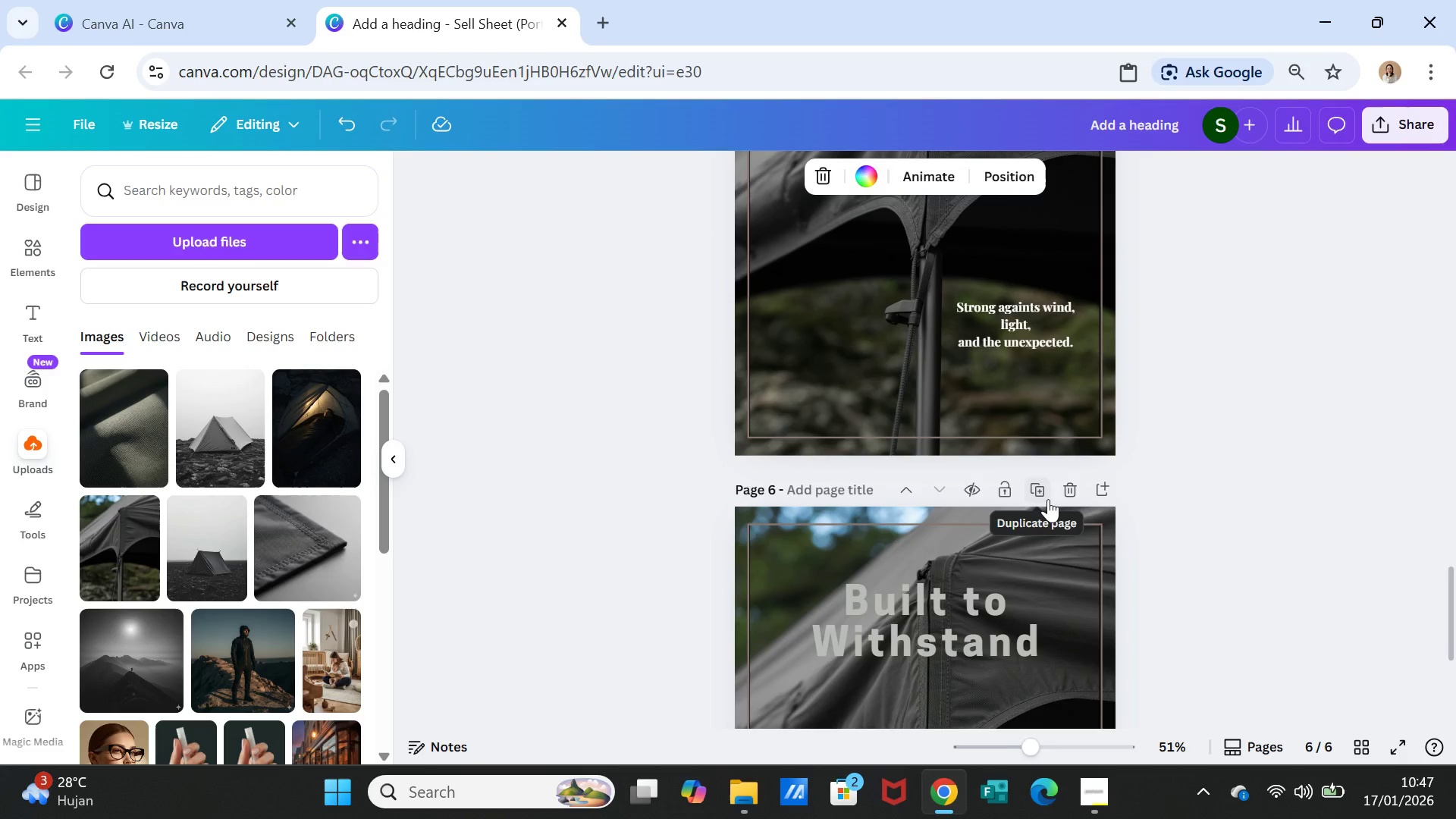 
wait(15.83)
 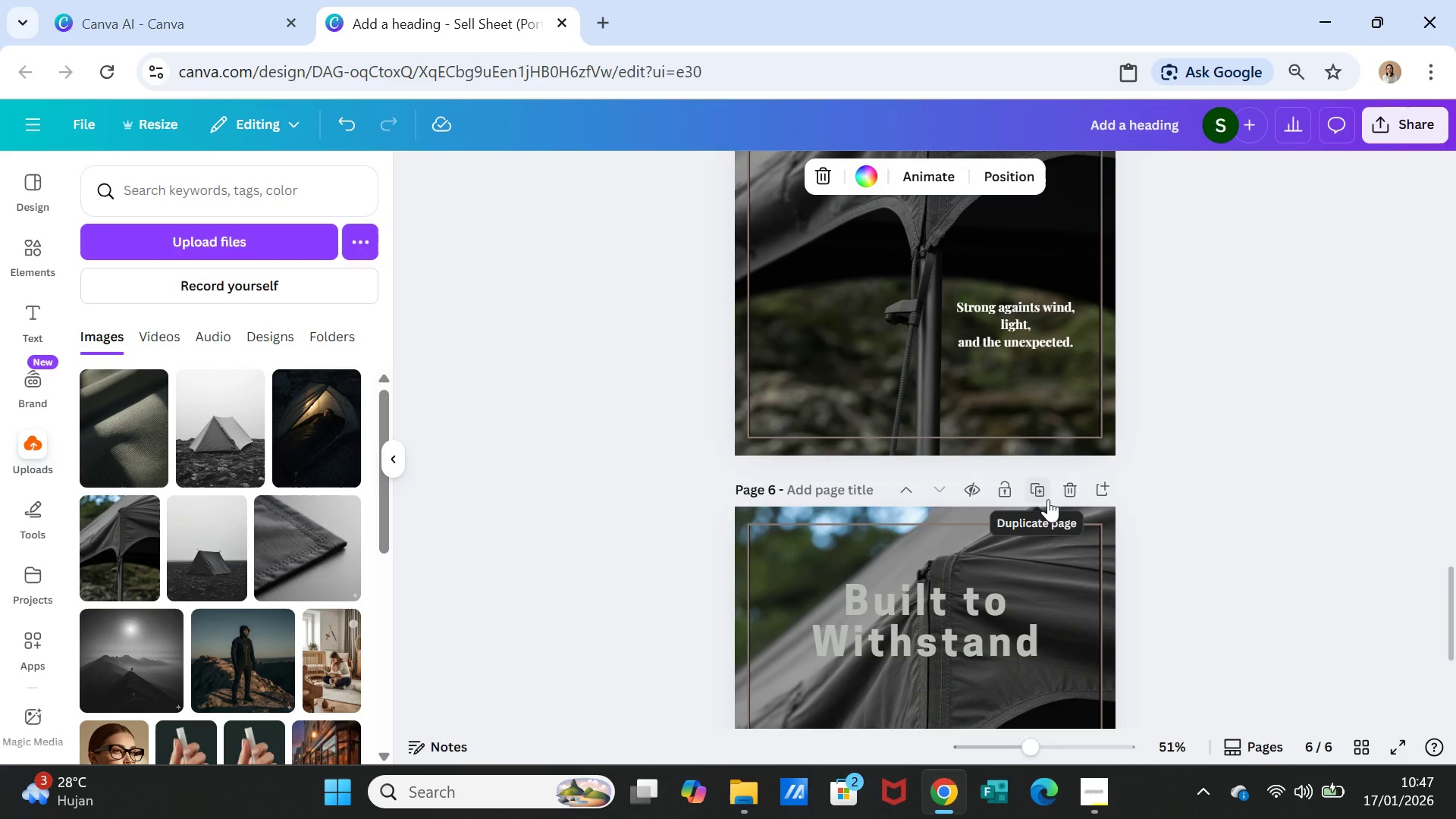 
scroll: coordinate [1005, 515], scroll_direction: down, amount: 3.0
 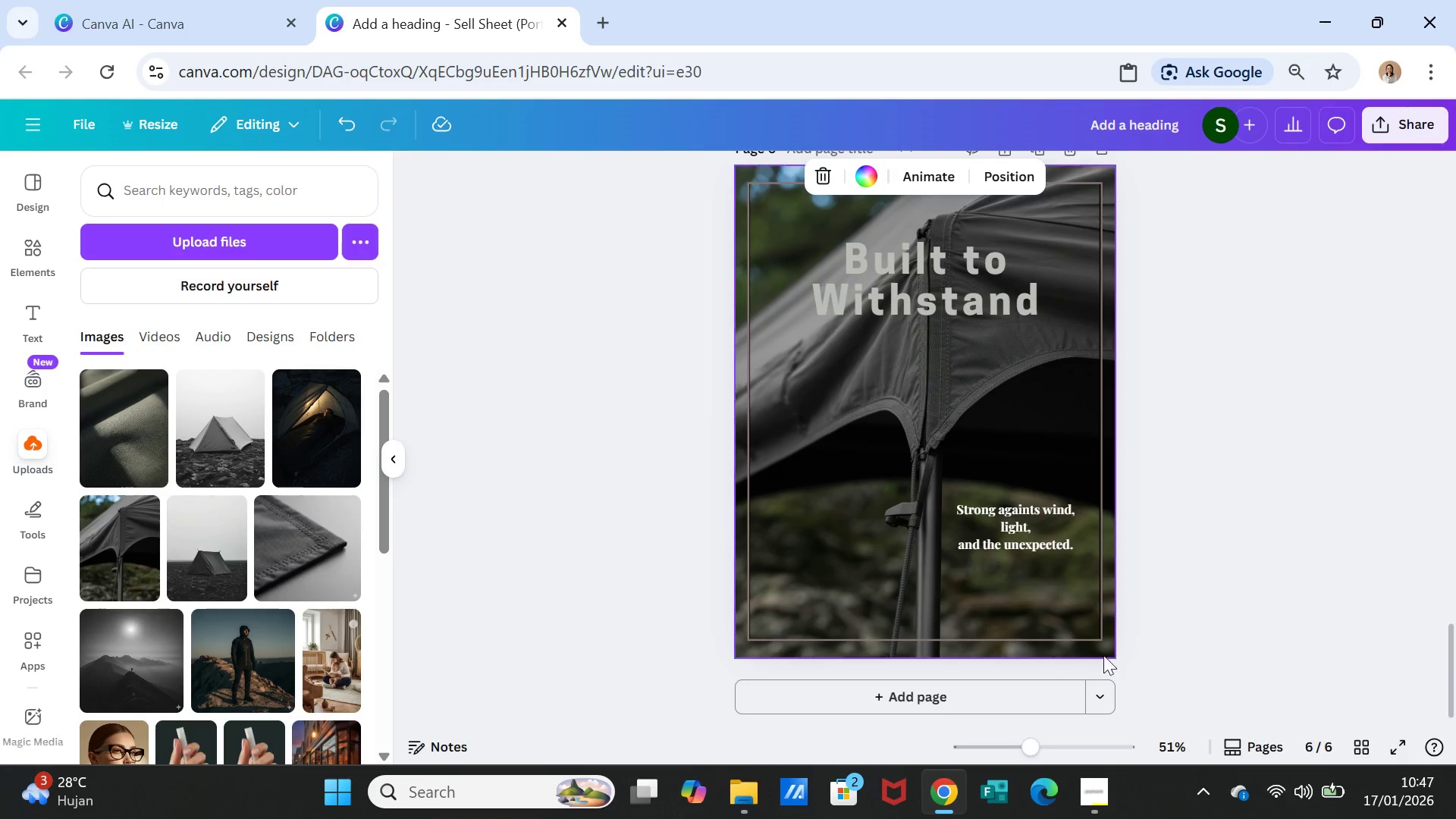 
left_click([1097, 648])
 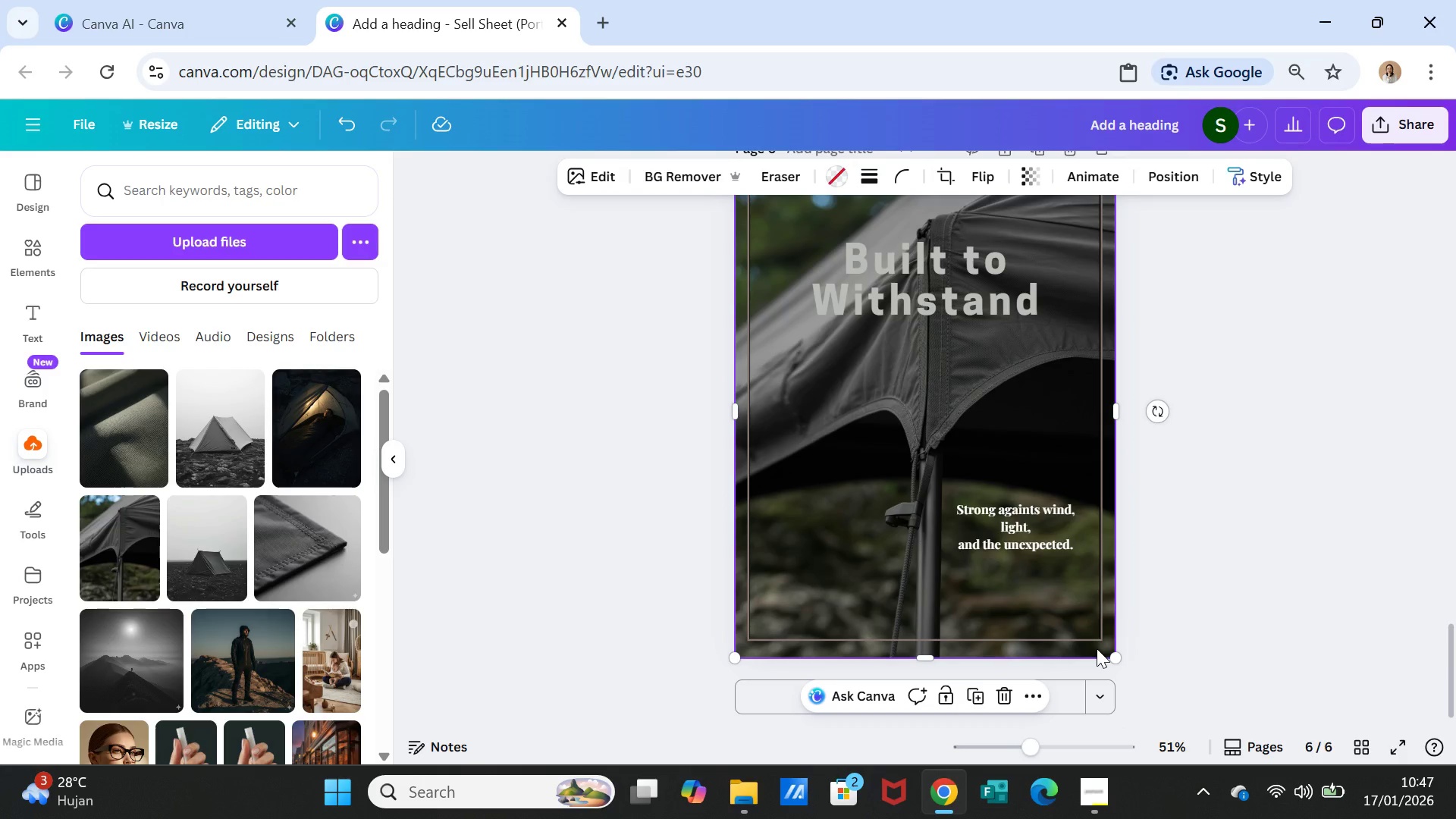 
key(Delete)
 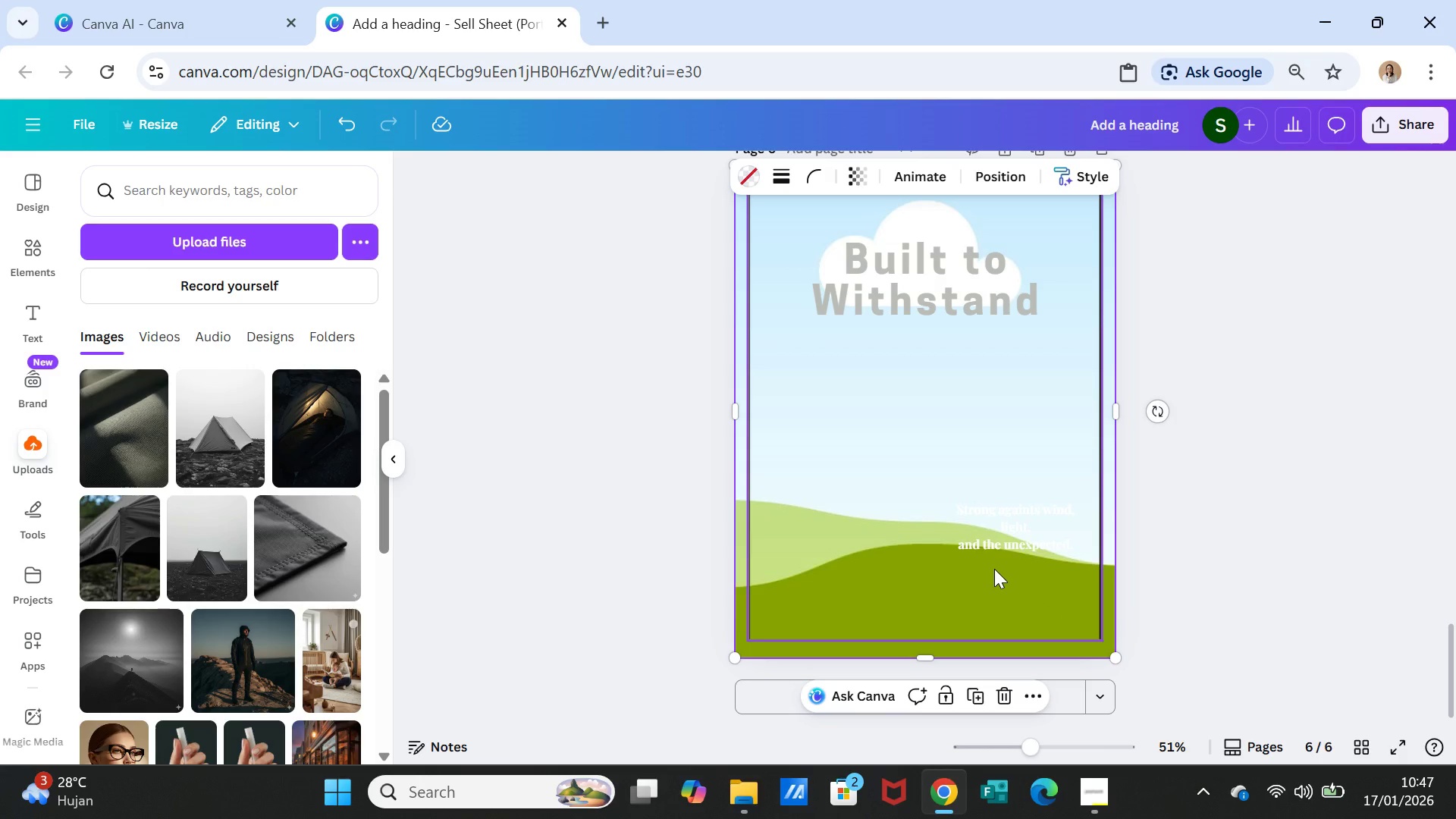 
scroll: coordinate [1179, 569], scroll_direction: down, amount: 2.0
 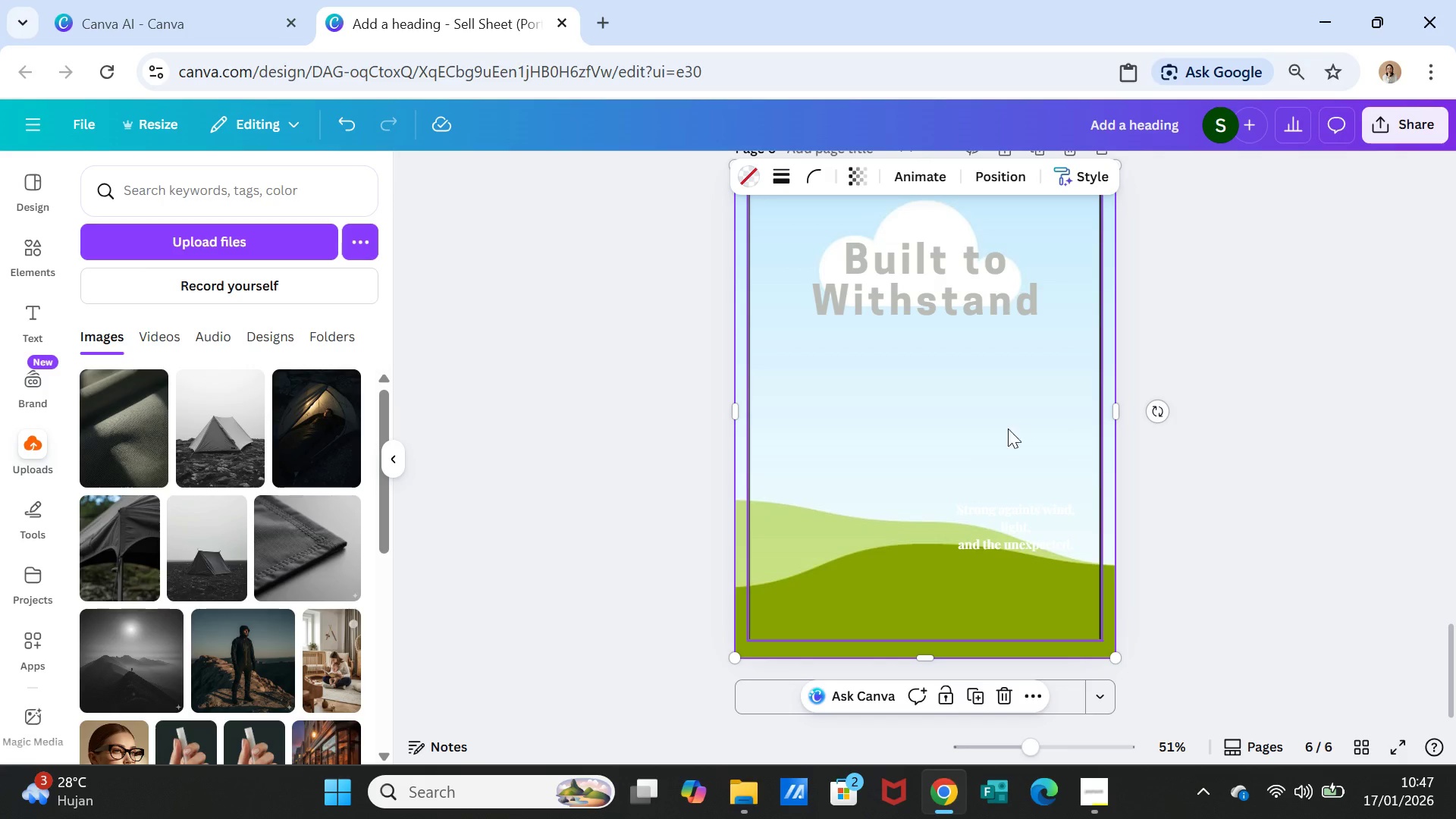 
wait(11.88)
 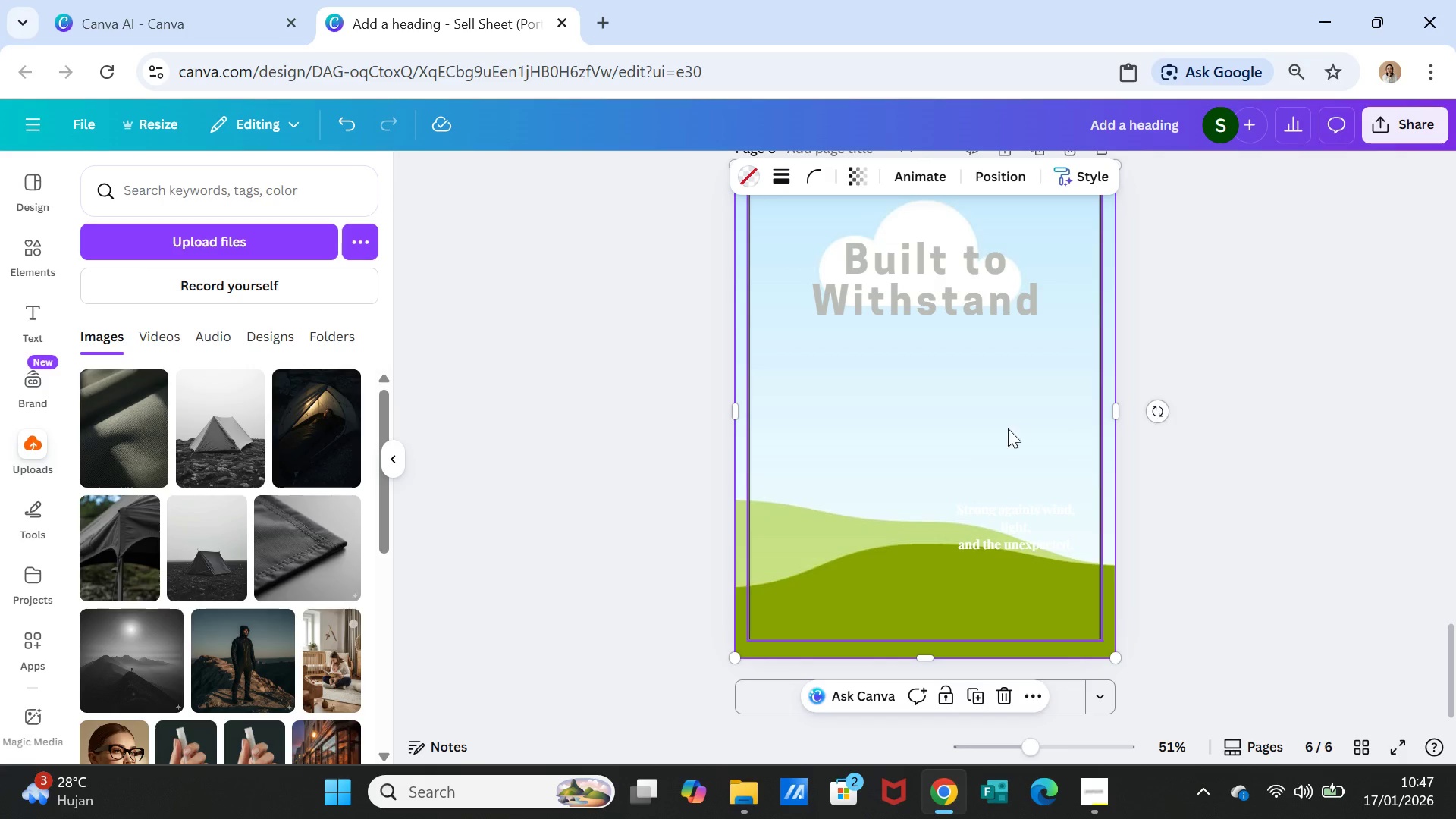 
left_click([46, 190])
 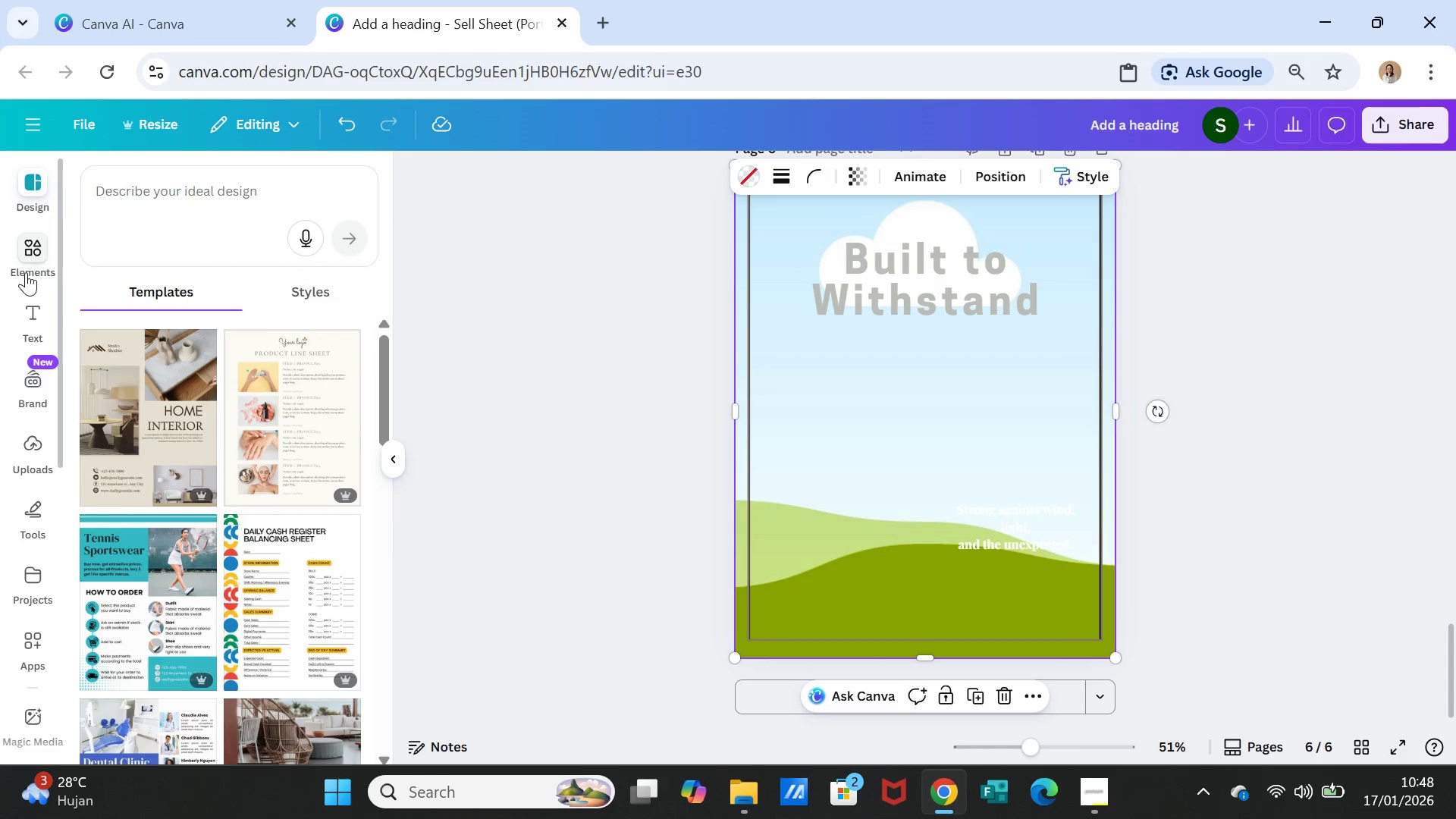 
left_click([29, 256])
 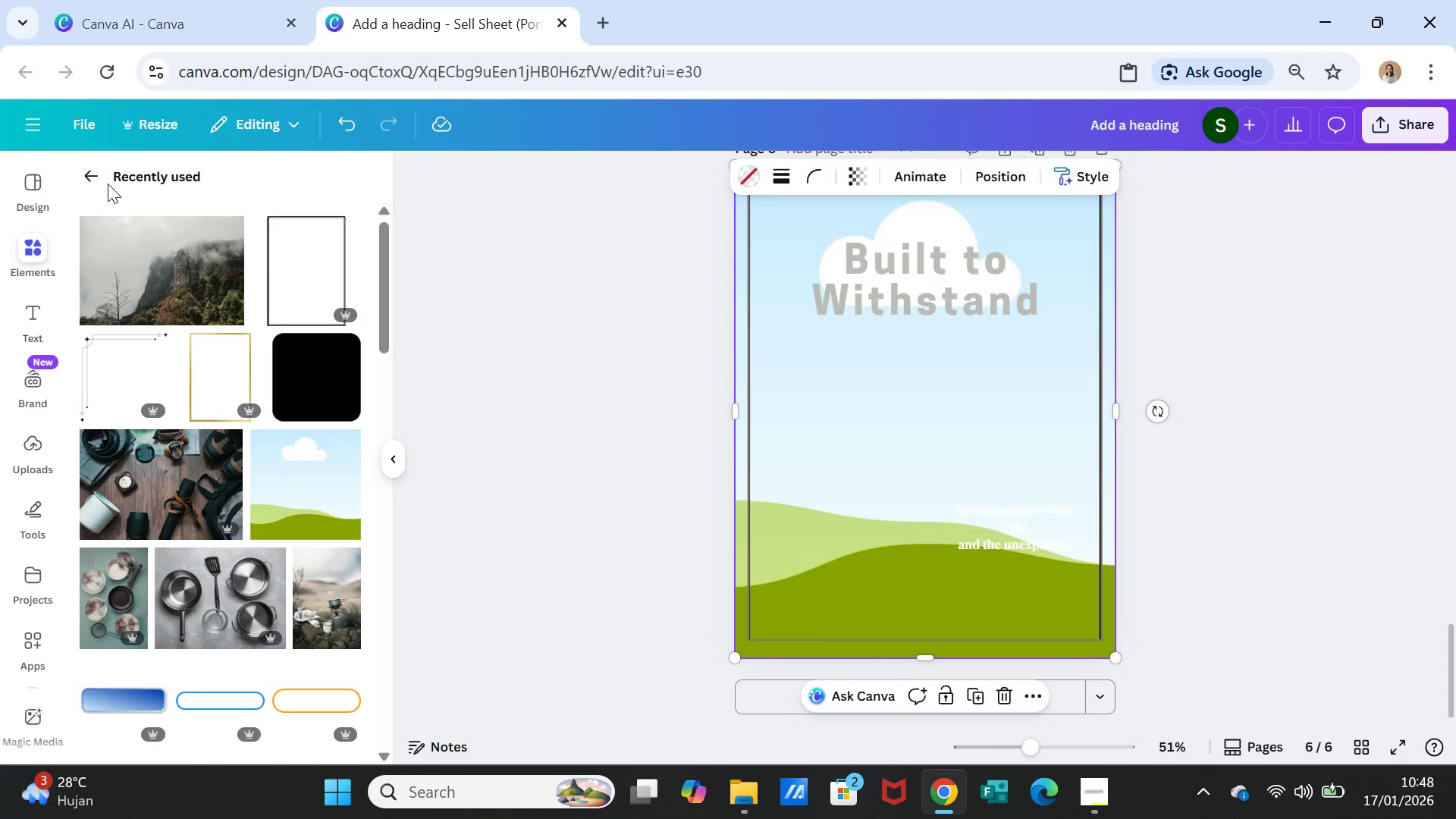 
left_click([93, 174])
 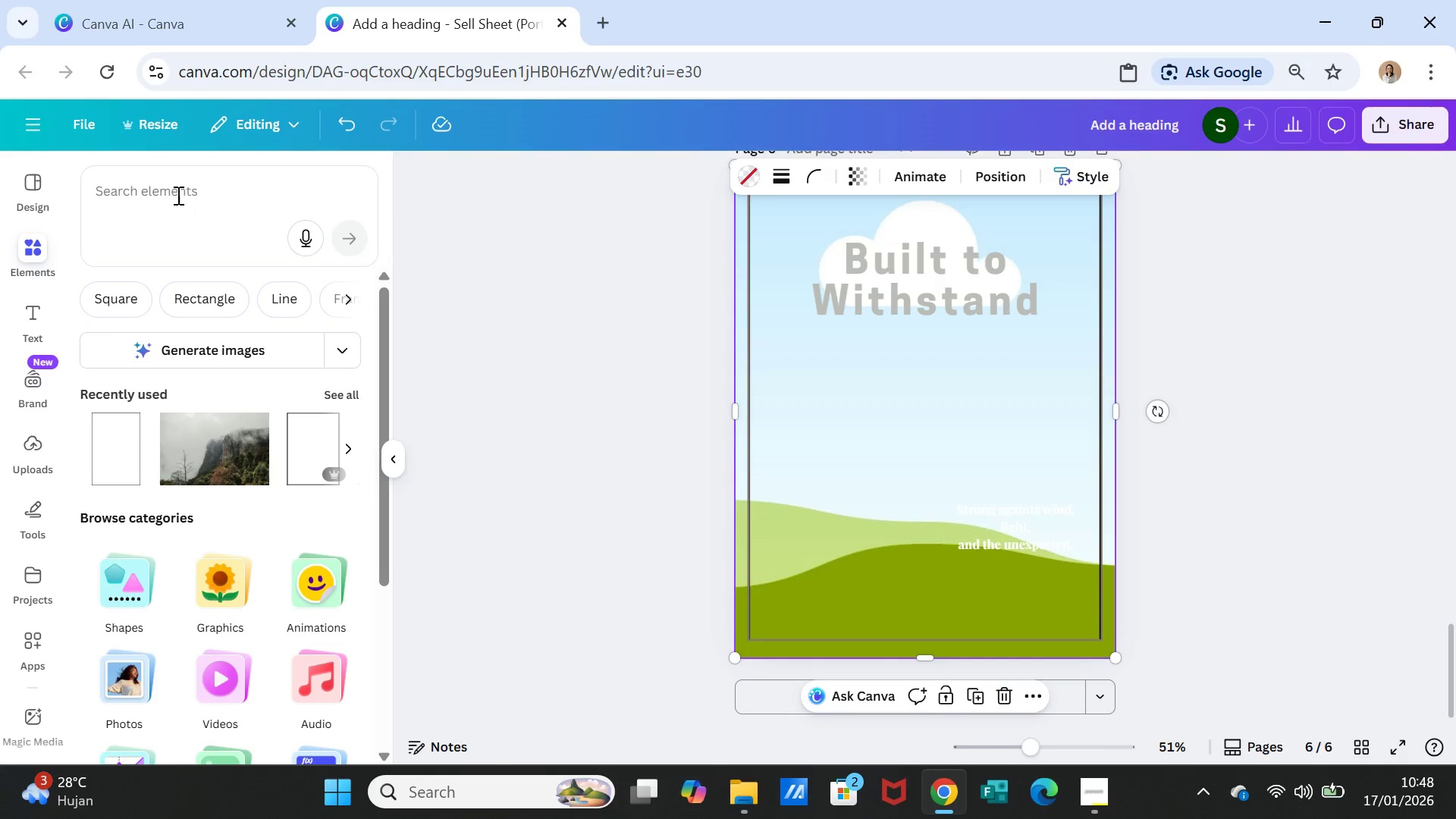 
left_click([177, 190])
 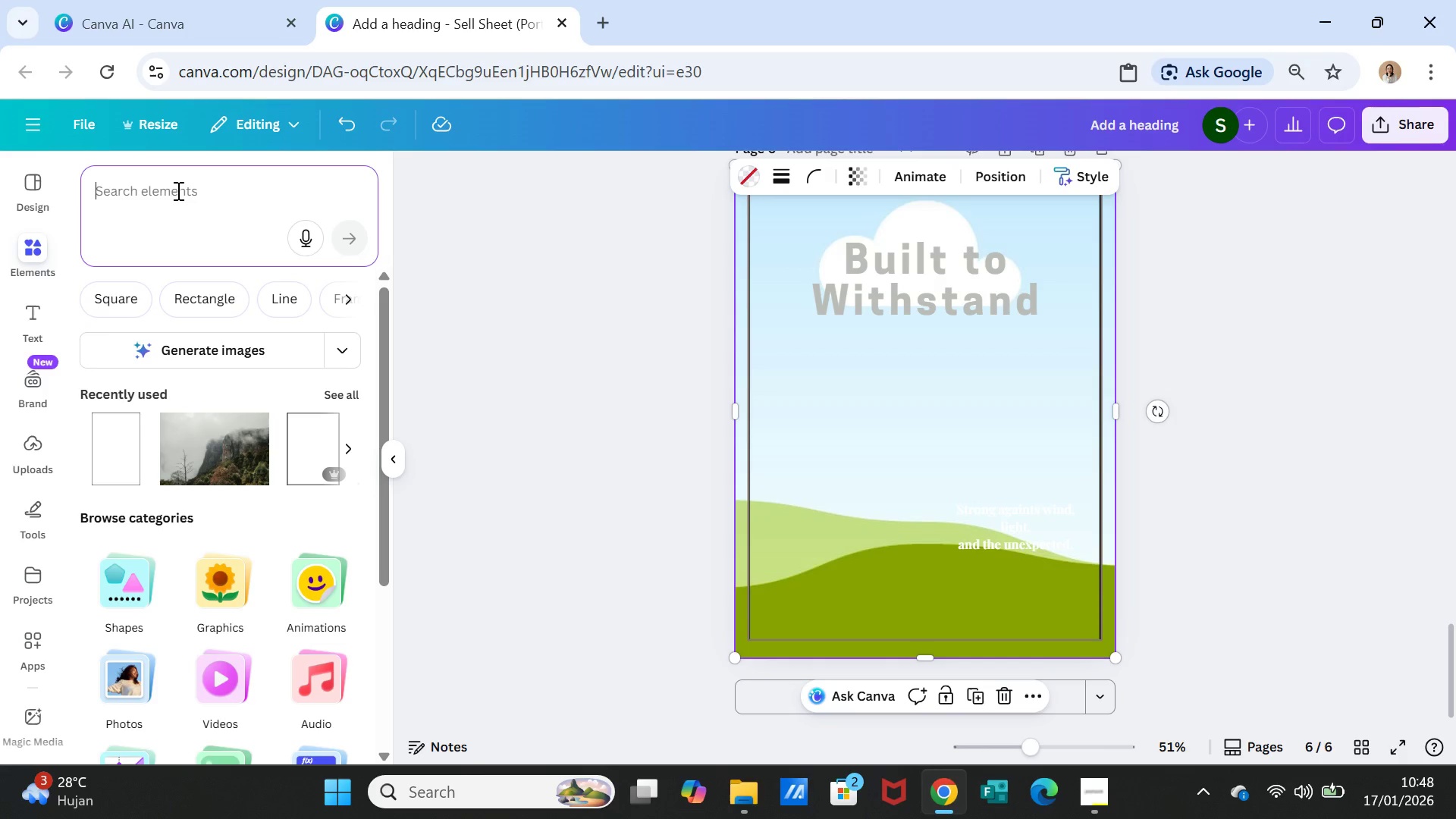 
type(inside camper)
 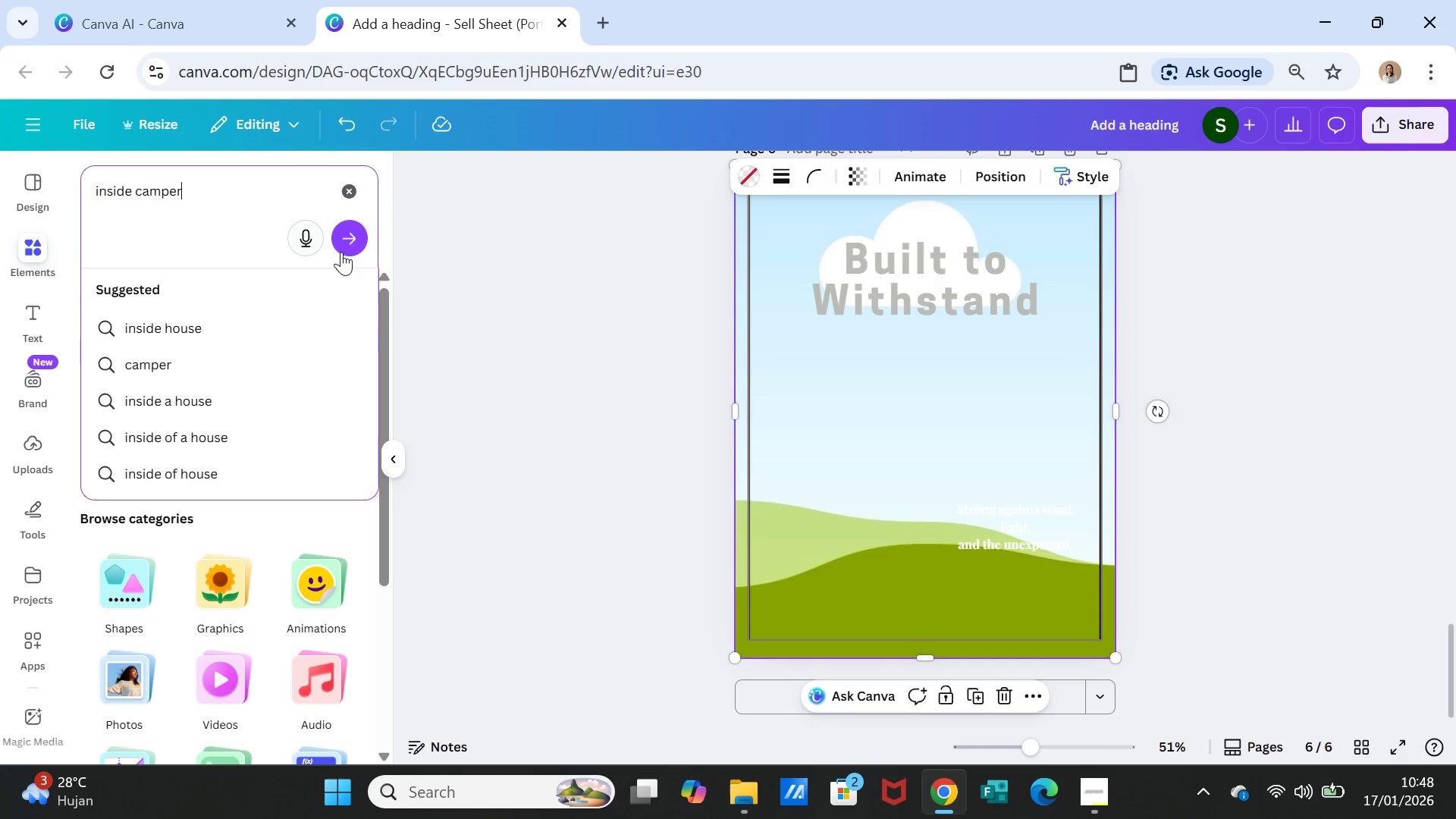 
left_click([349, 252])
 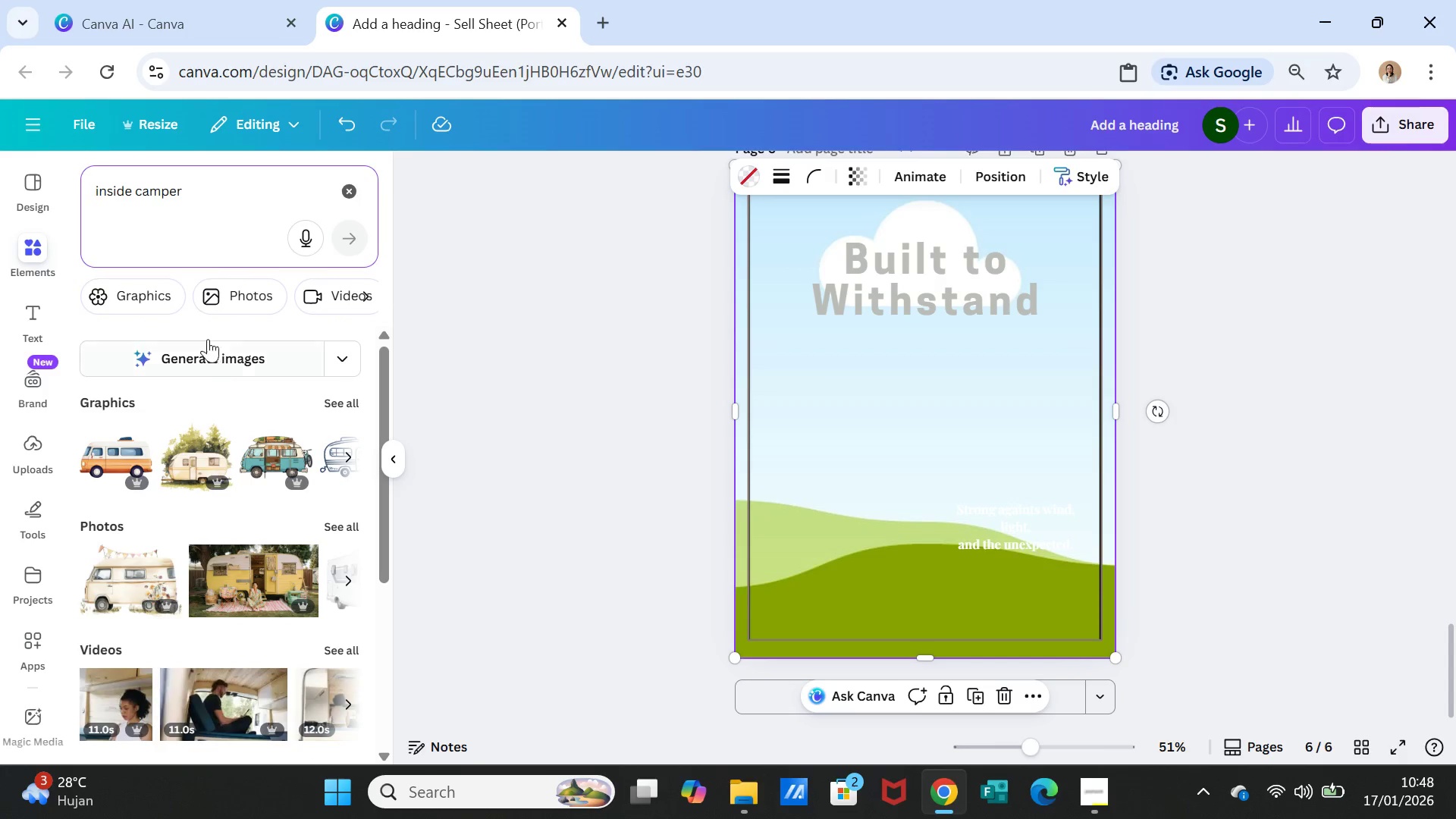 
left_click([162, 191])
 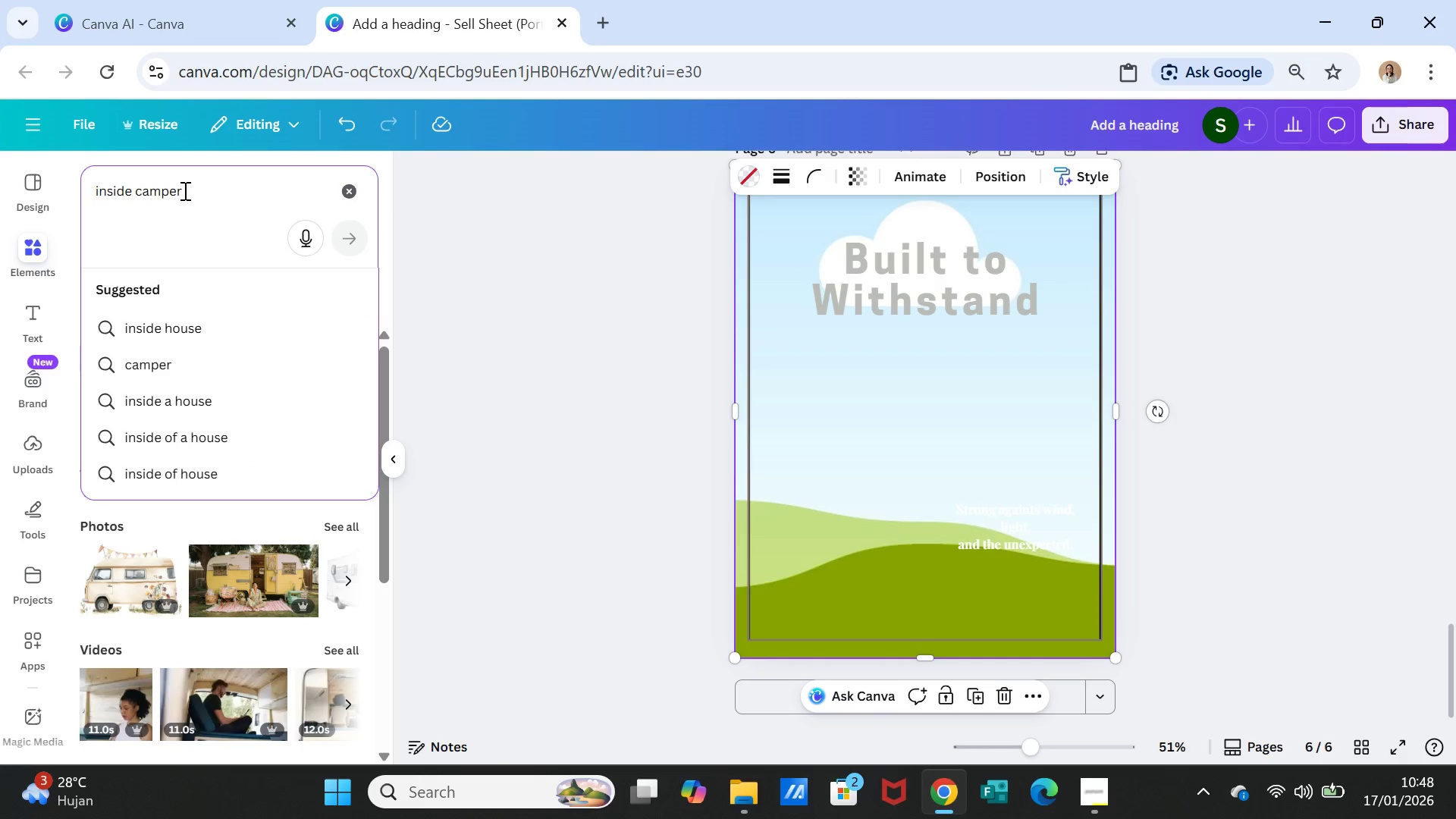 
left_click([184, 190])
 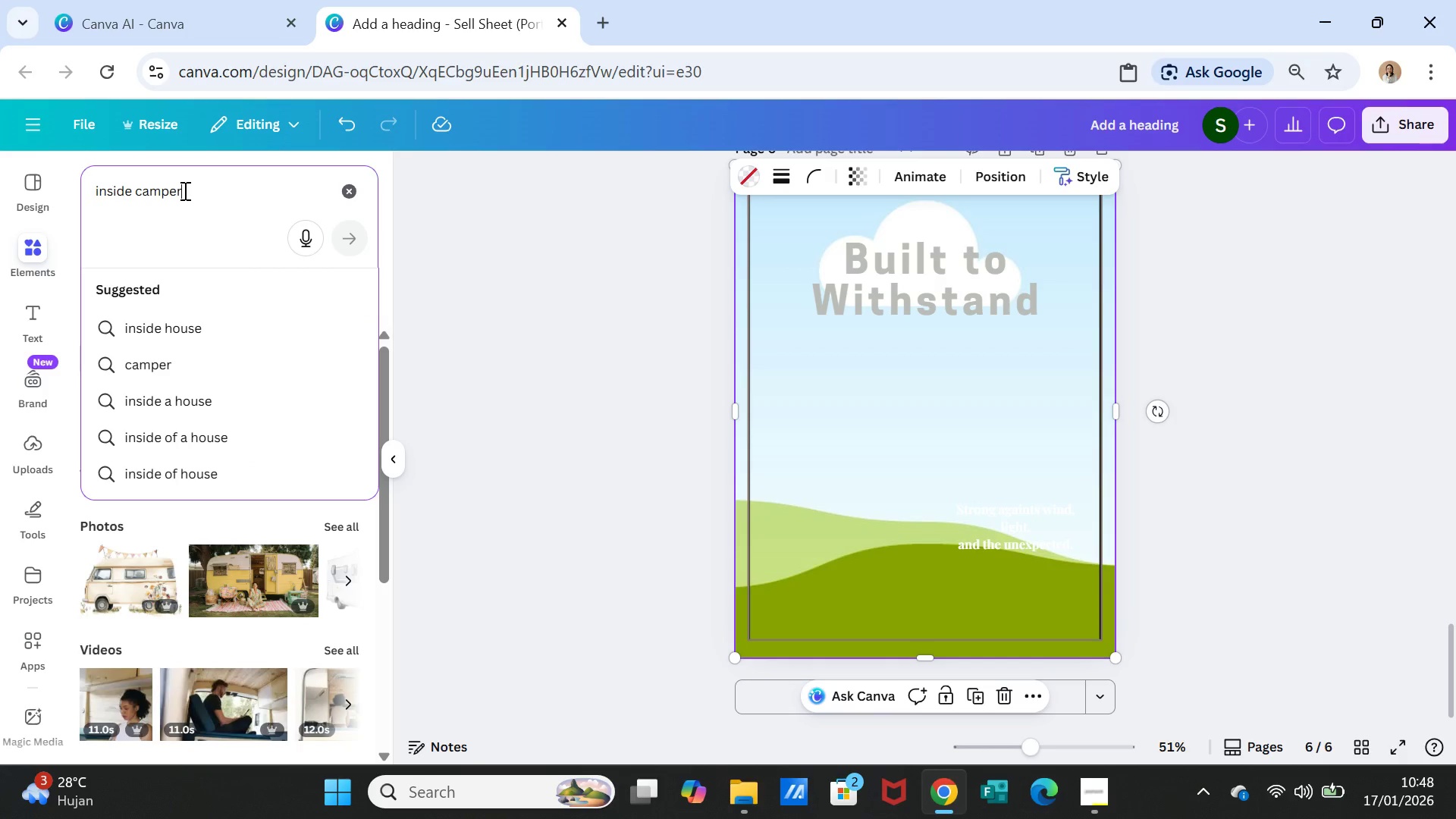 
key(Backspace)
 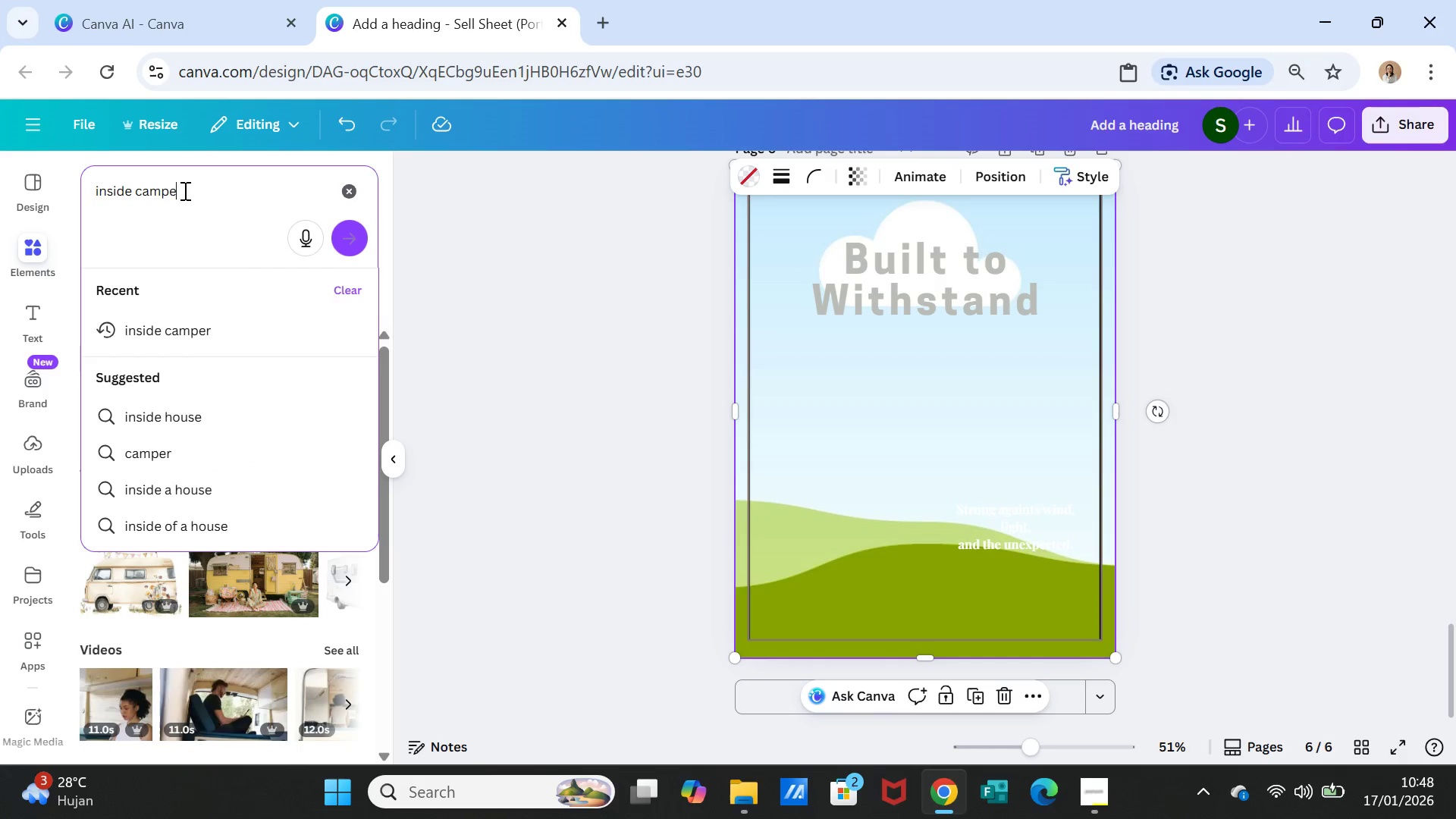 
key(Backspace)
 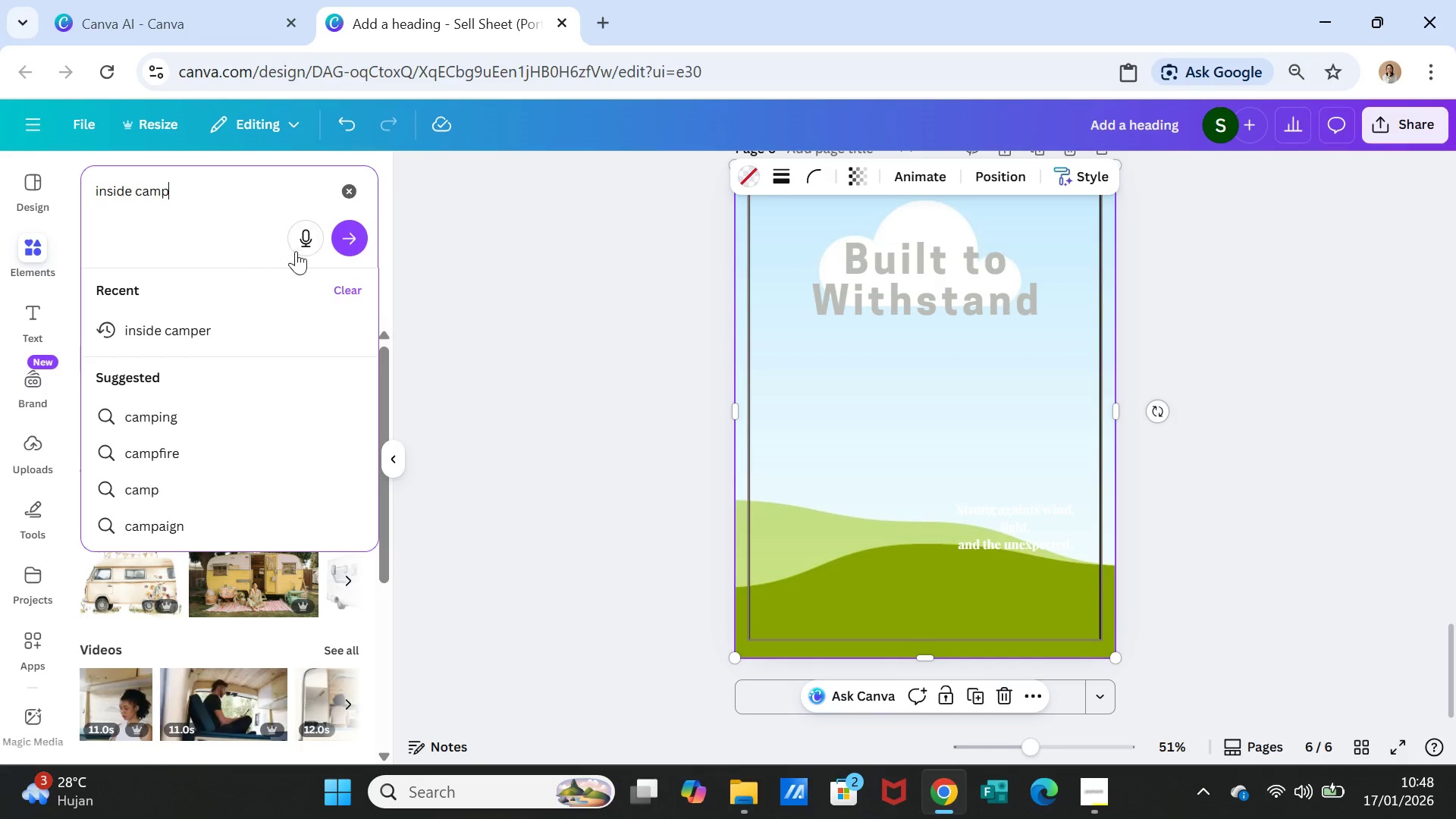 
left_click([339, 237])
 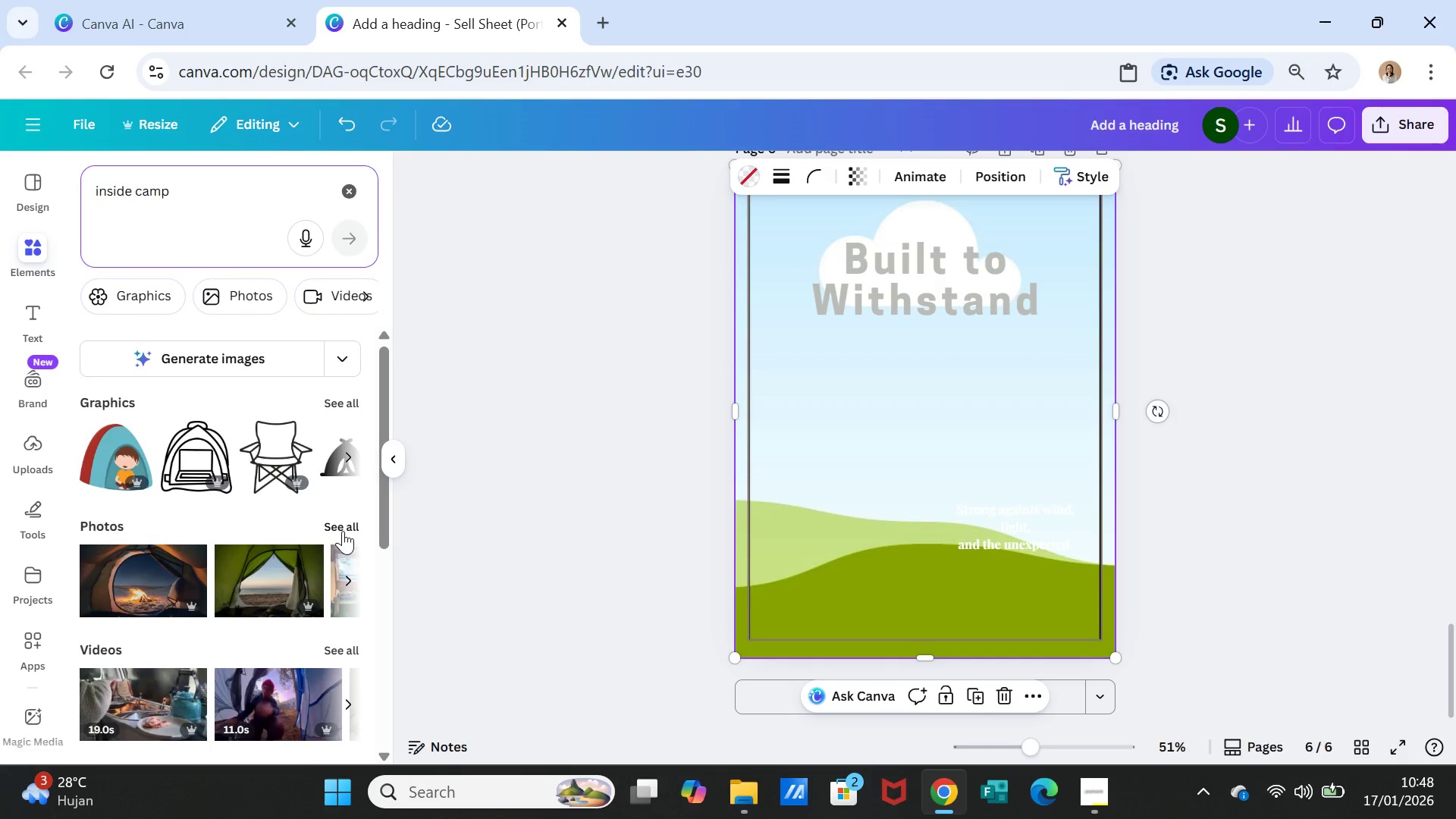 
left_click([343, 523])
 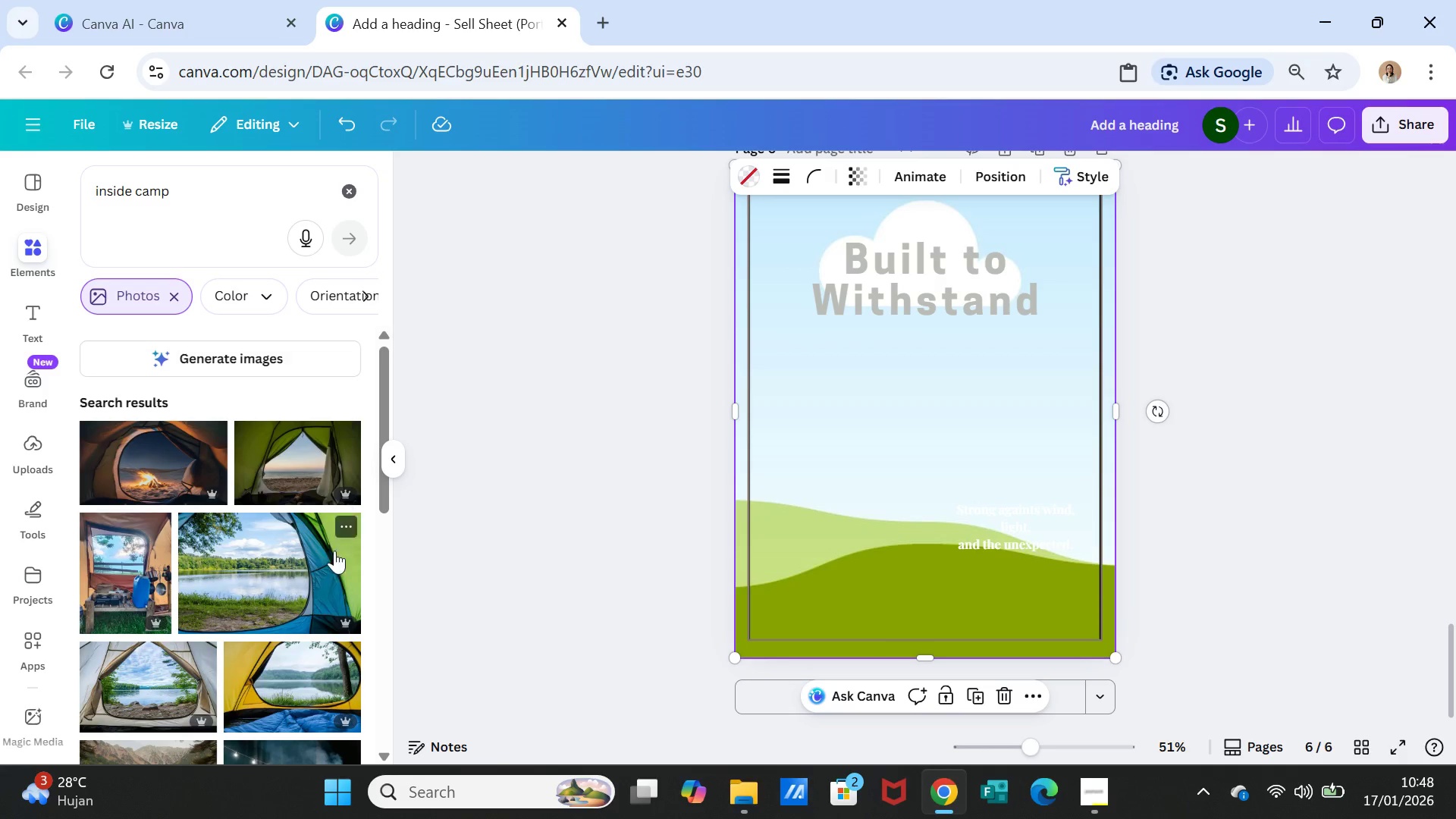 
scroll: coordinate [271, 614], scroll_direction: down, amount: 7.0
 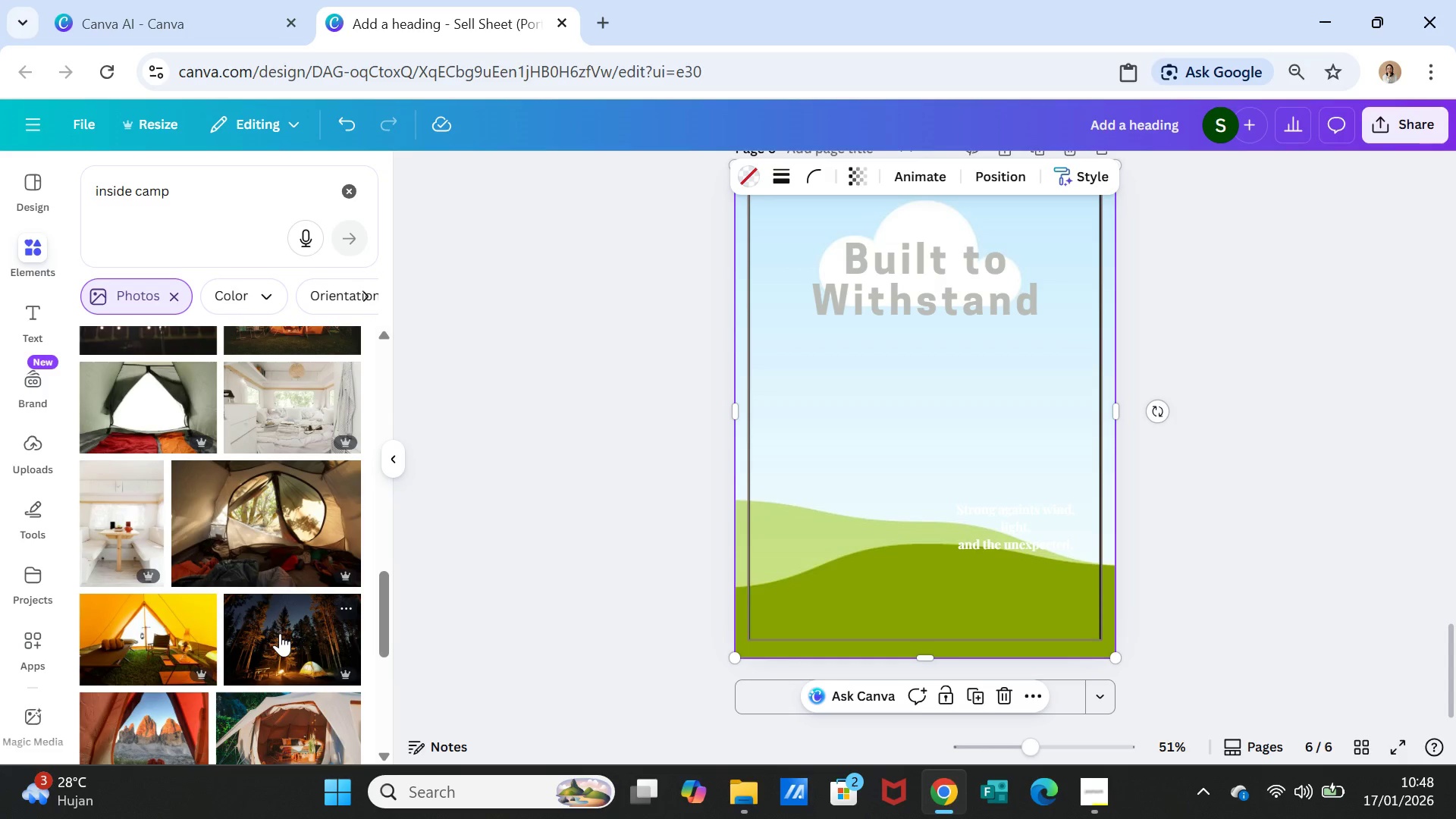 
scroll: coordinate [281, 629], scroll_direction: down, amount: 1.0
 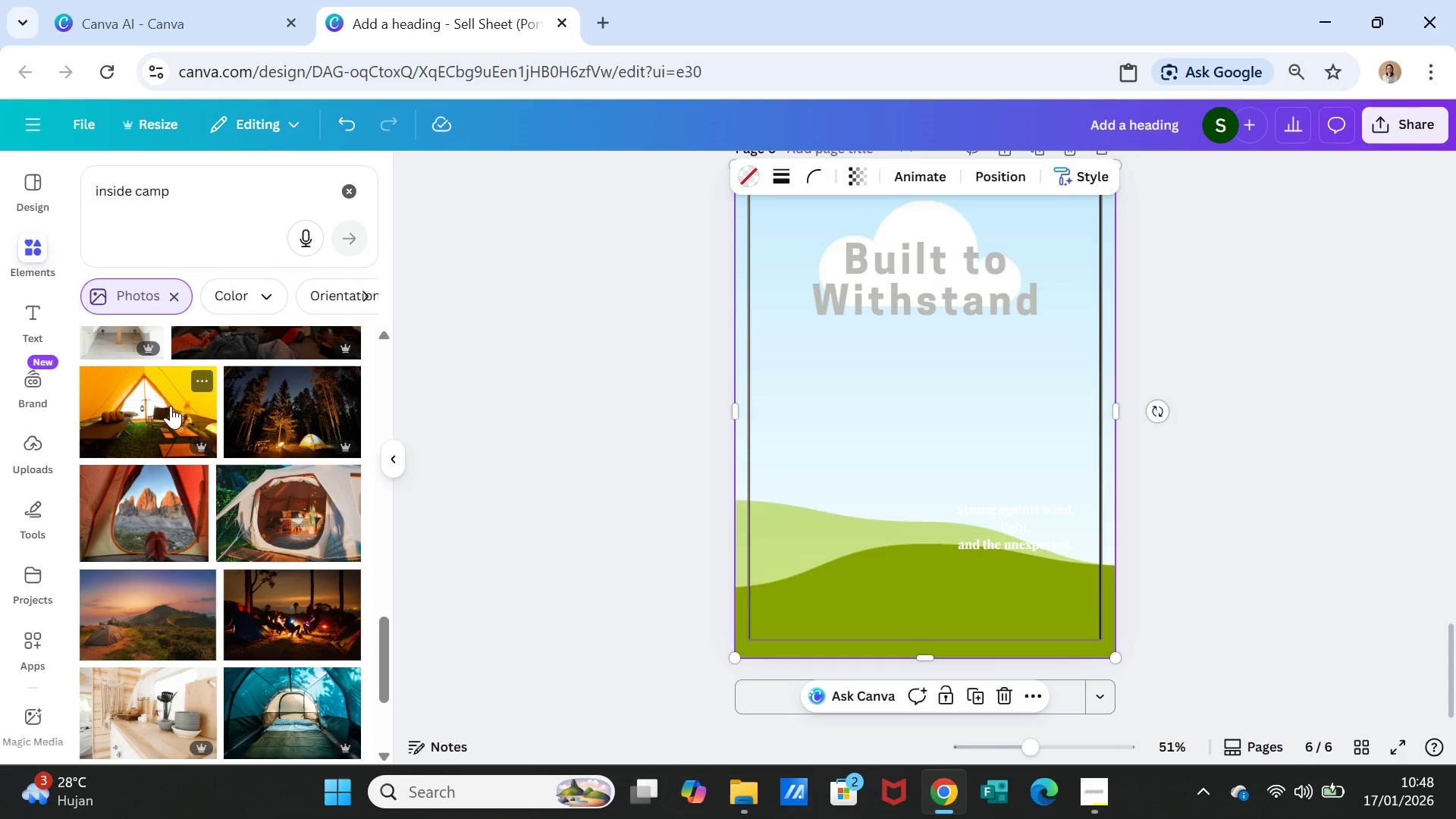 
scroll: coordinate [170, 407], scroll_direction: up, amount: 3.0
 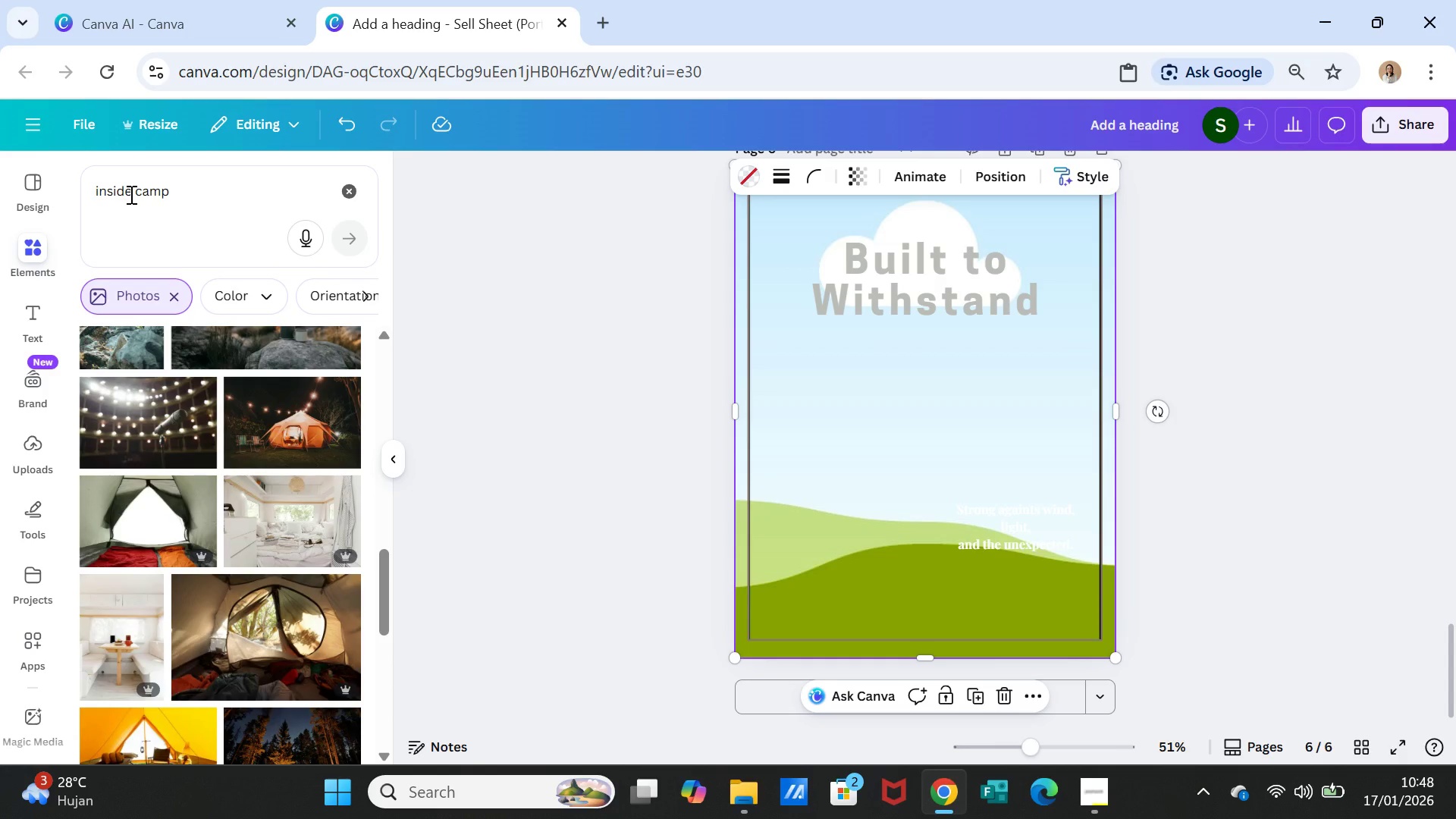 
left_click_drag(start_coordinate=[130, 194], to_coordinate=[93, 185])
 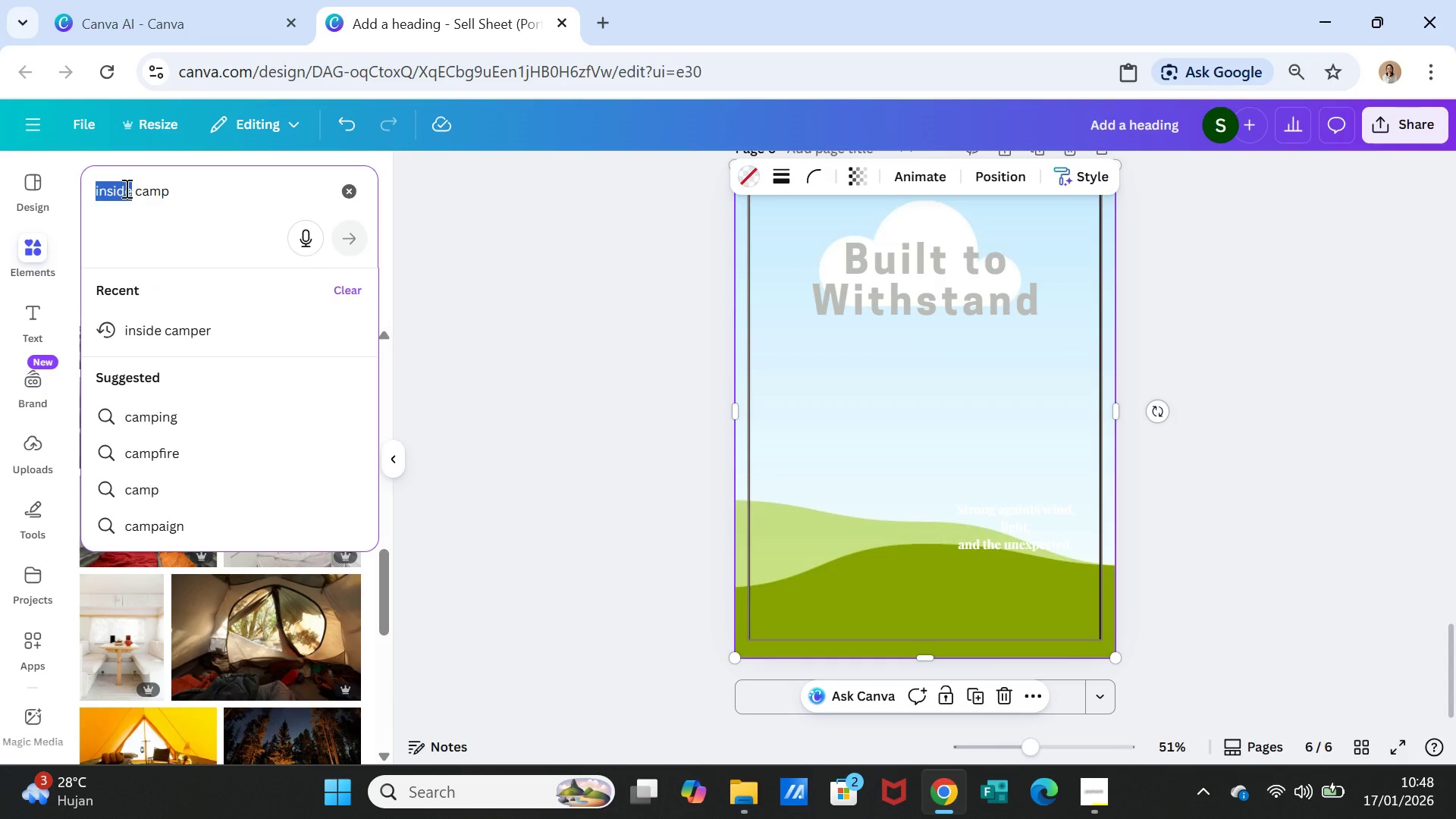 
type(sleep in )
 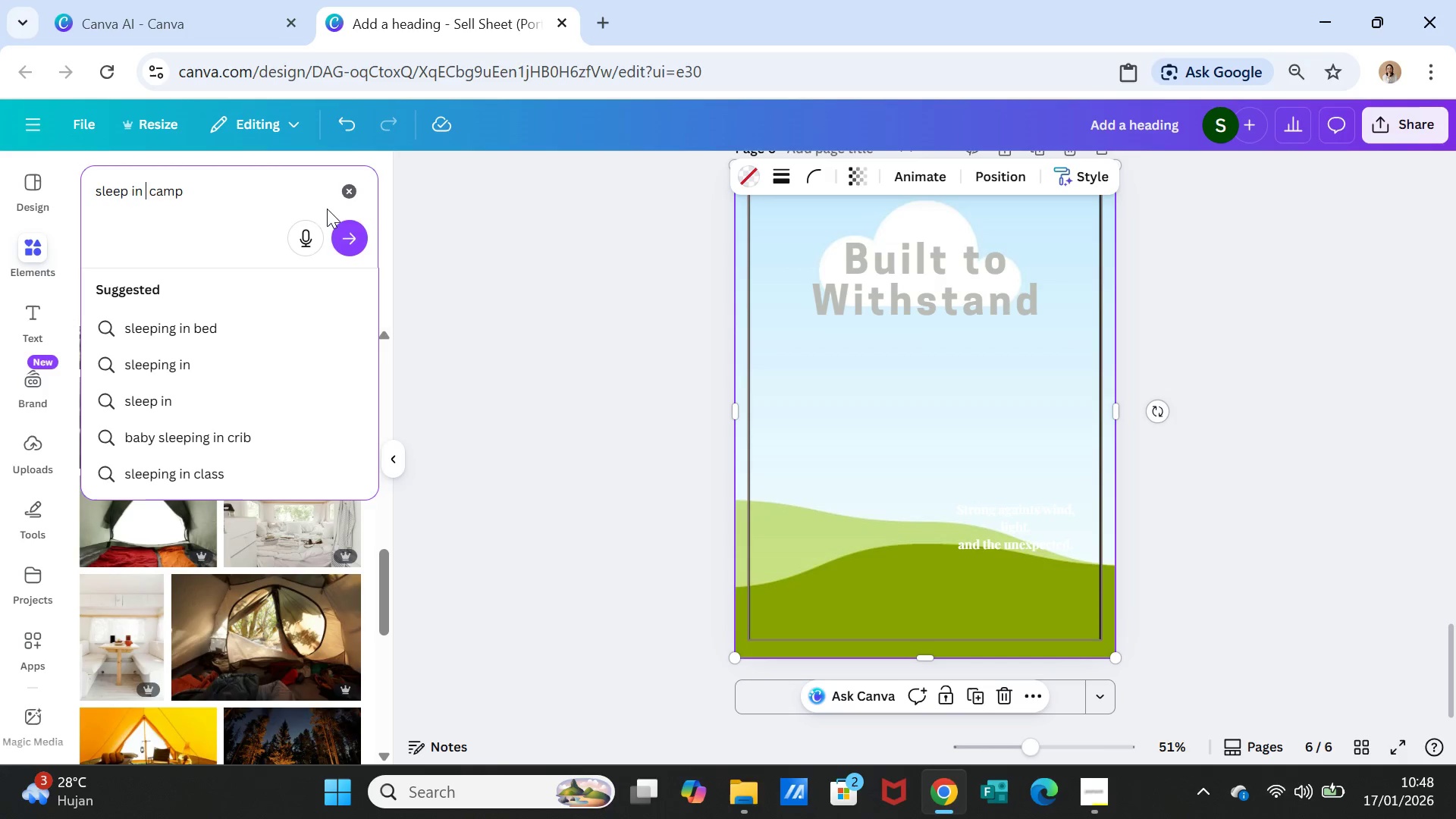 
left_click([336, 234])
 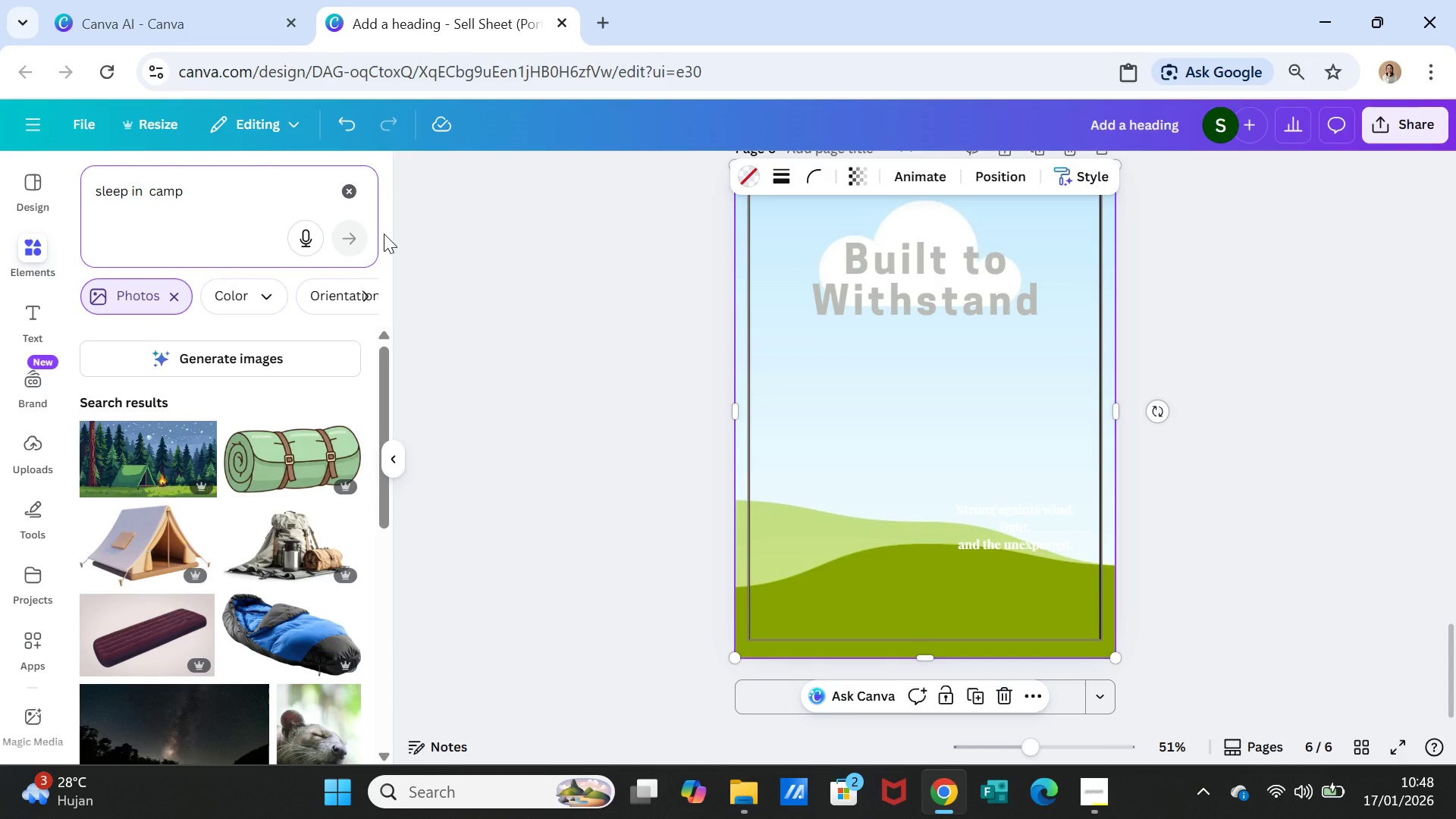 
wait(7.75)
 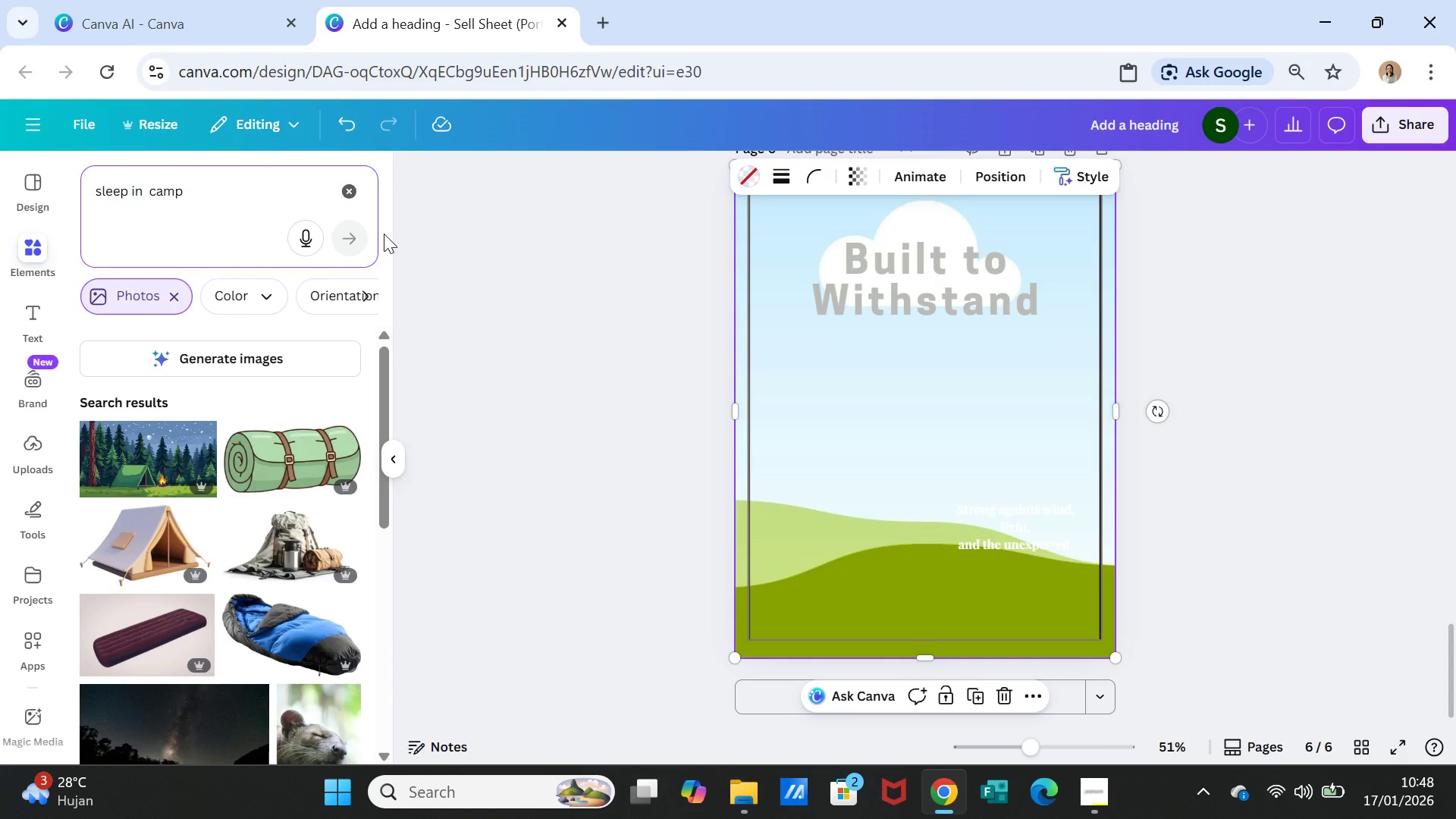 
left_click([150, 287])
 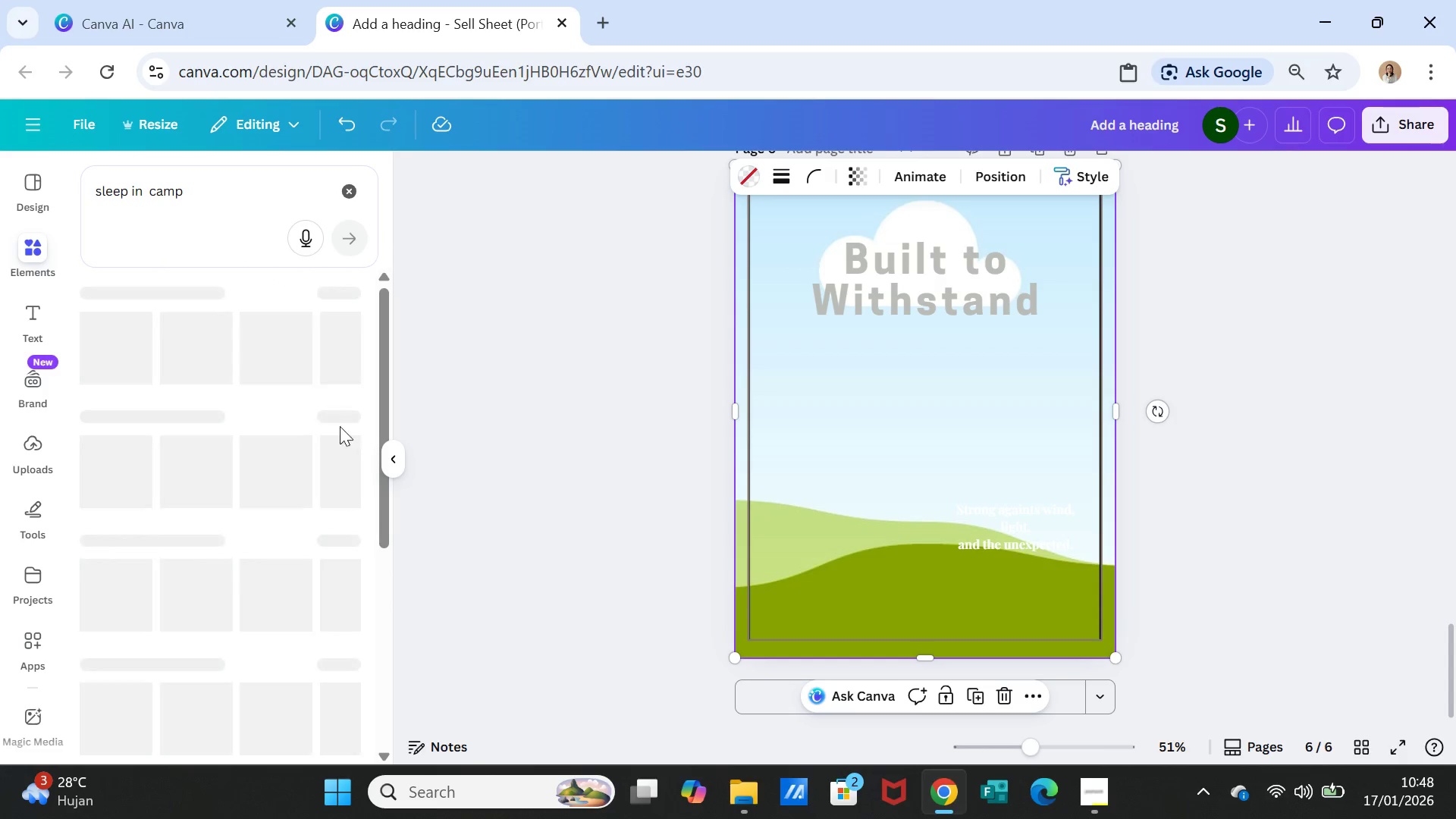 
mouse_move([334, 443])
 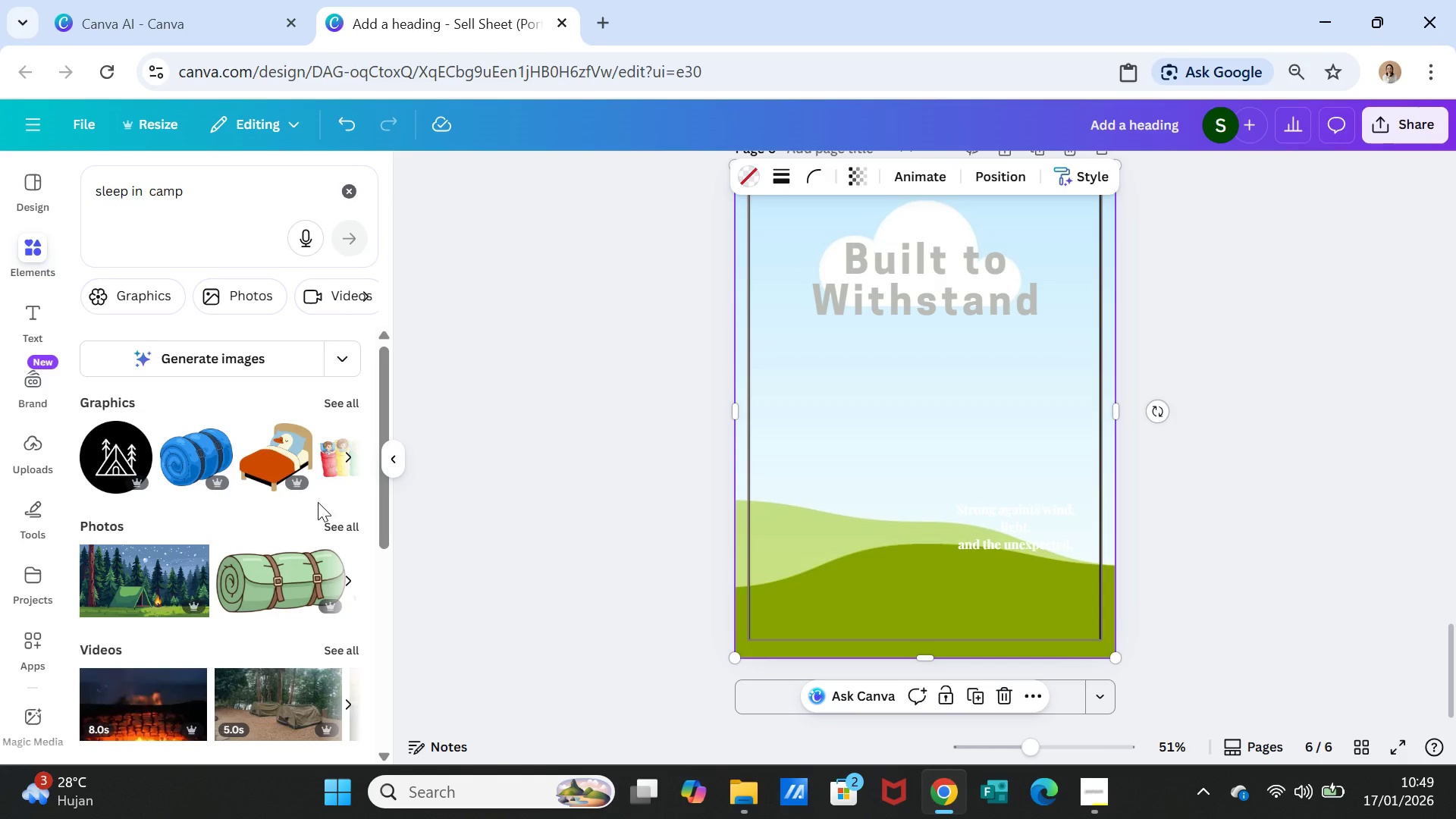 
scroll: coordinate [318, 502], scroll_direction: down, amount: 3.0
 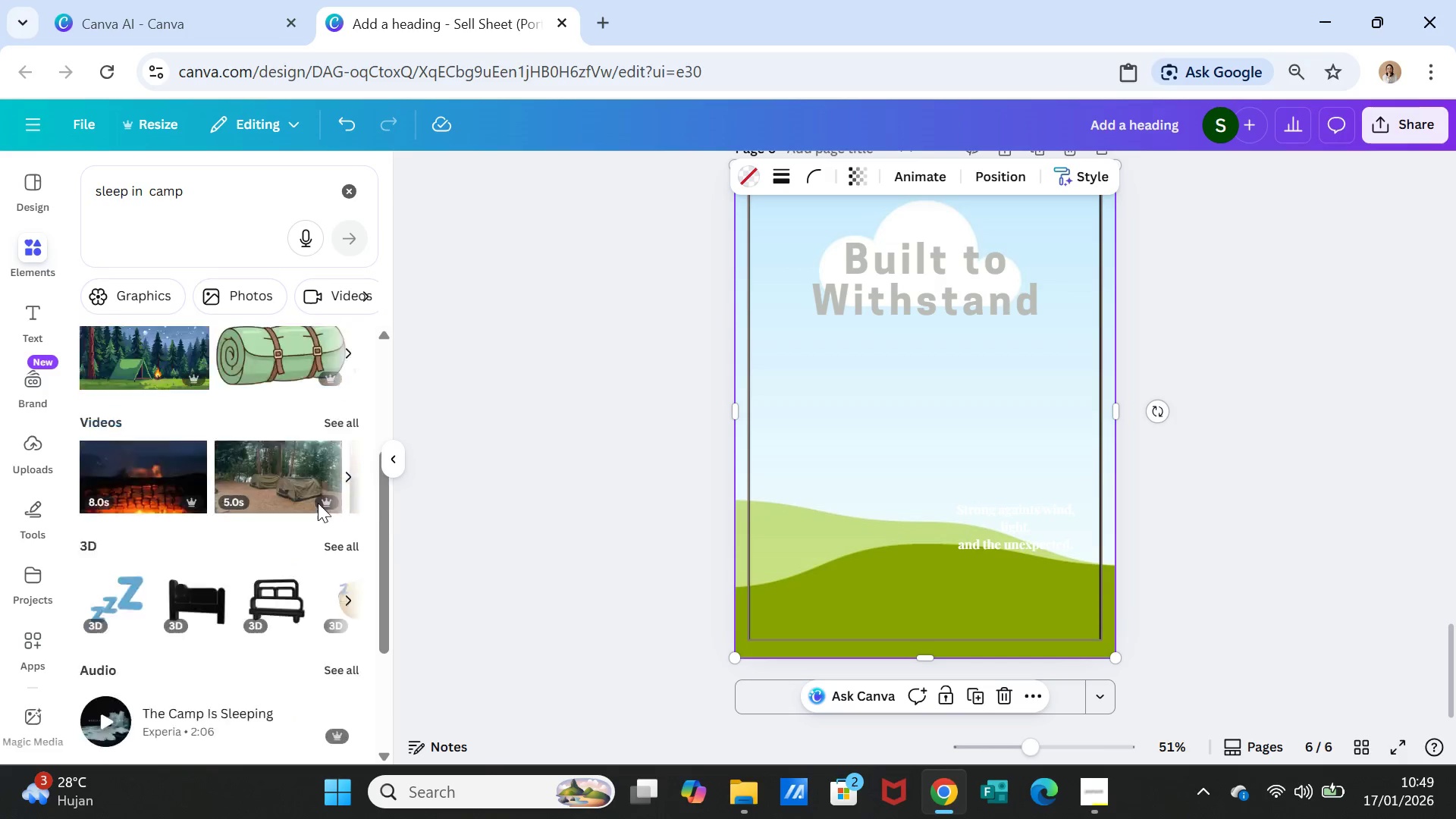 
scroll: coordinate [318, 503], scroll_direction: up, amount: 3.0
 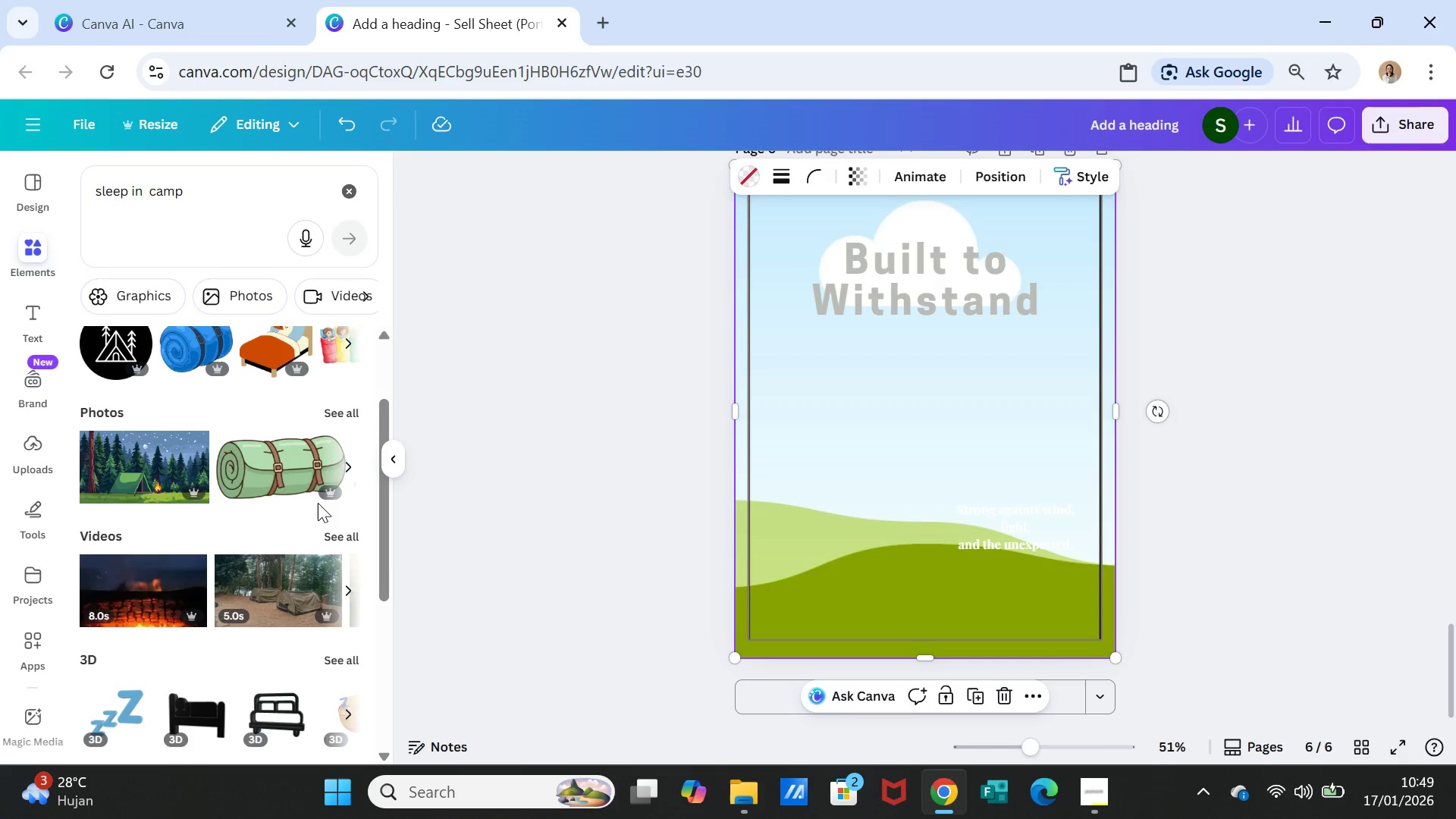 
scroll: coordinate [318, 503], scroll_direction: down, amount: 1.0
 